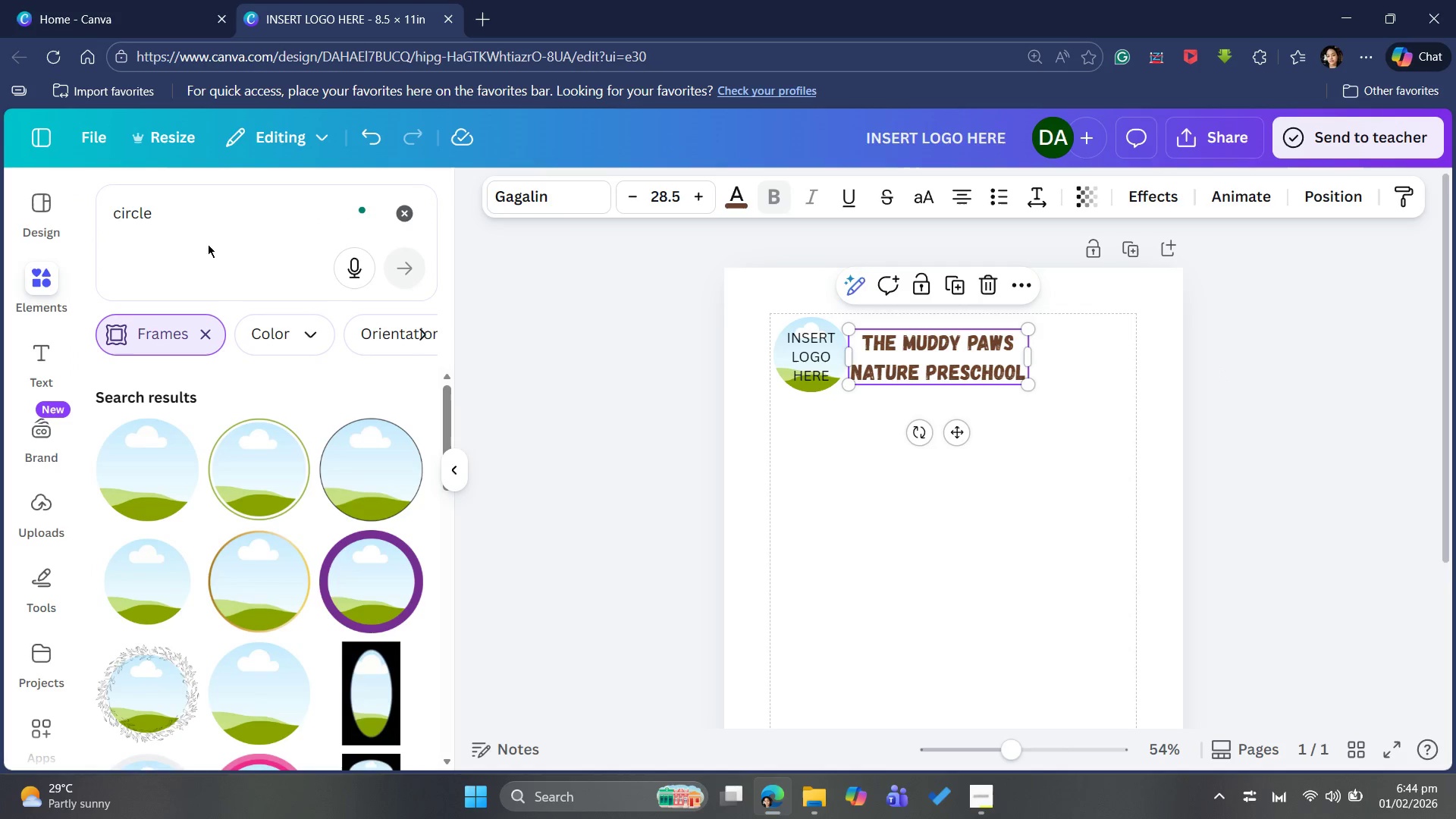 
left_click([190, 212])
 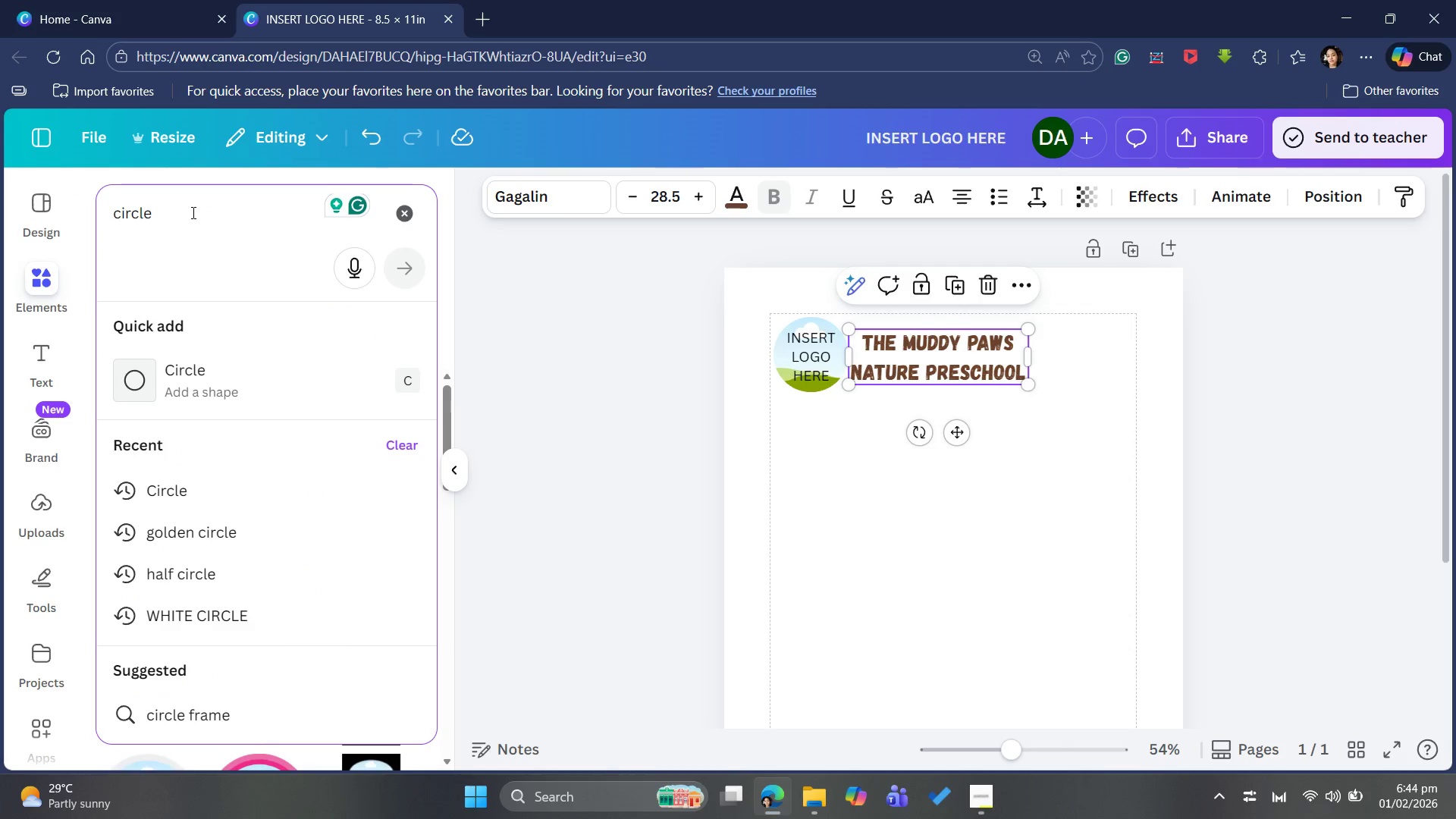 
hold_key(key=Backspace, duration=1.5)
 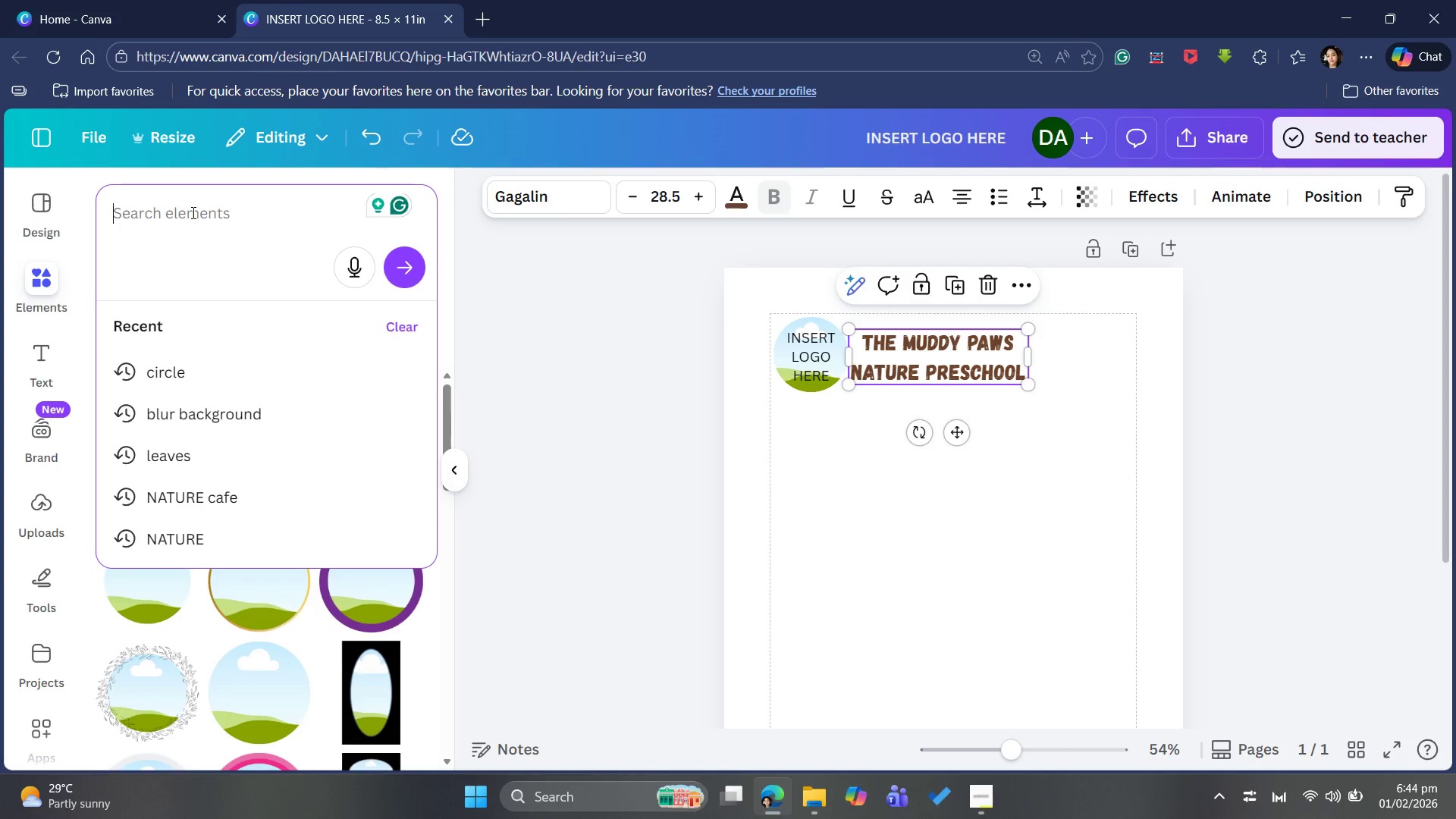 
wait(5.39)
 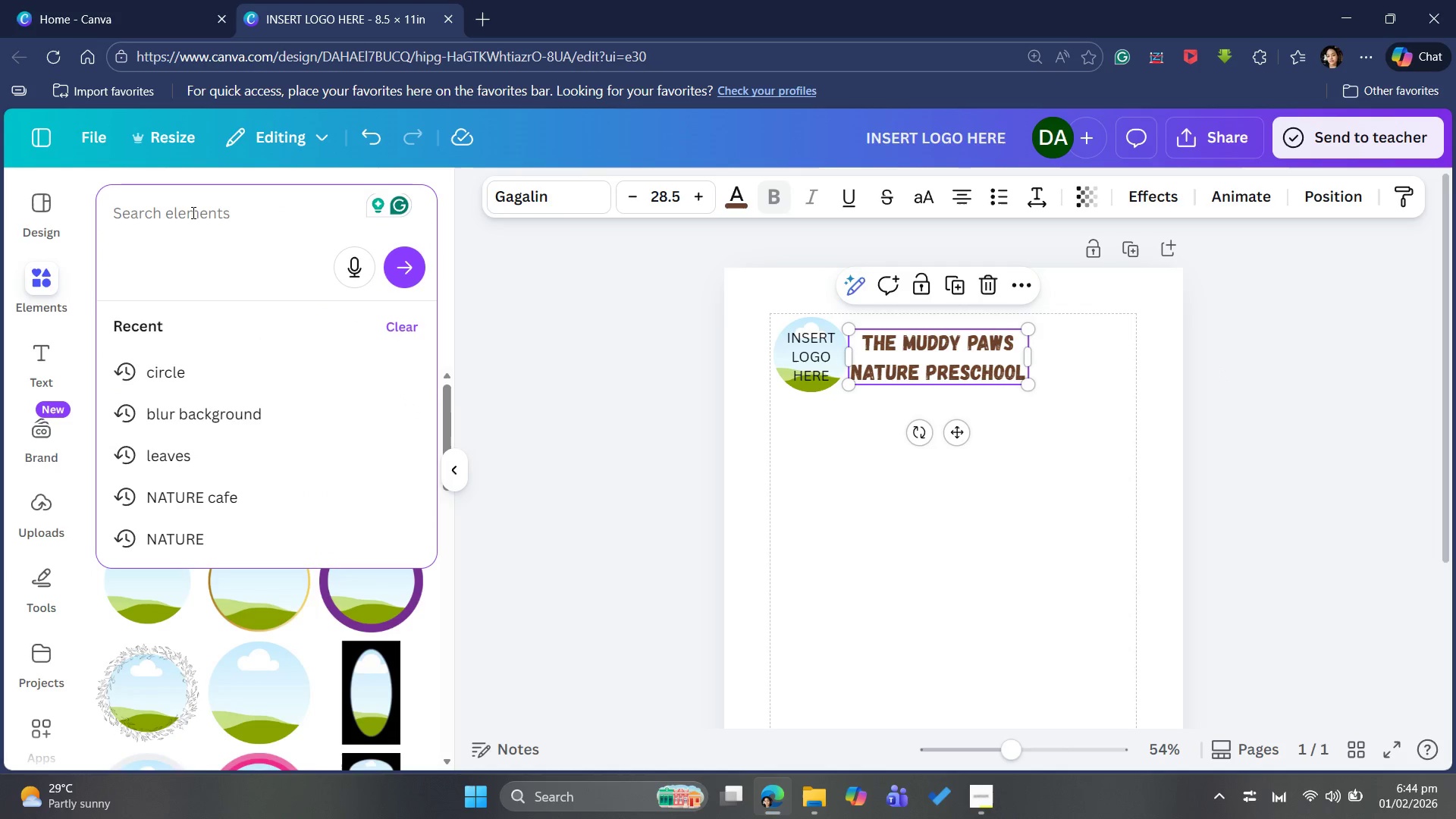 
type(box mud)
 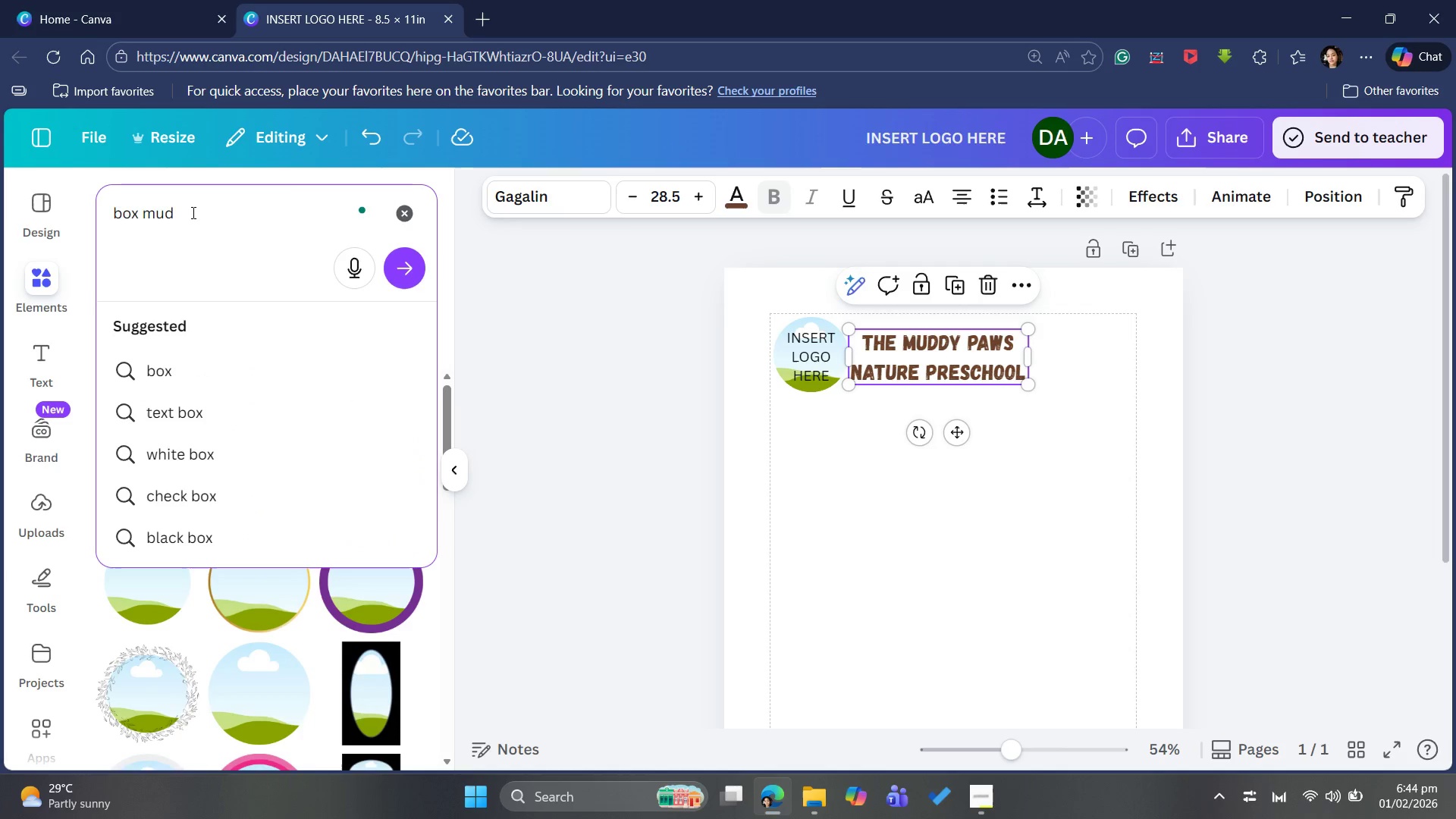 
key(Enter)
 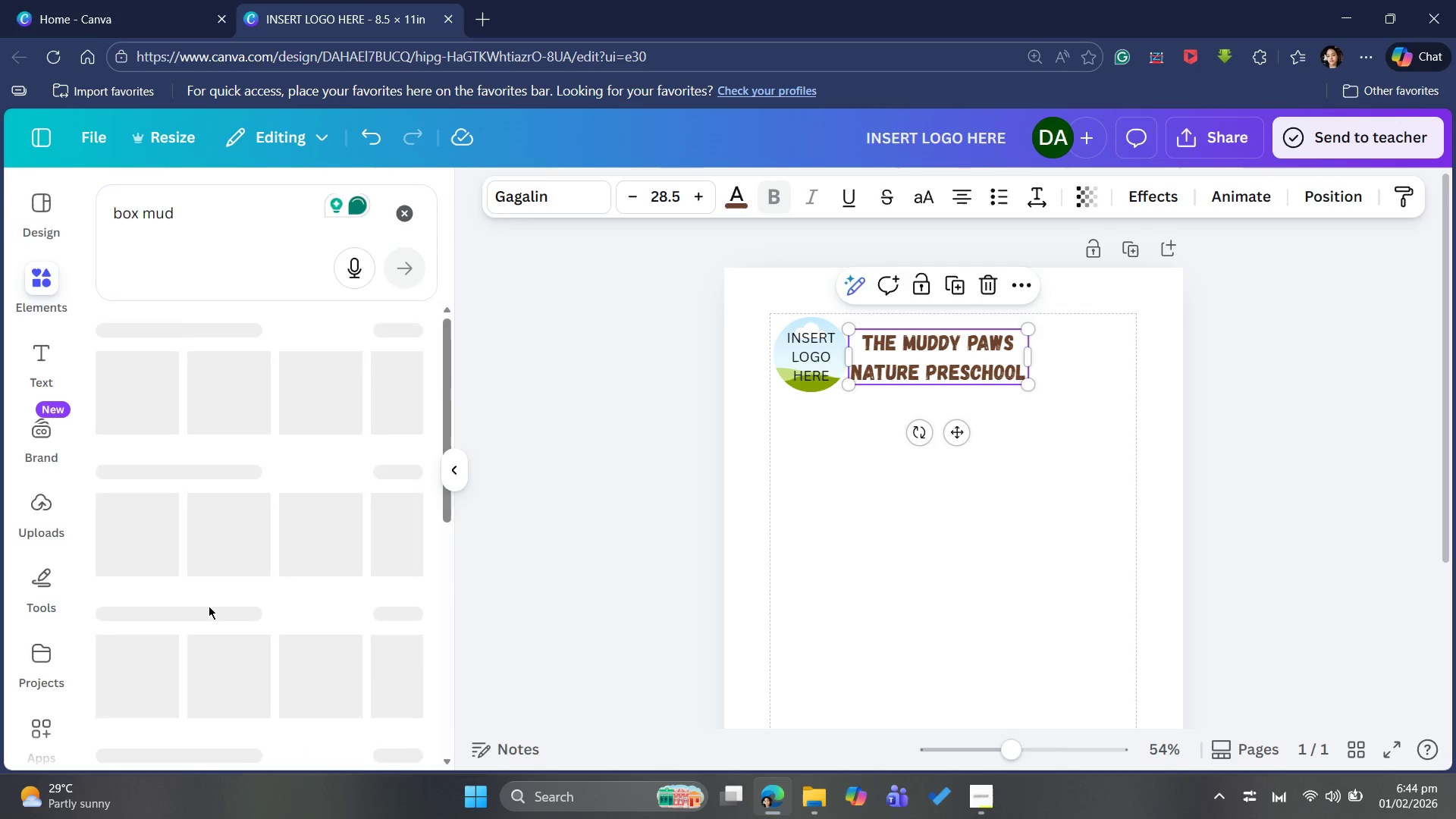 
wait(5.52)
 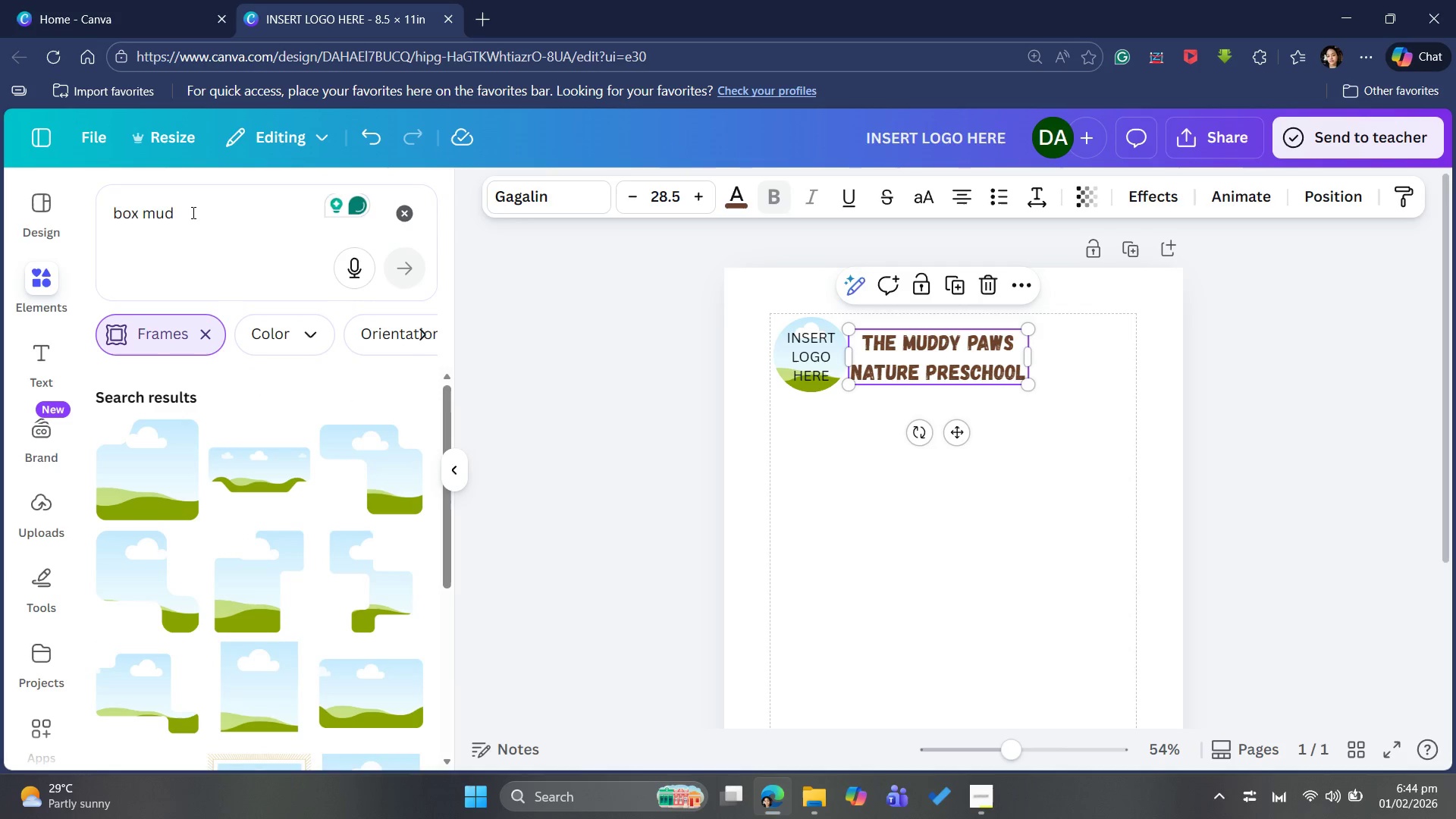 
mouse_move([375, 460])
 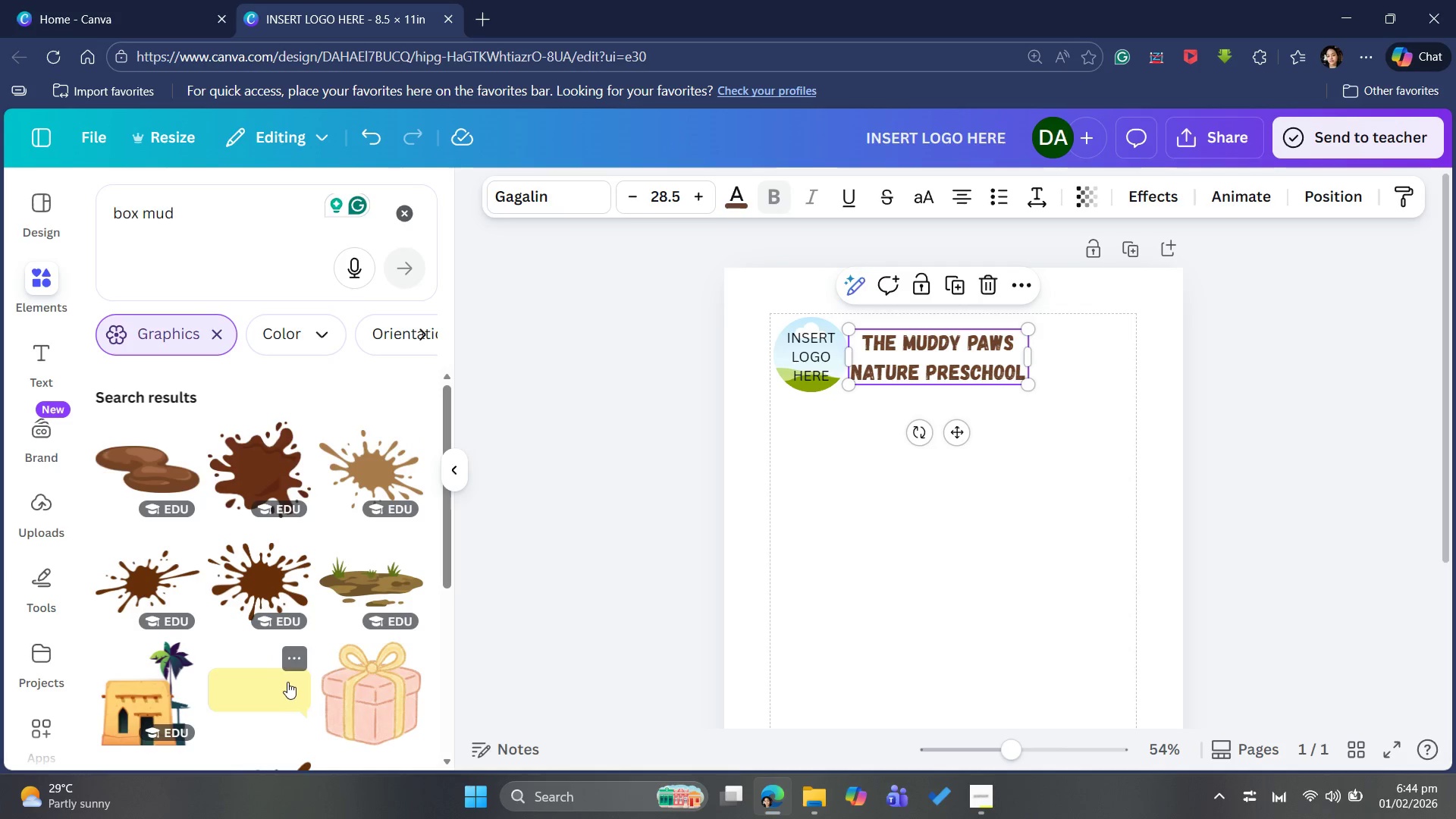 
scroll: coordinate [310, 656], scroll_direction: down, amount: 15.0
 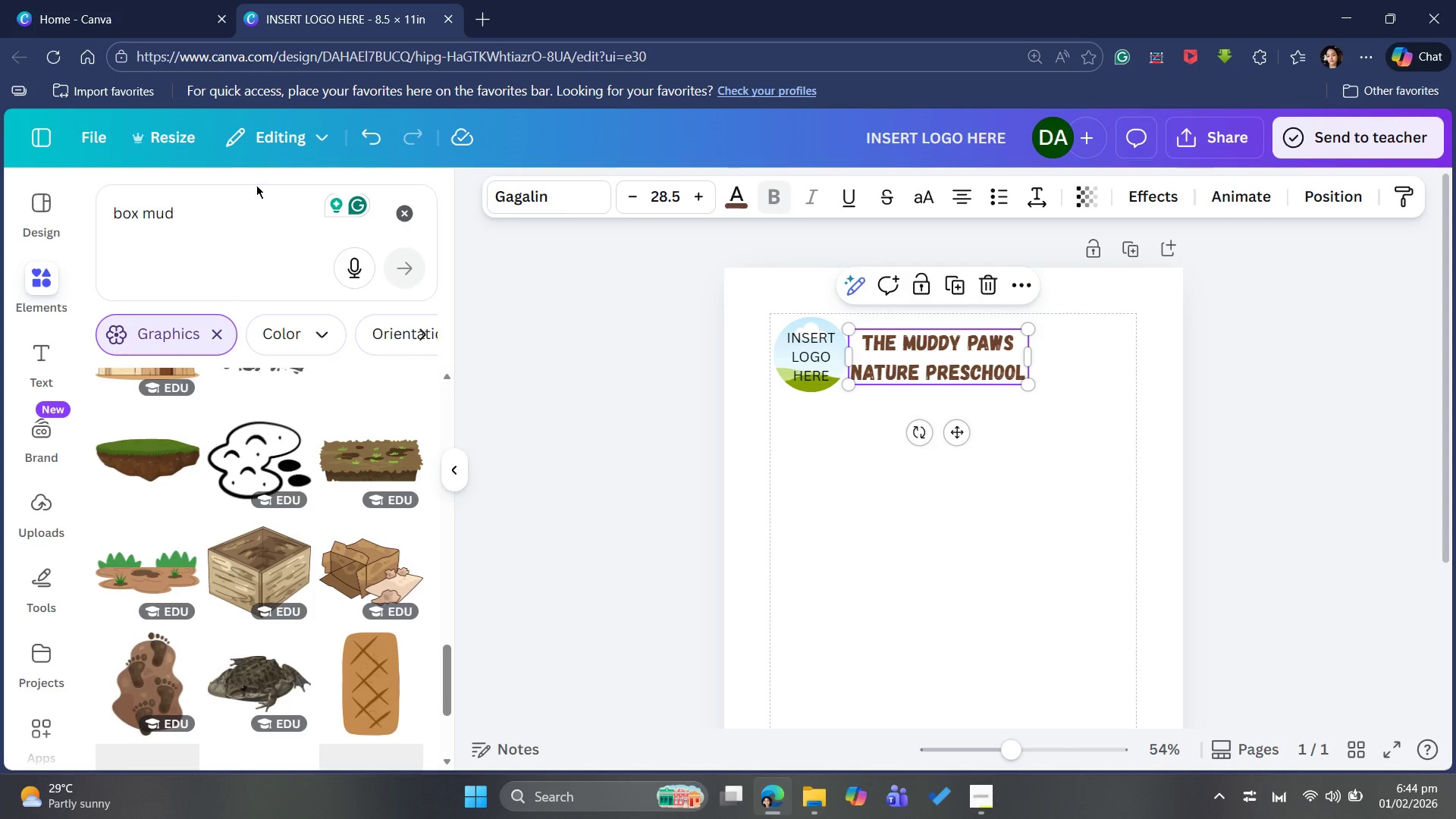 
left_click([220, 224])
 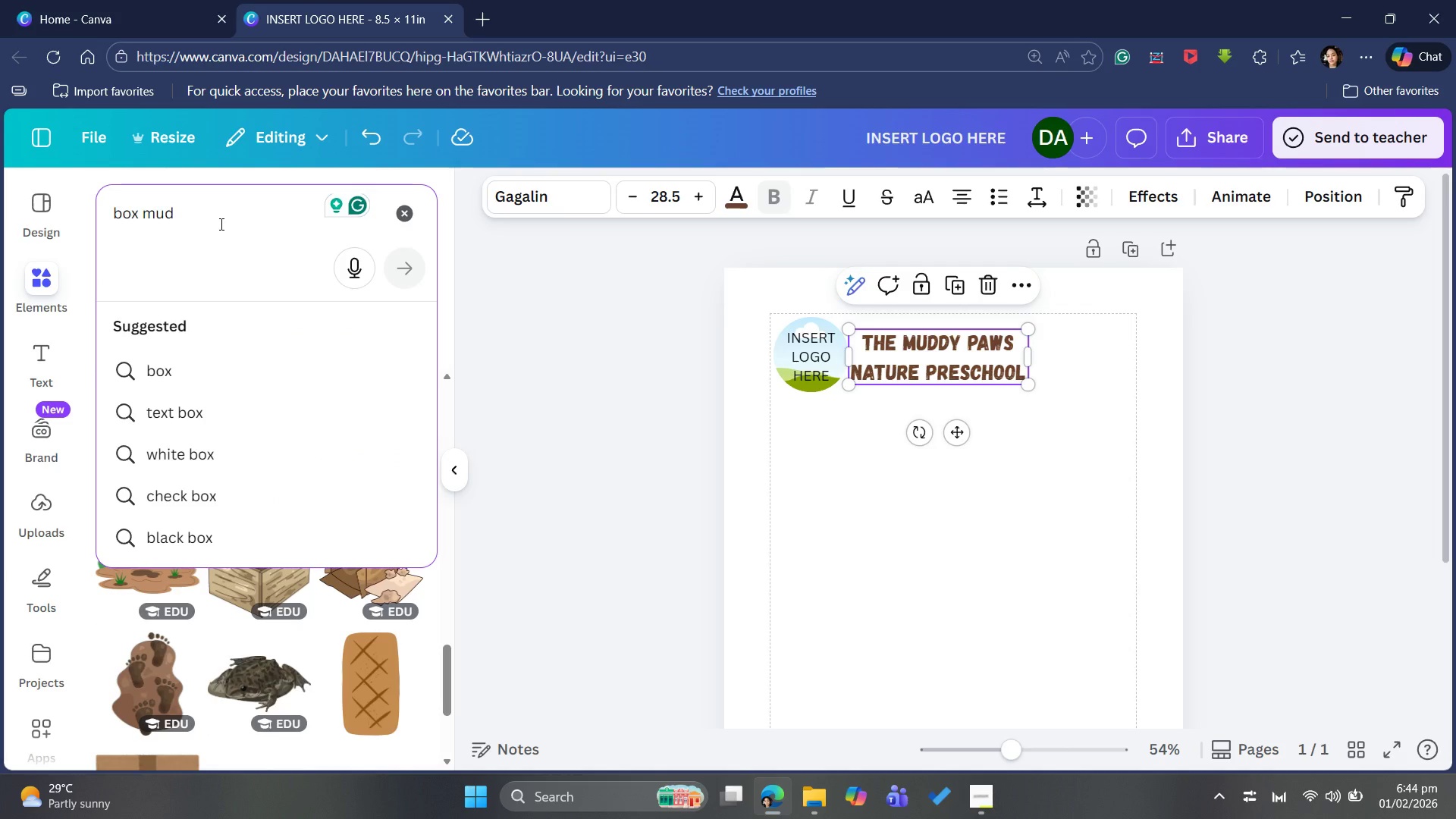 
key(Backspace)
key(Backspace)
key(Backspace)
key(Backspace)
type( brown)
 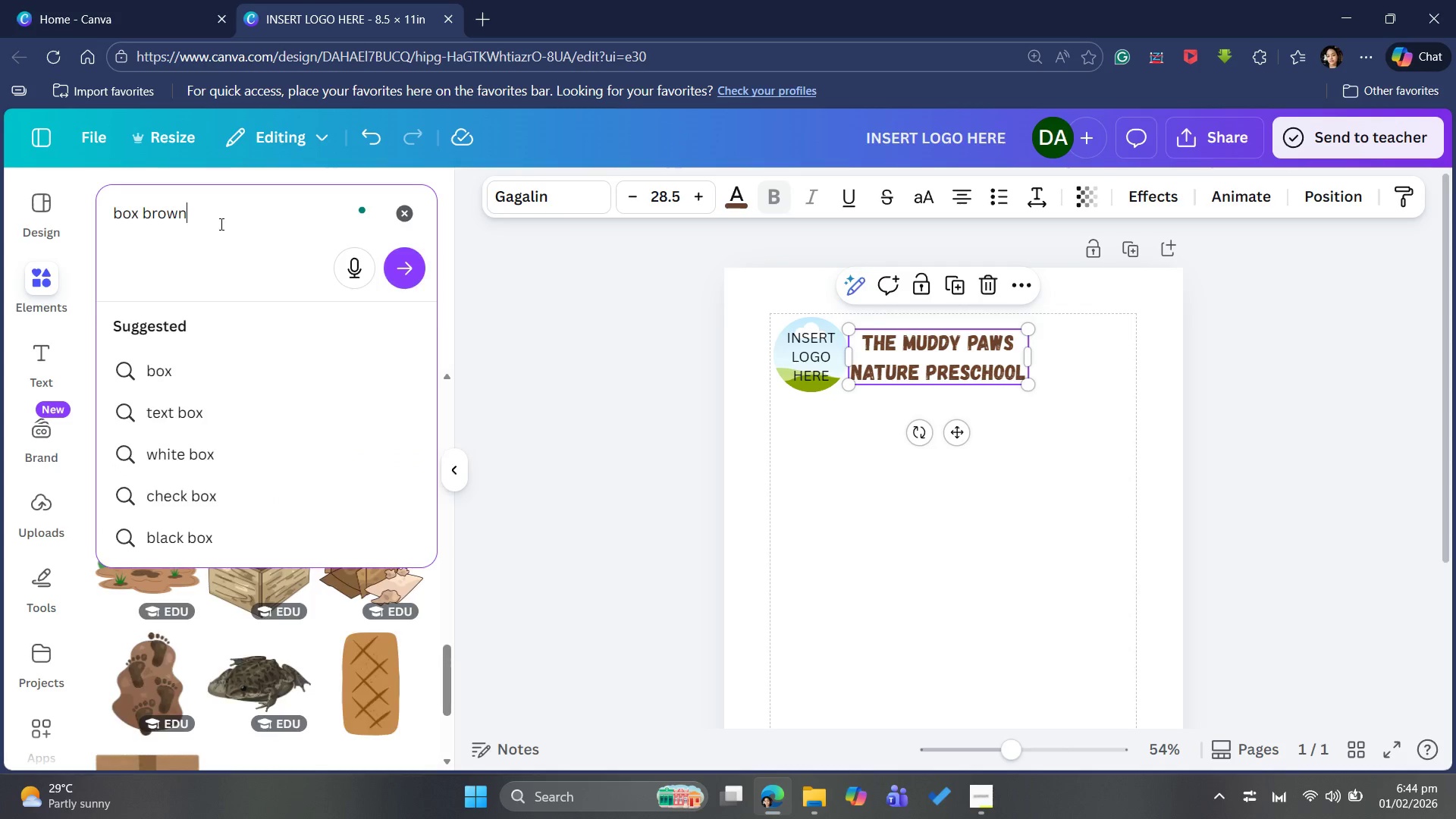 
key(Enter)
 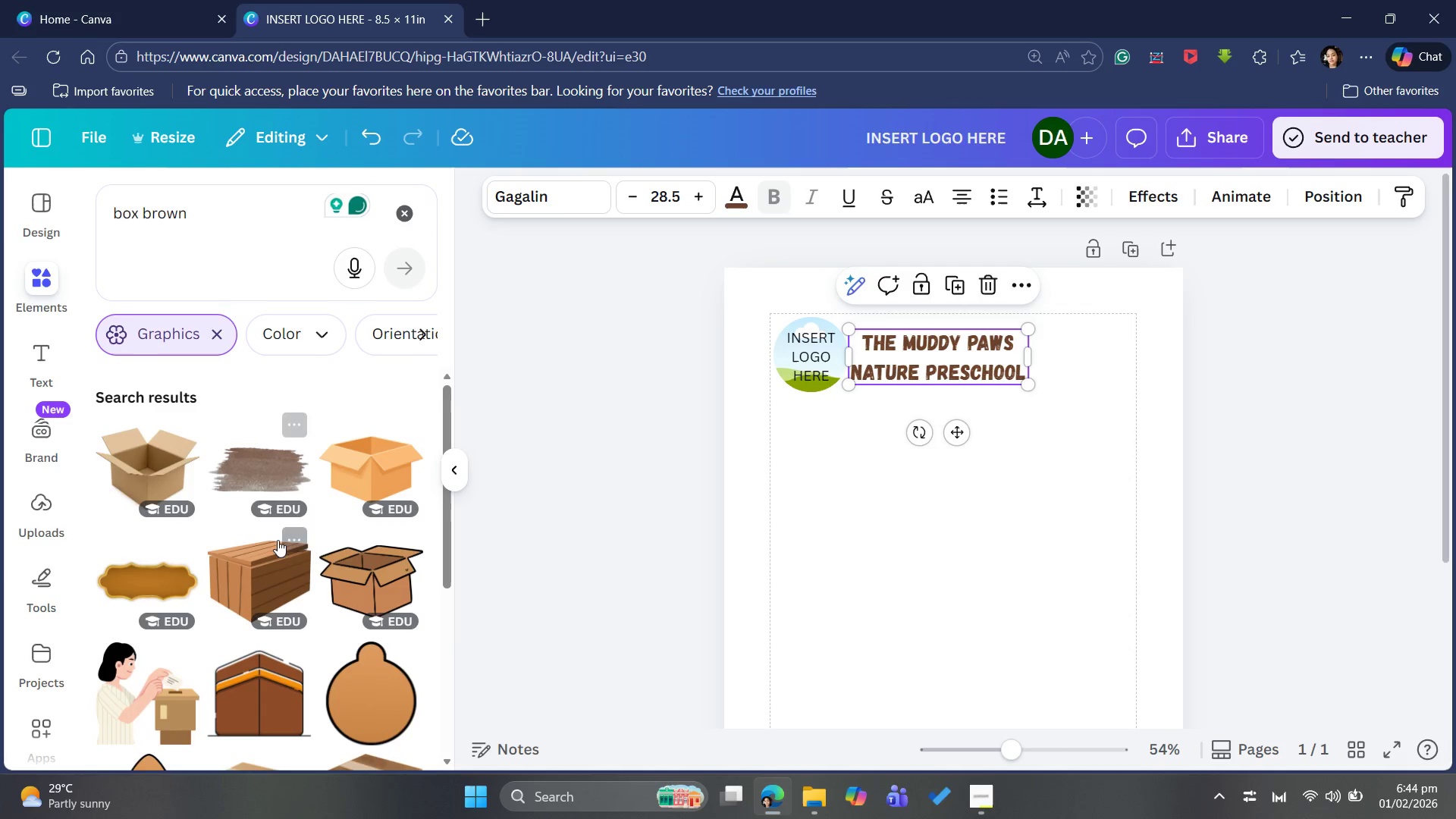 
scroll: coordinate [270, 560], scroll_direction: down, amount: 3.0
 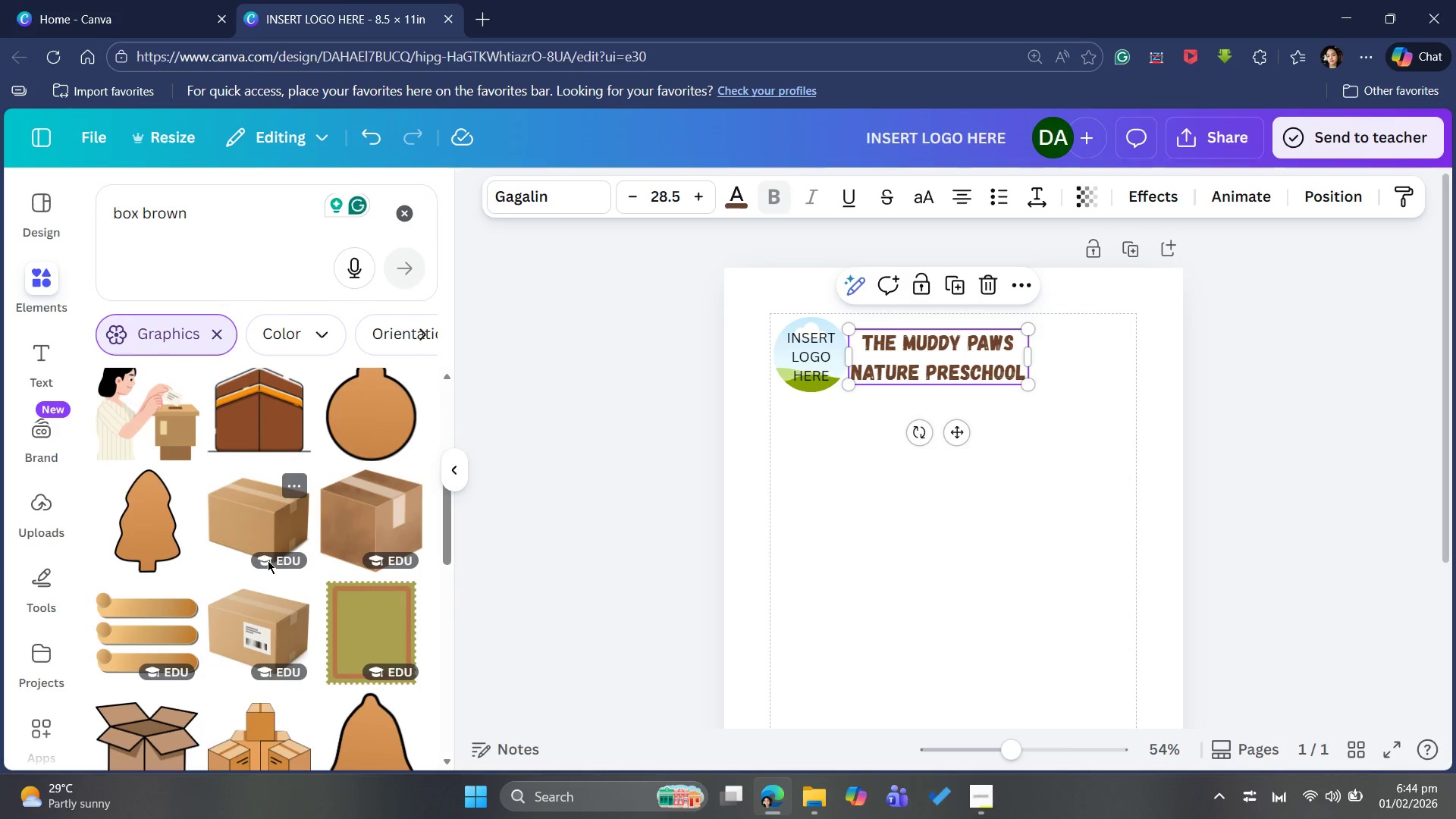 
mouse_move([208, 605])
 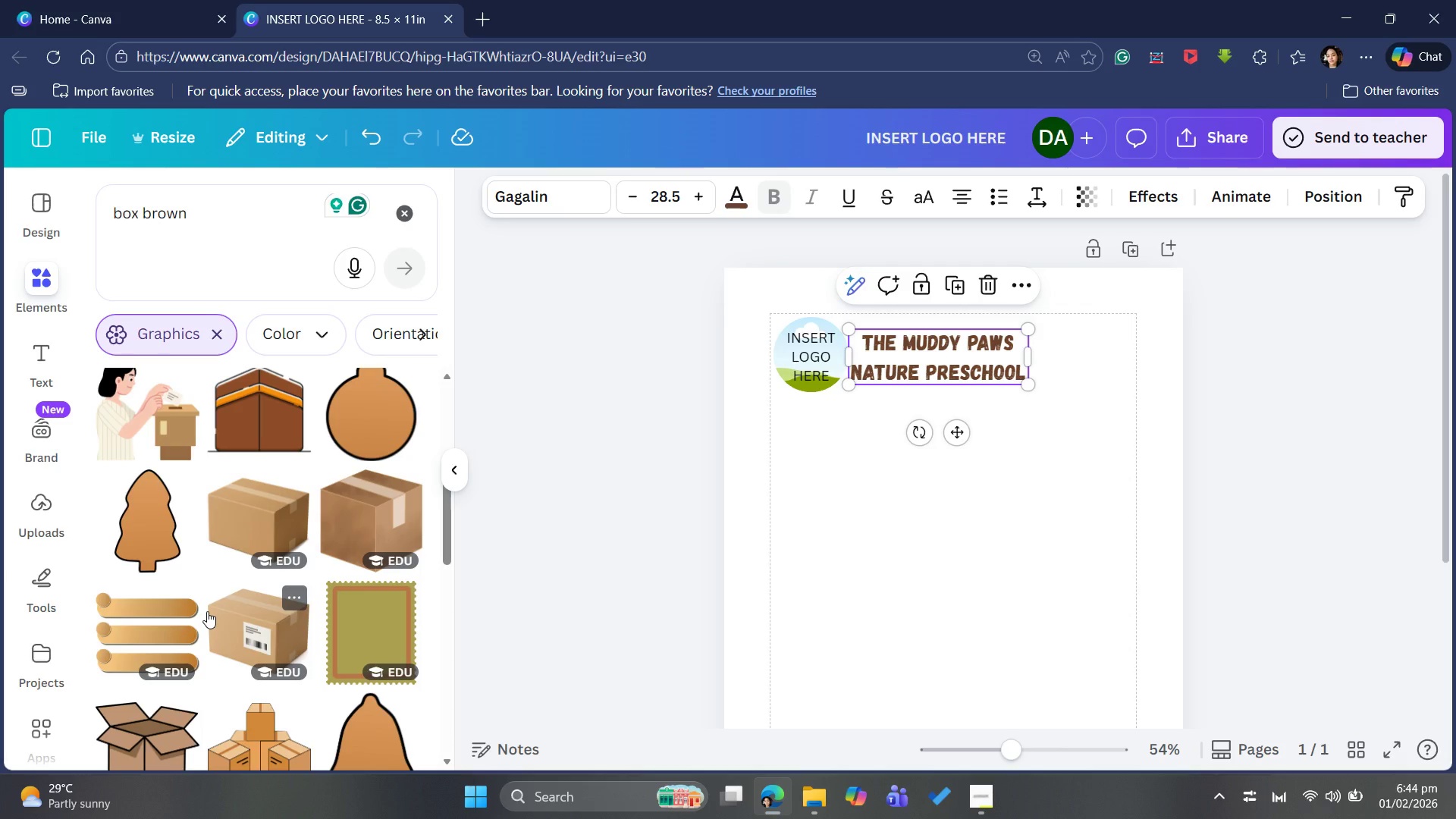 
scroll: coordinate [206, 610], scroll_direction: down, amount: 10.0
 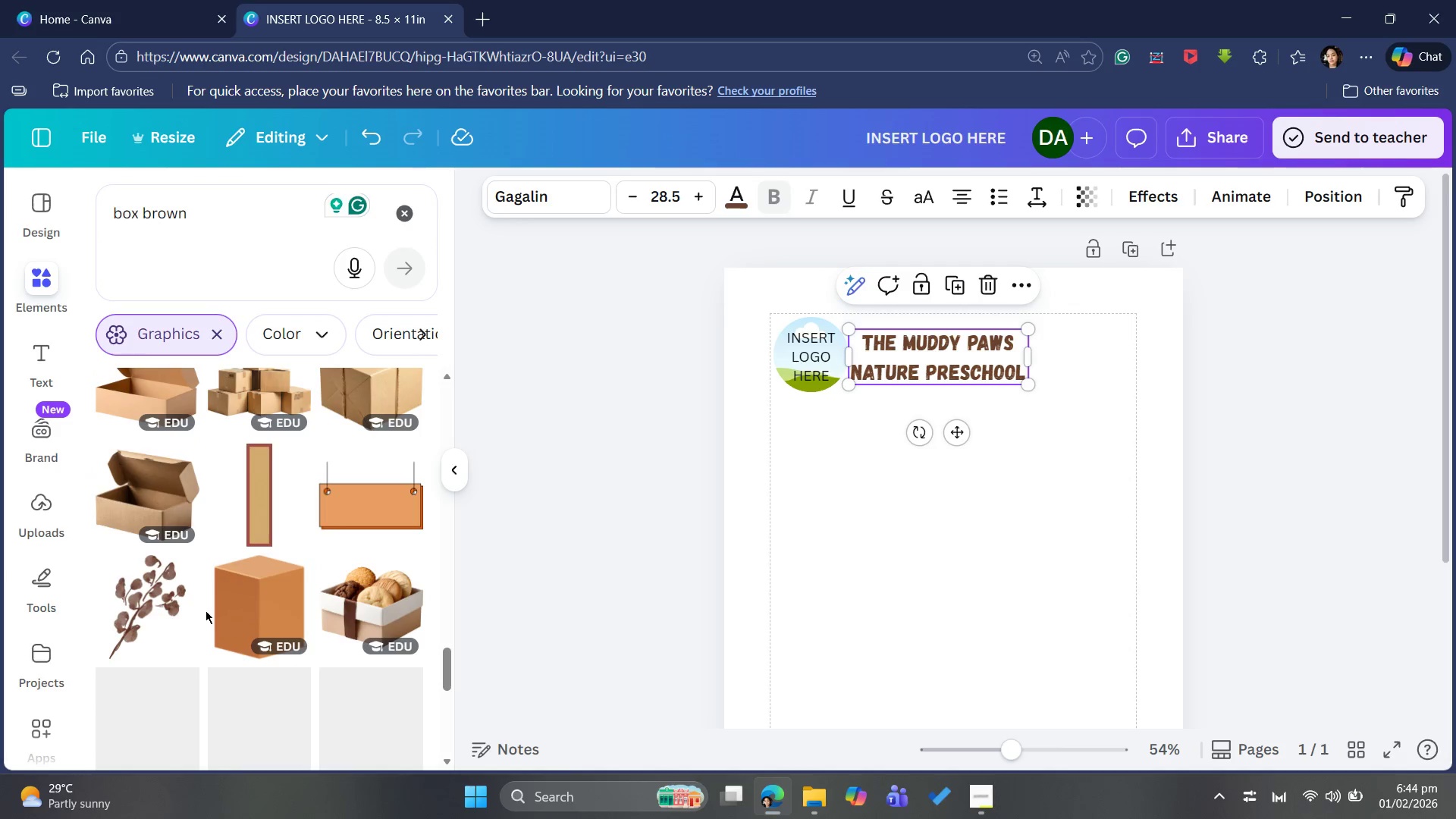 
scroll: coordinate [206, 610], scroll_direction: down, amount: 11.0
 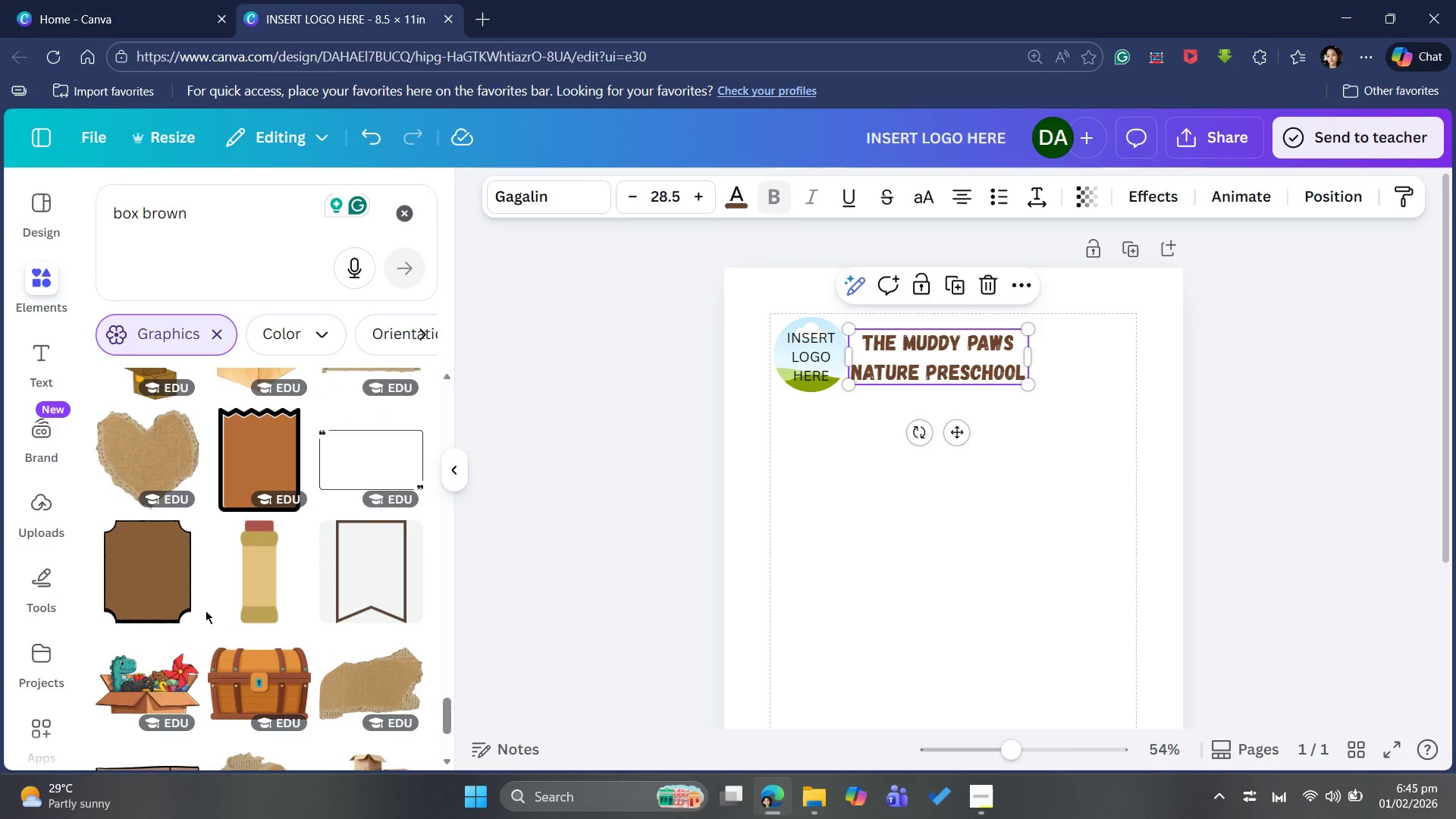 
scroll: coordinate [244, 642], scroll_direction: up, amount: 26.0
 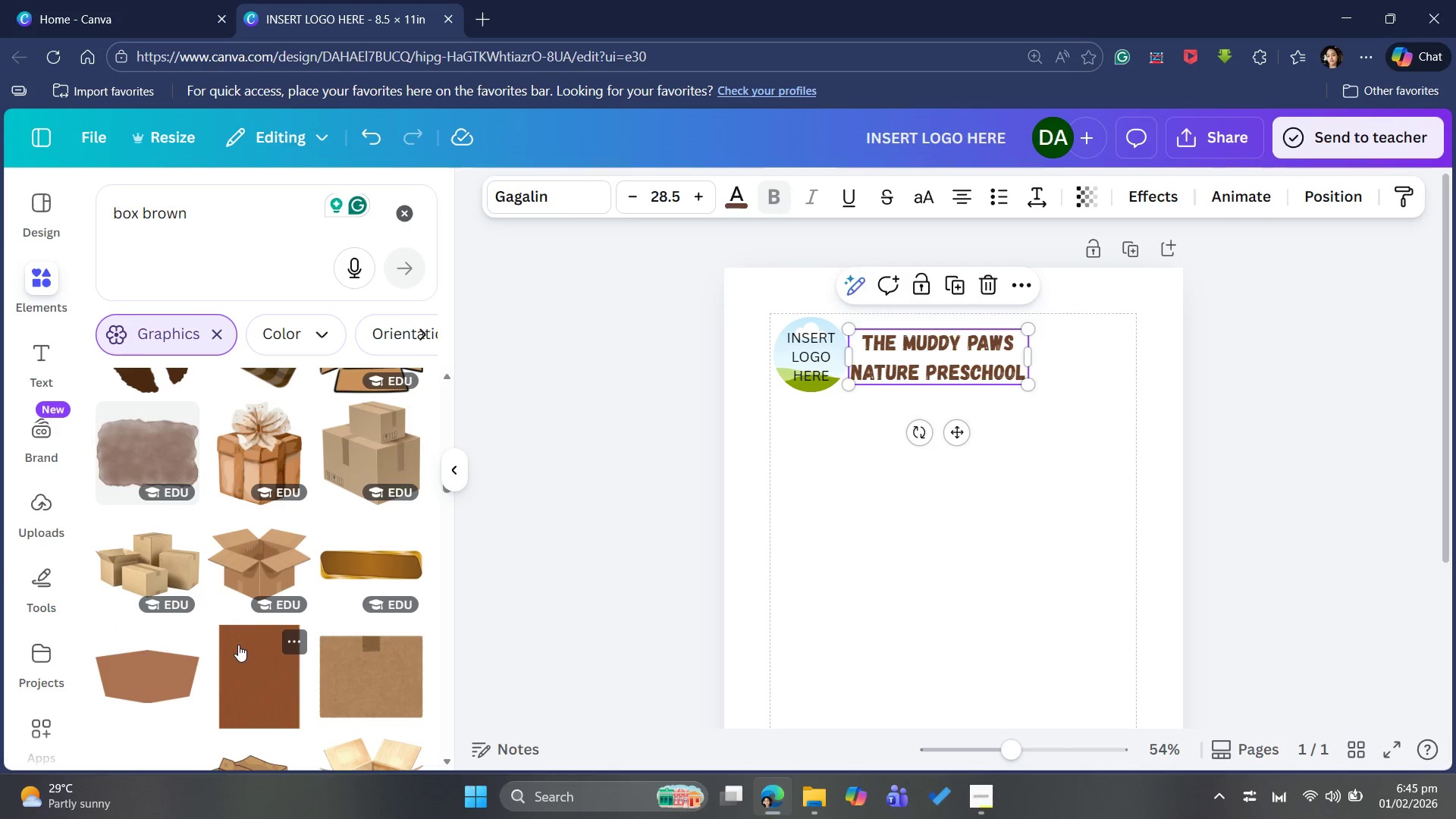 
scroll: coordinate [238, 645], scroll_direction: down, amount: 2.0
 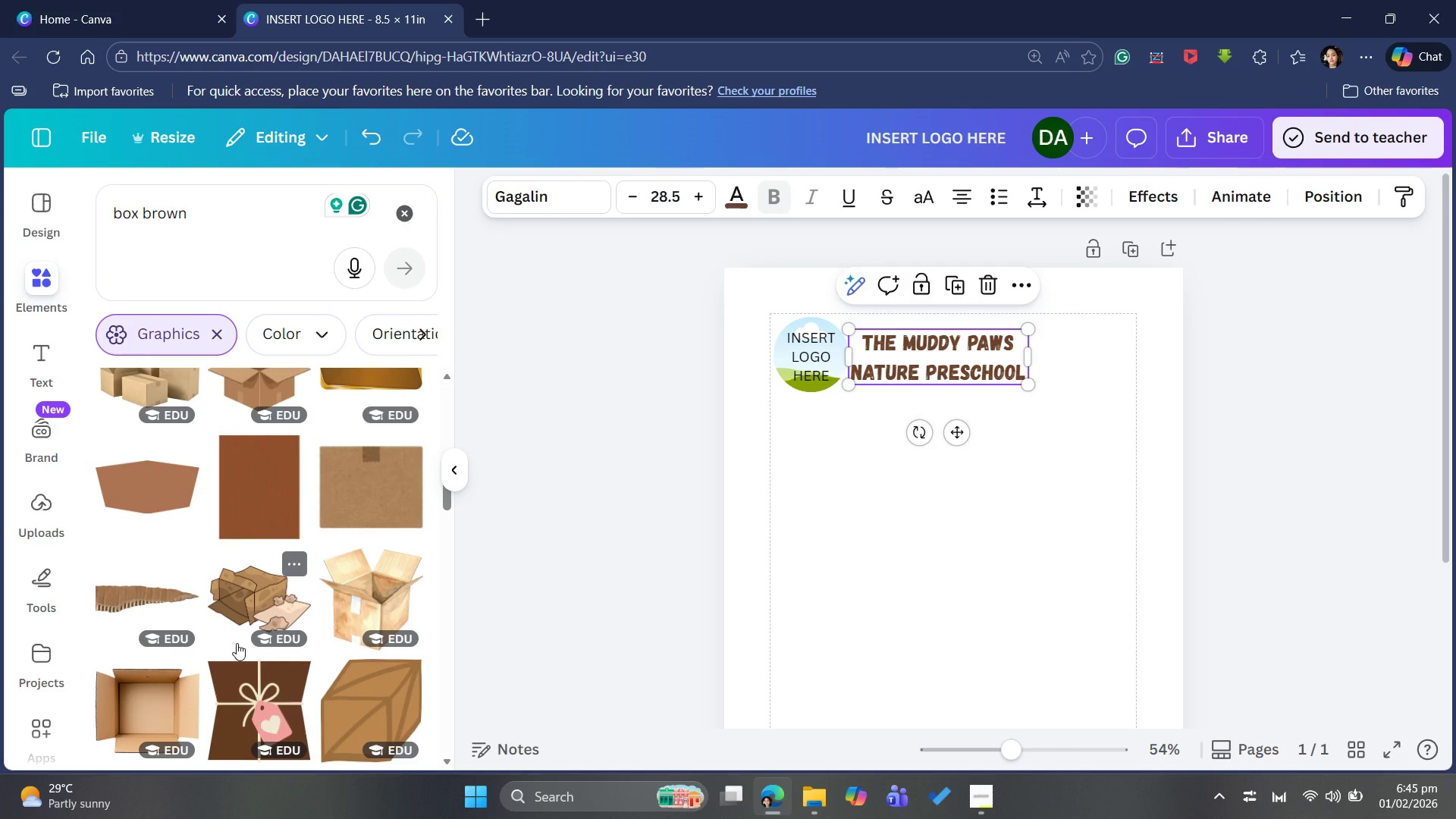 
scroll: coordinate [319, 554], scroll_direction: up, amount: 12.0
 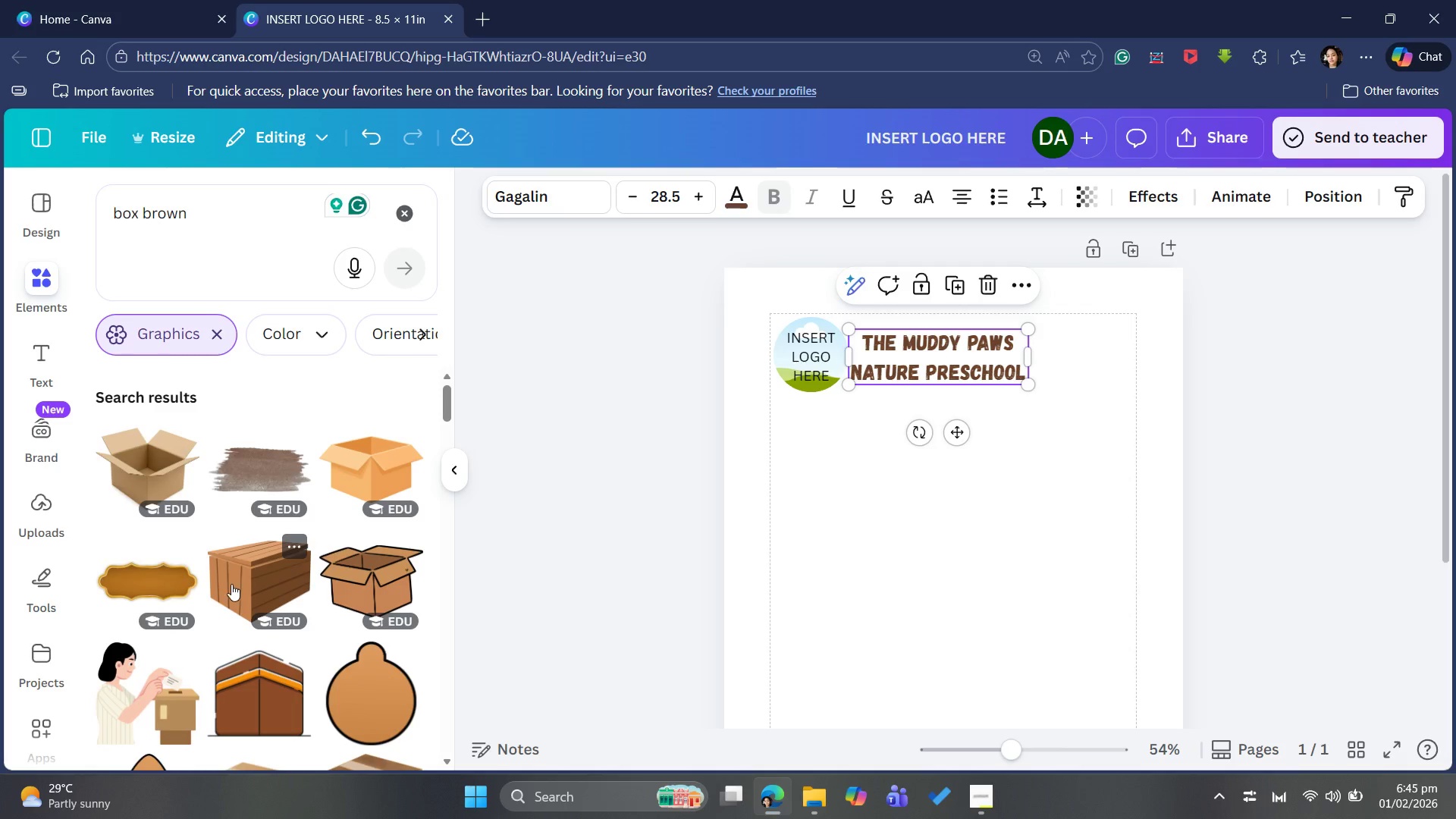 
scroll: coordinate [247, 549], scroll_direction: down, amount: 7.0
 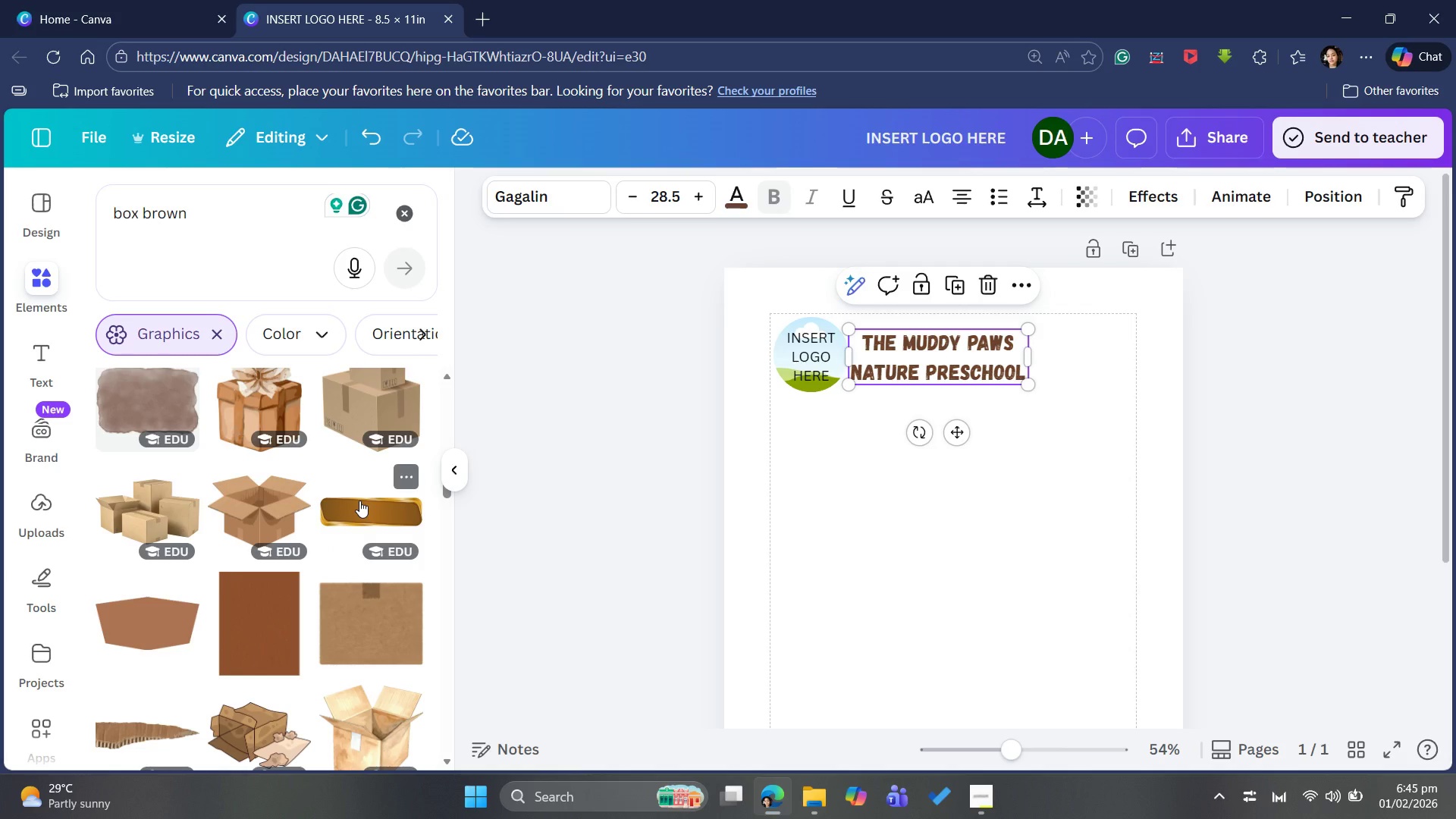 
wait(10.04)
 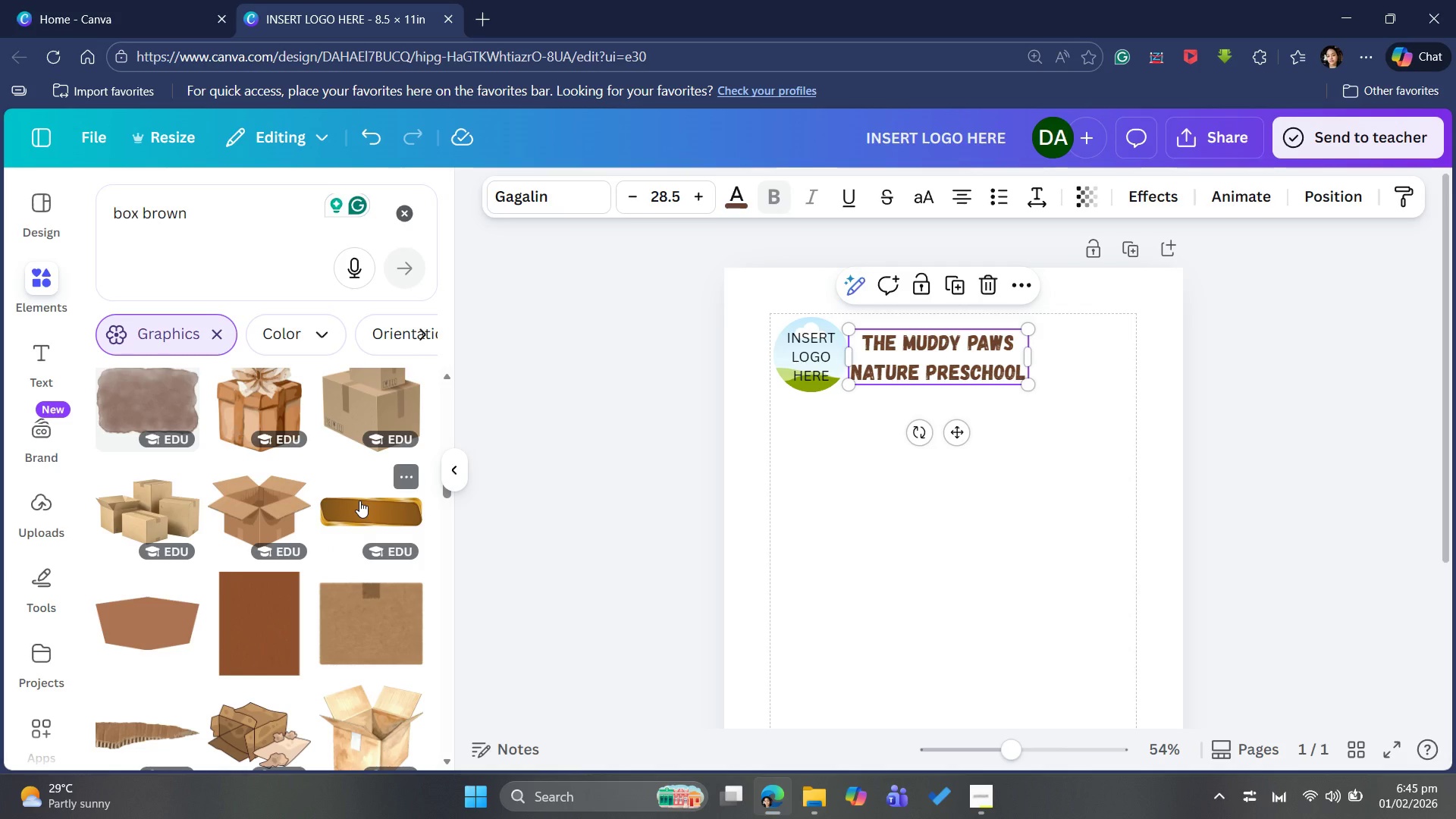 
left_click_drag(start_coordinate=[775, 514], to_coordinate=[994, 566])
 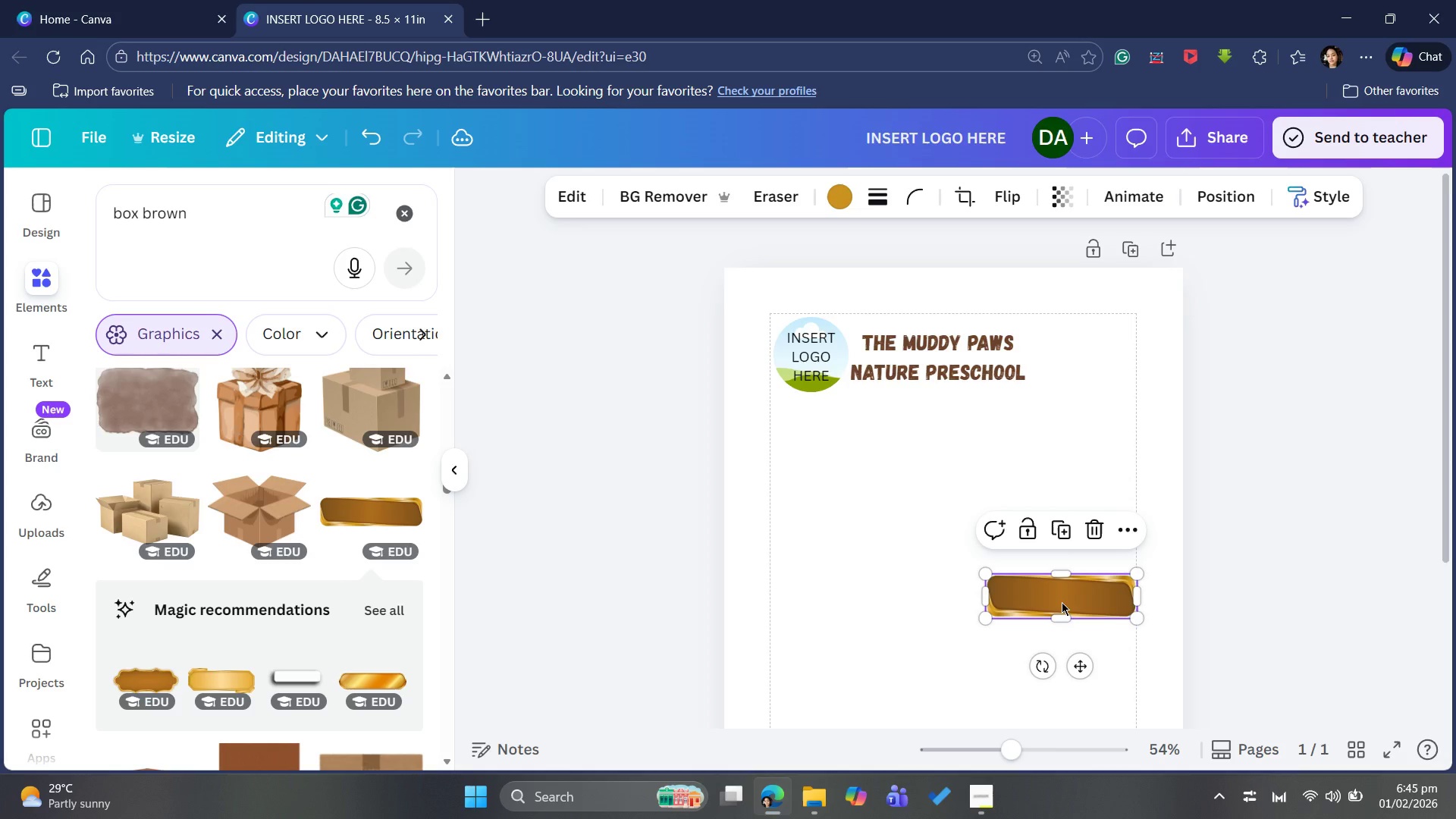 
left_click_drag(start_coordinate=[1050, 600], to_coordinate=[924, 364])
 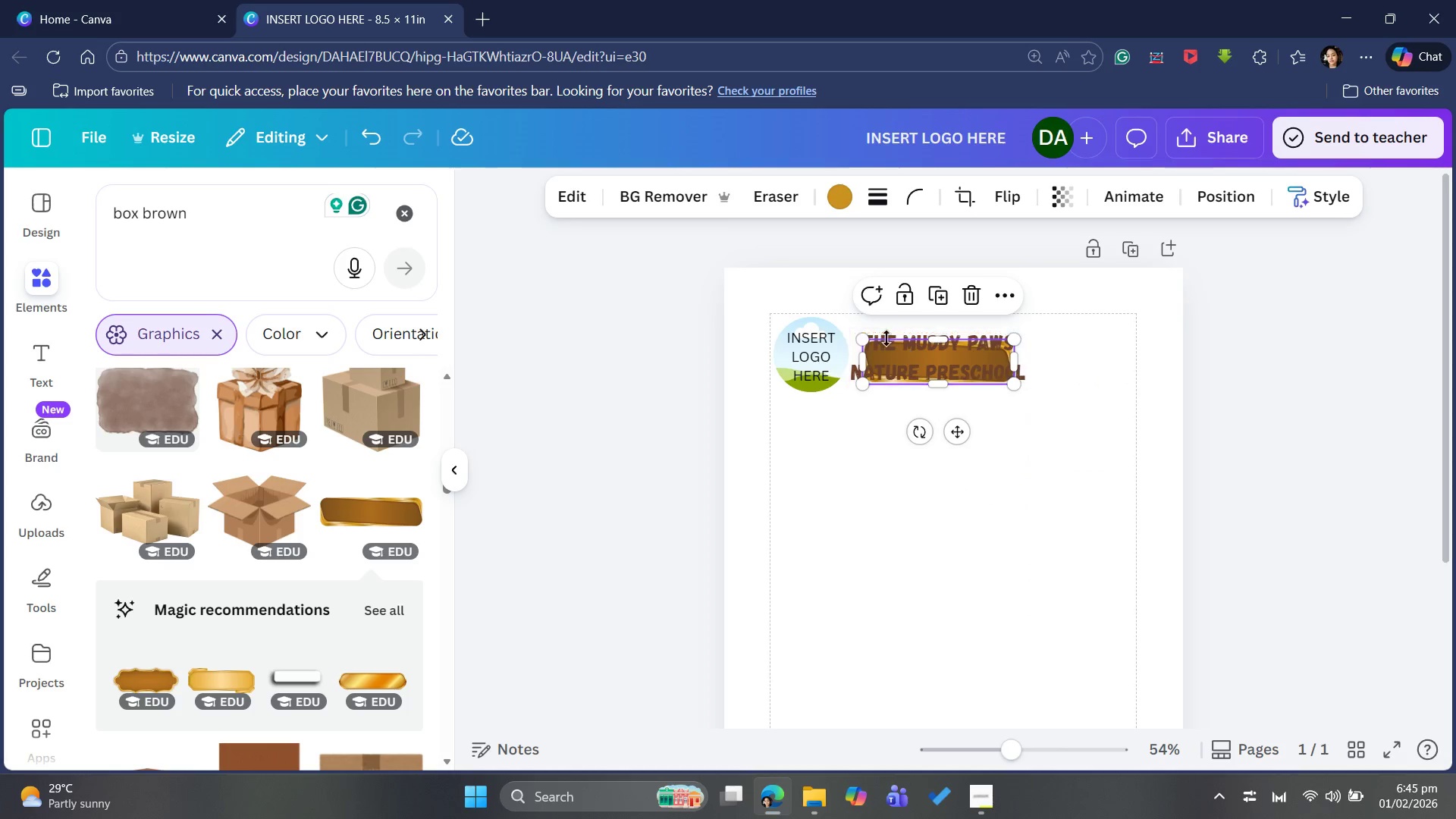 
left_click_drag(start_coordinate=[864, 338], to_coordinate=[850, 307])
 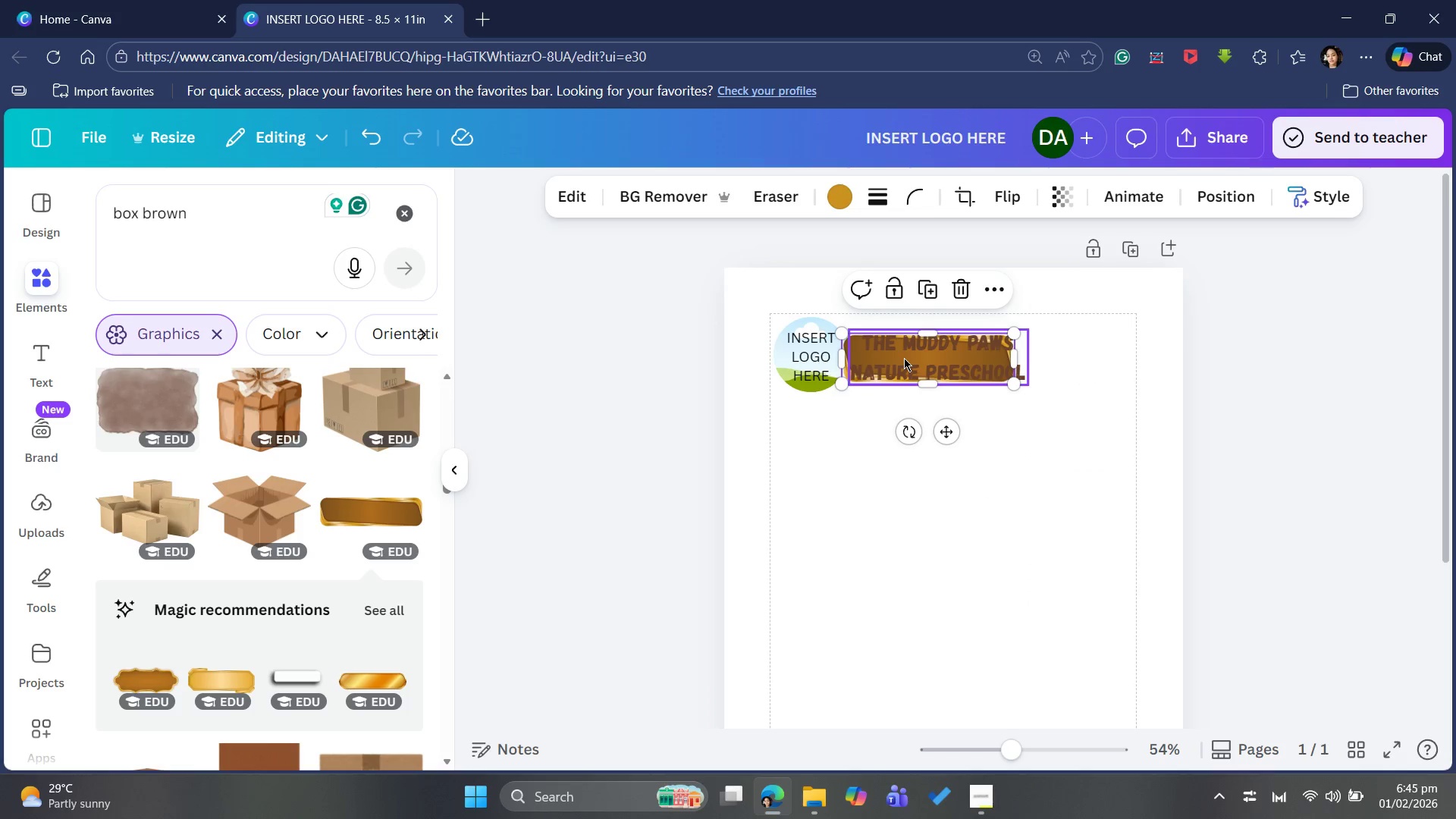 
left_click_drag(start_coordinate=[904, 358], to_coordinate=[916, 357])
 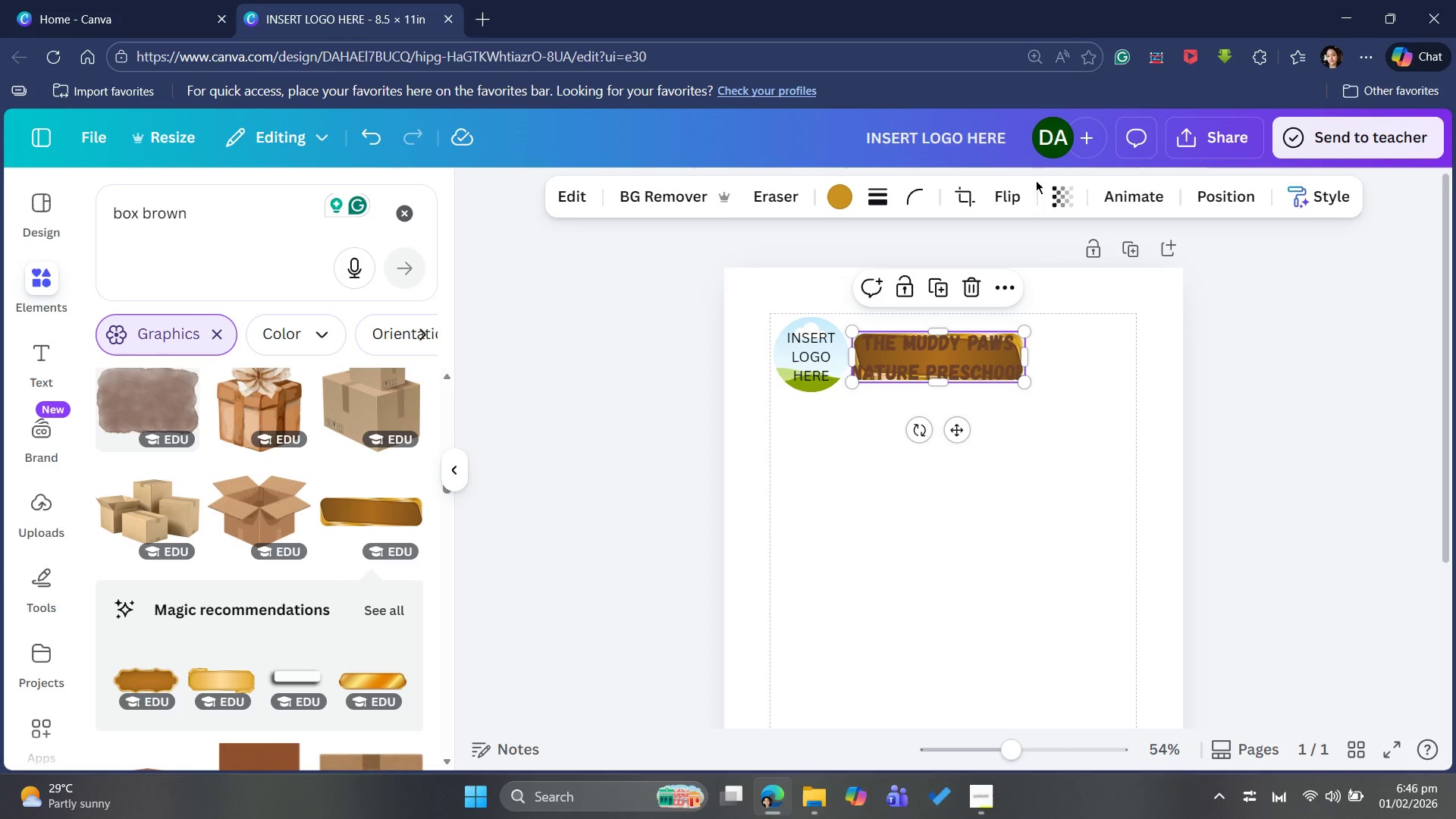 
left_click([1065, 187])
 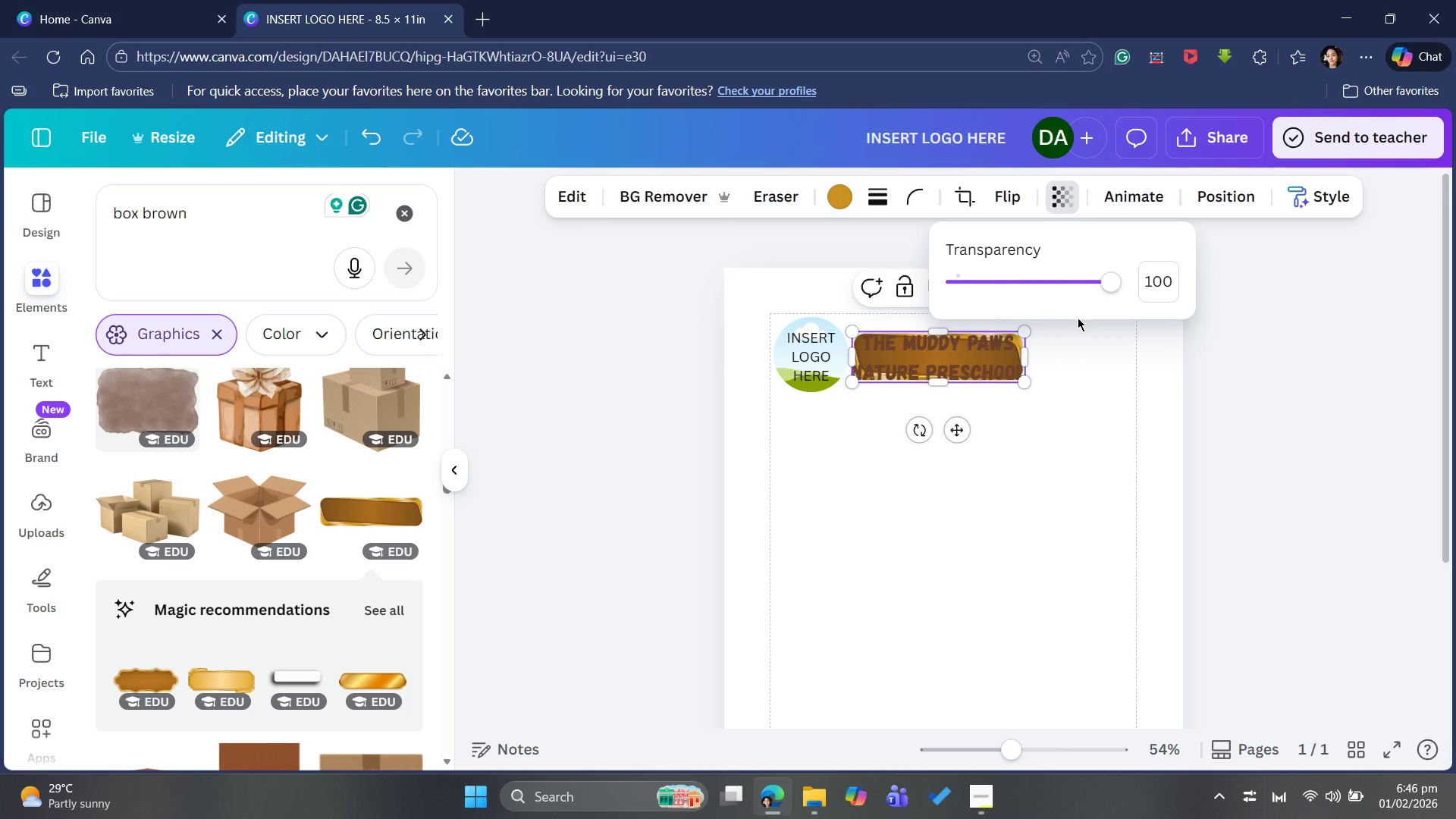 
left_click_drag(start_coordinate=[1097, 286], to_coordinate=[941, 289])
 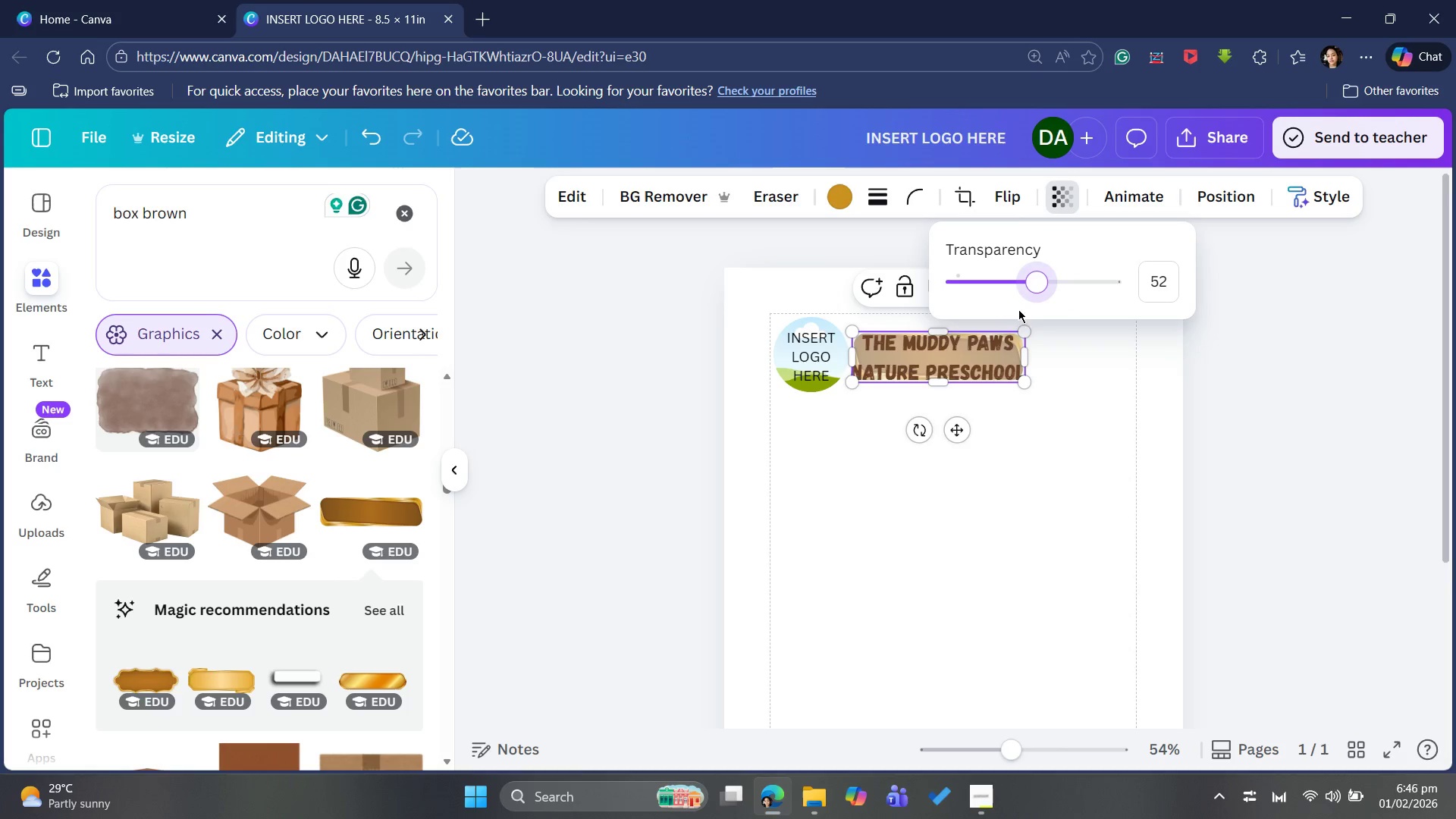 
key(Backspace)
 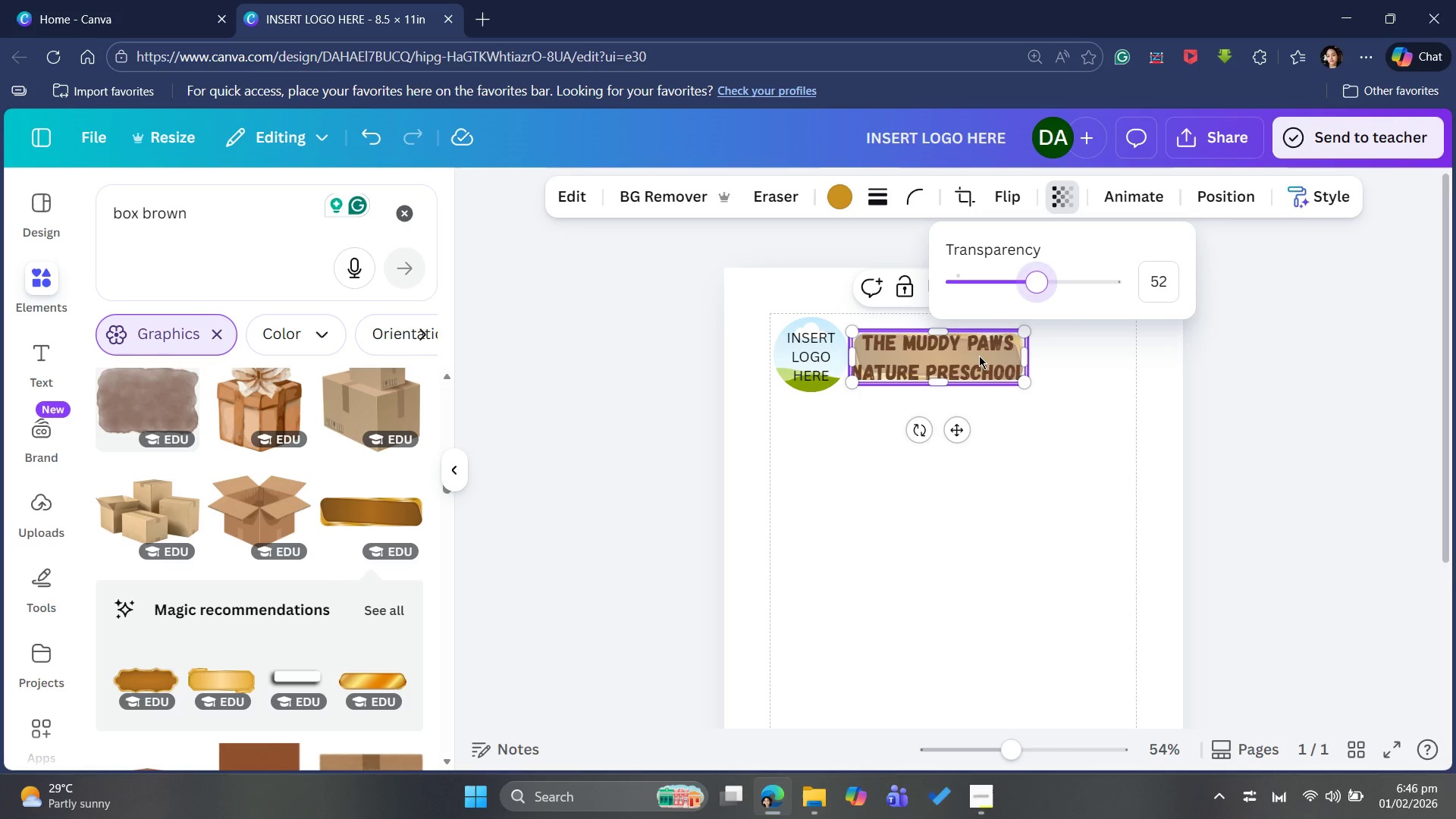 
left_click([979, 356])
 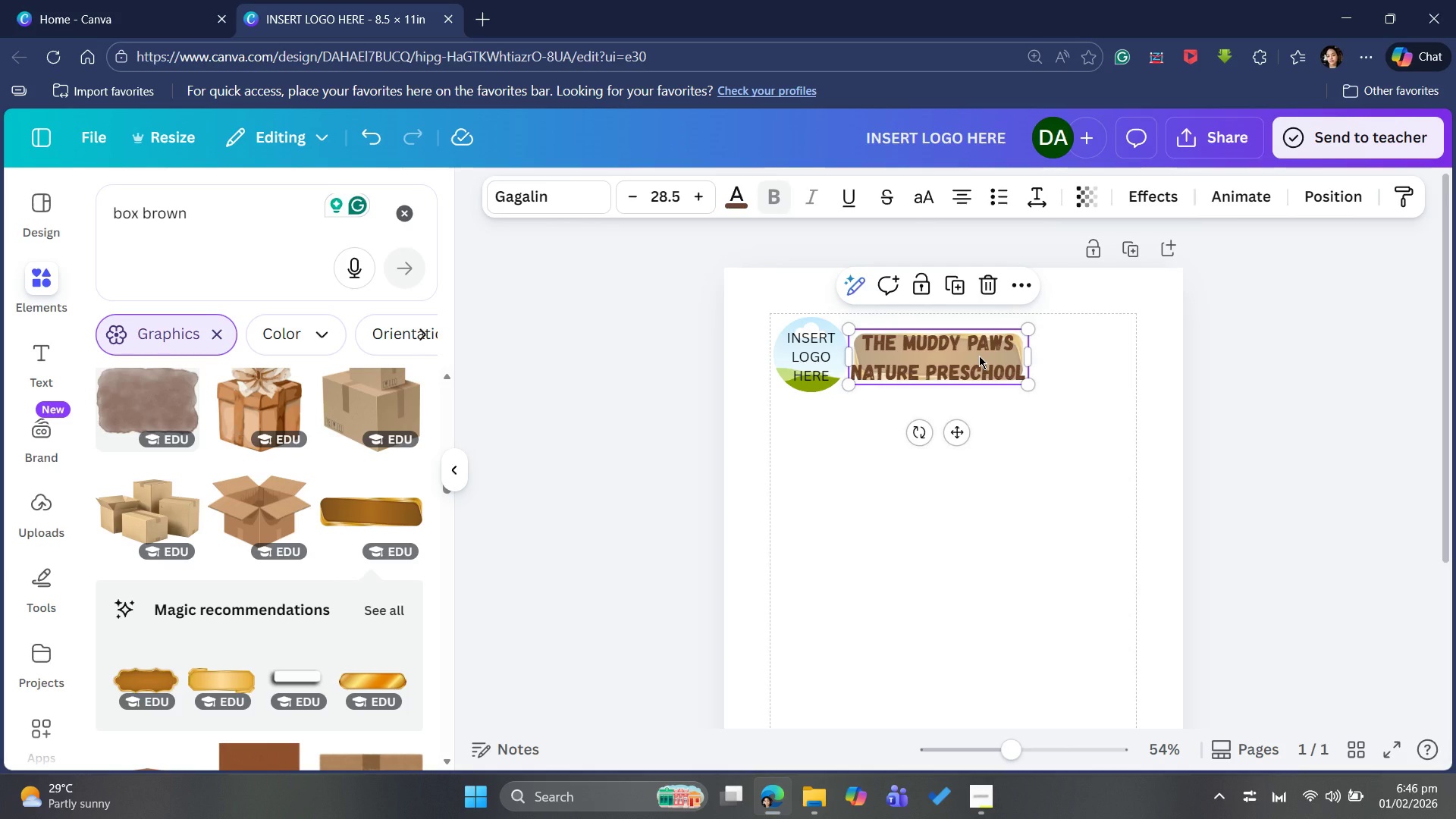 
left_click([979, 356])
 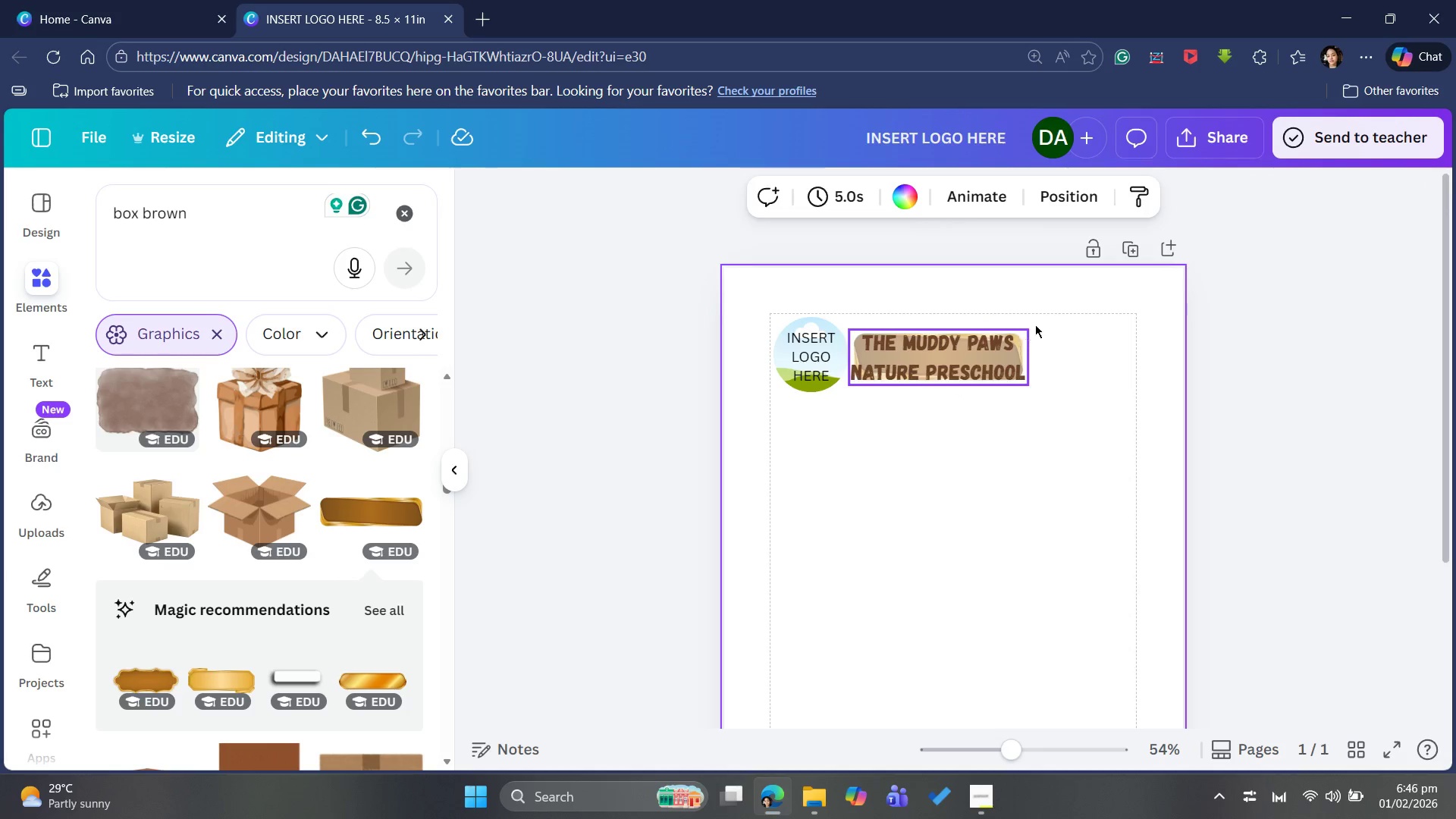 
key(Control+Z)
 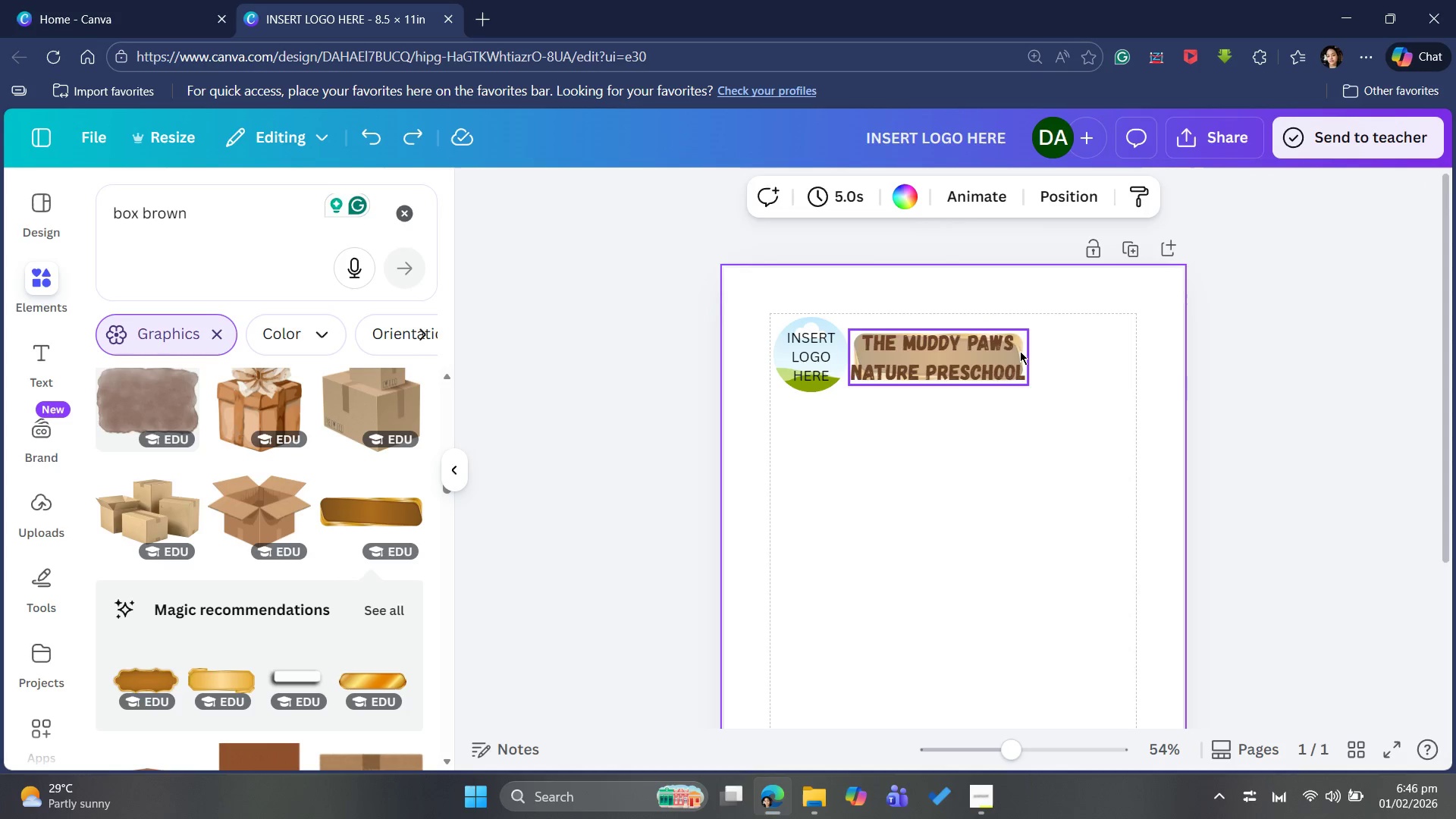 
key(Control+Z)
 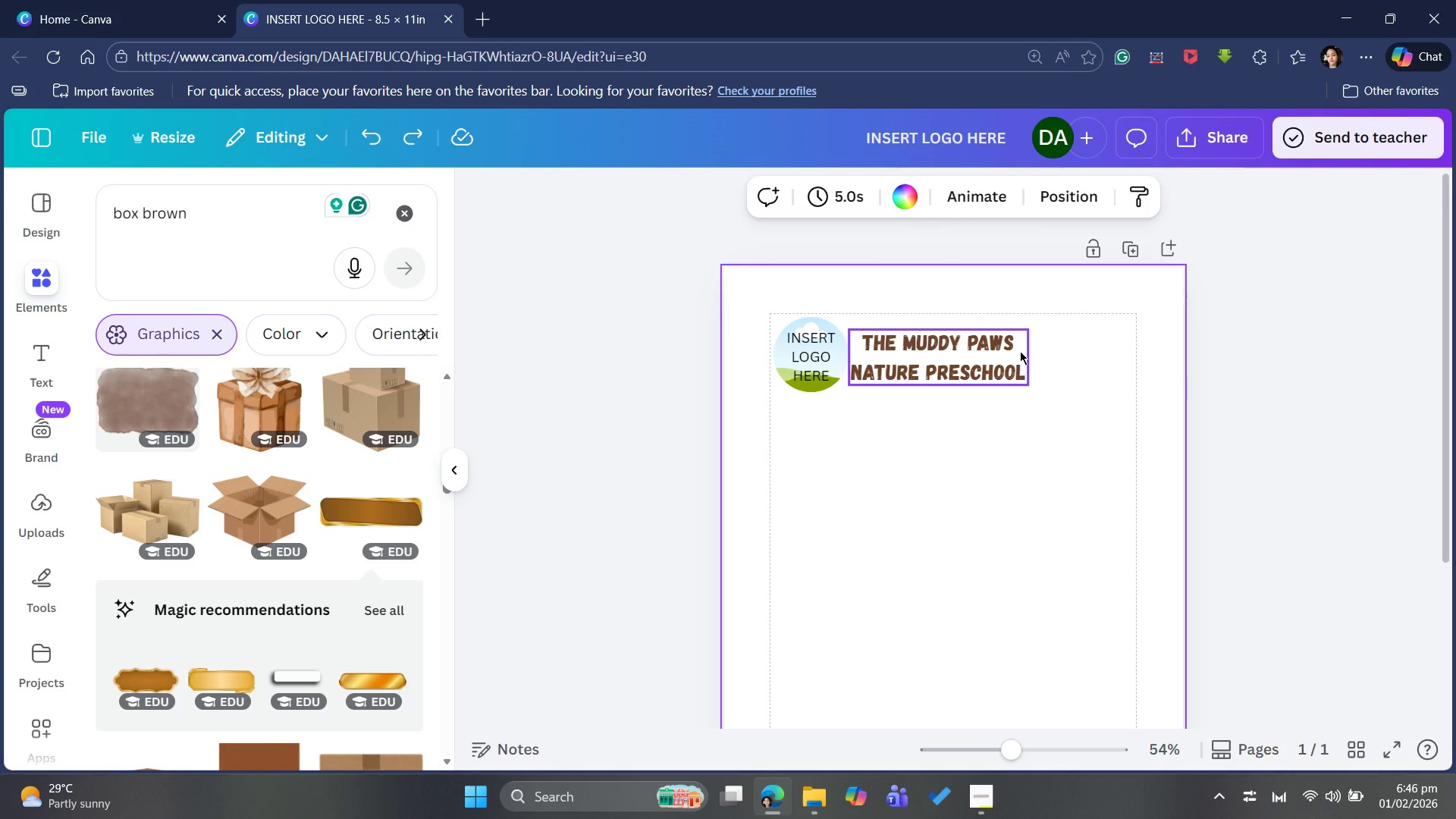 
key(Control+Z)
 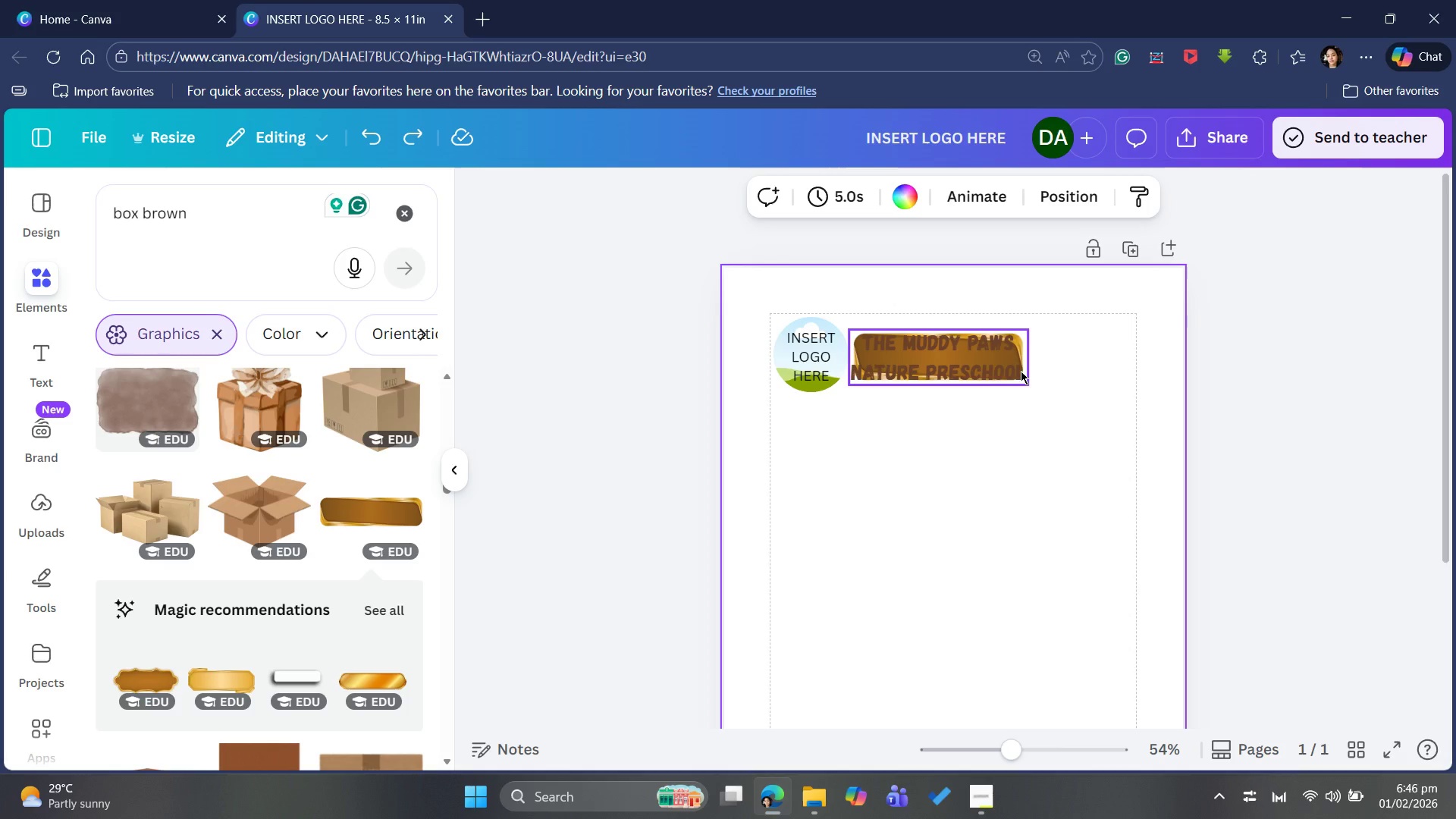 
key(Control+Z)
 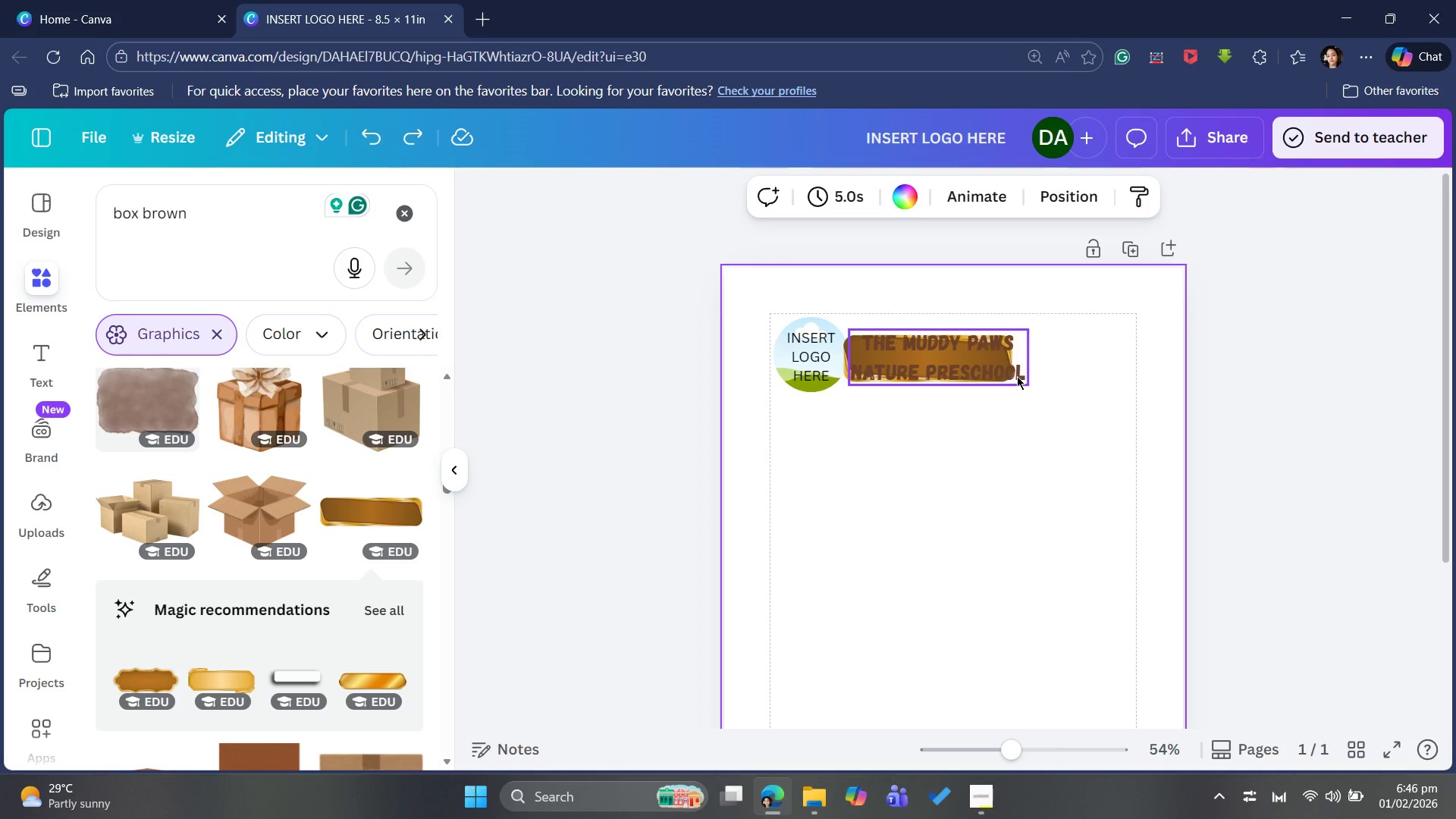 
key(Control+Z)
 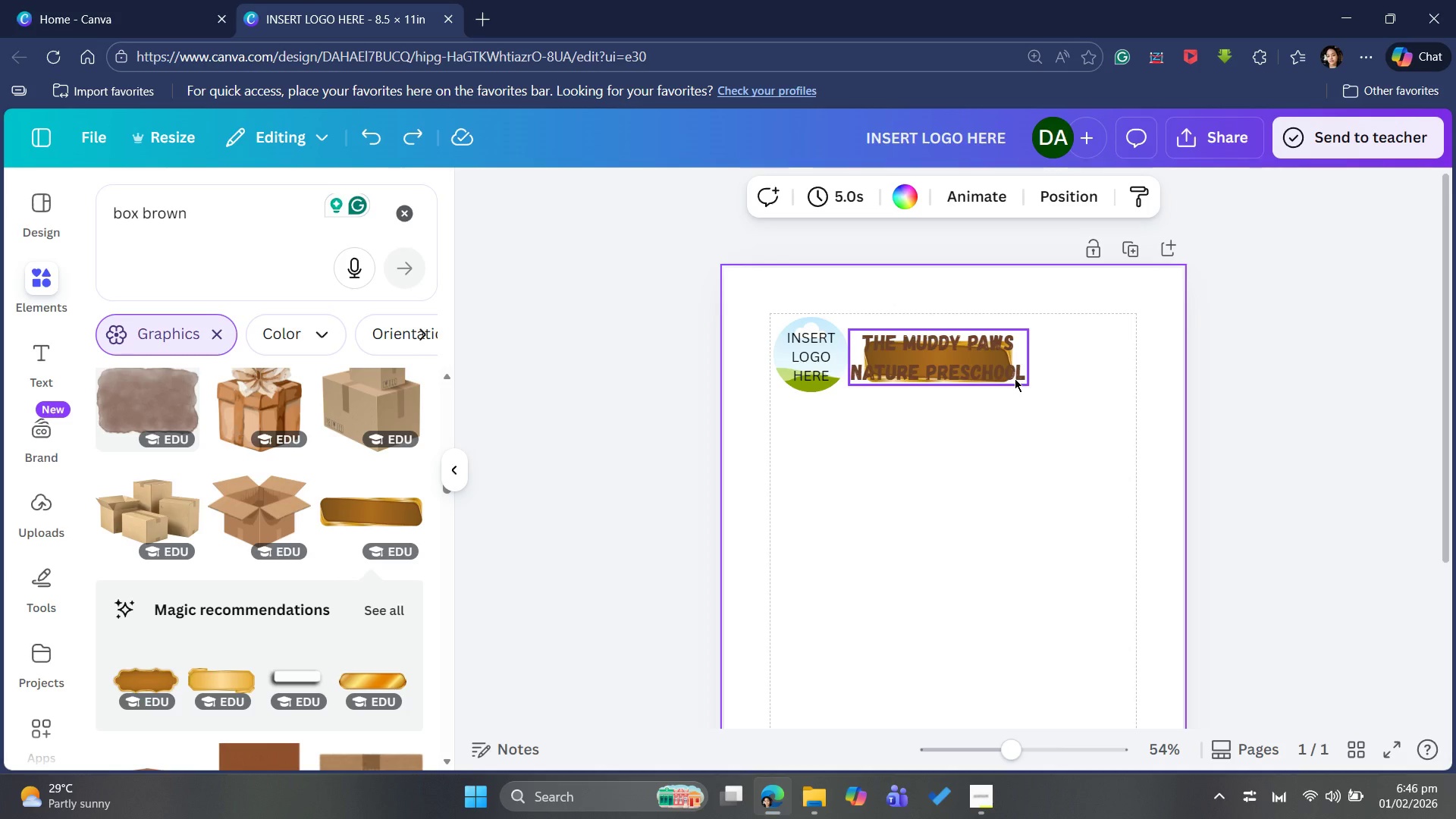 
key(Control+Z)
 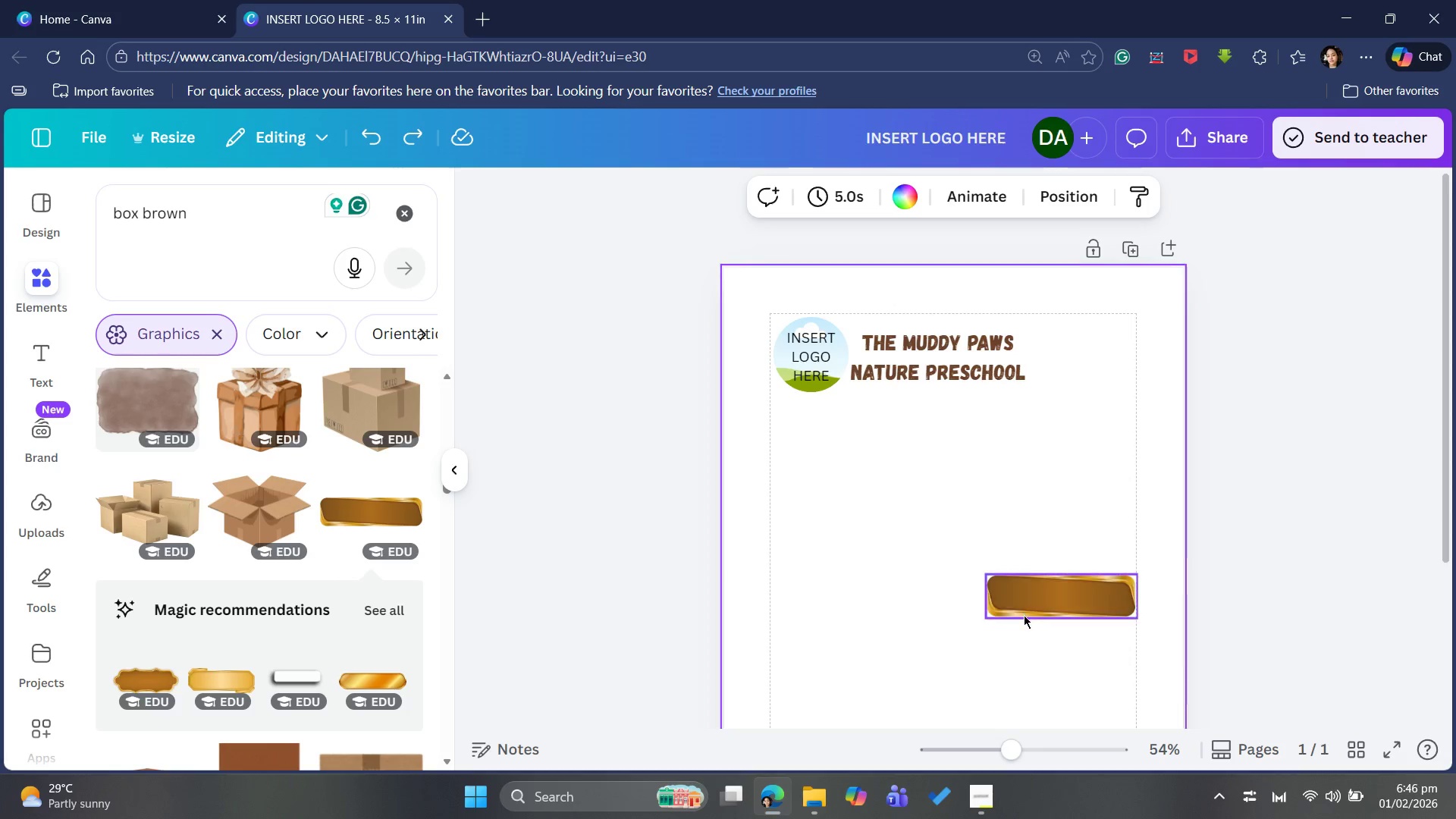 
left_click([1024, 615])
 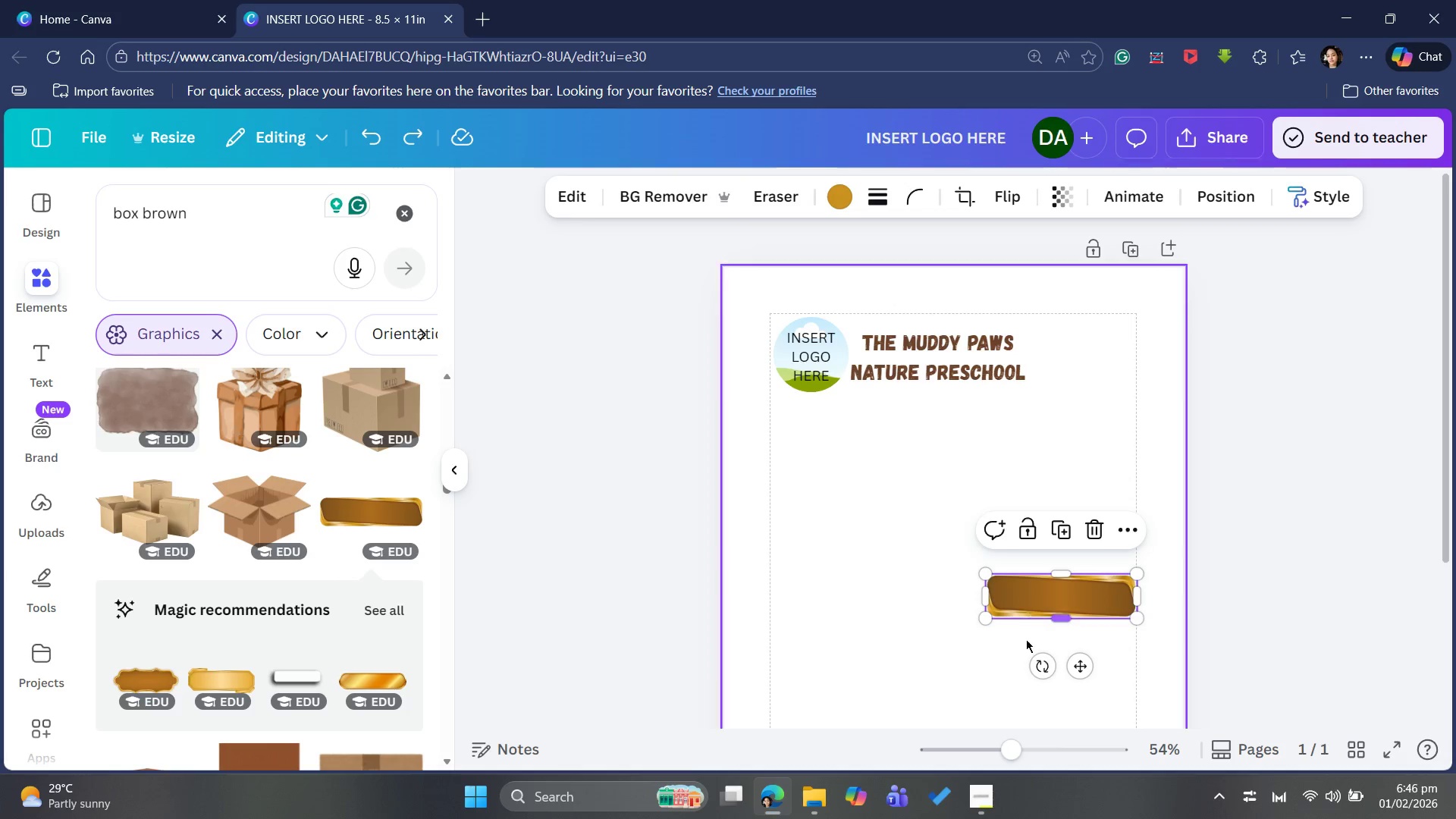 
key(Backspace)
 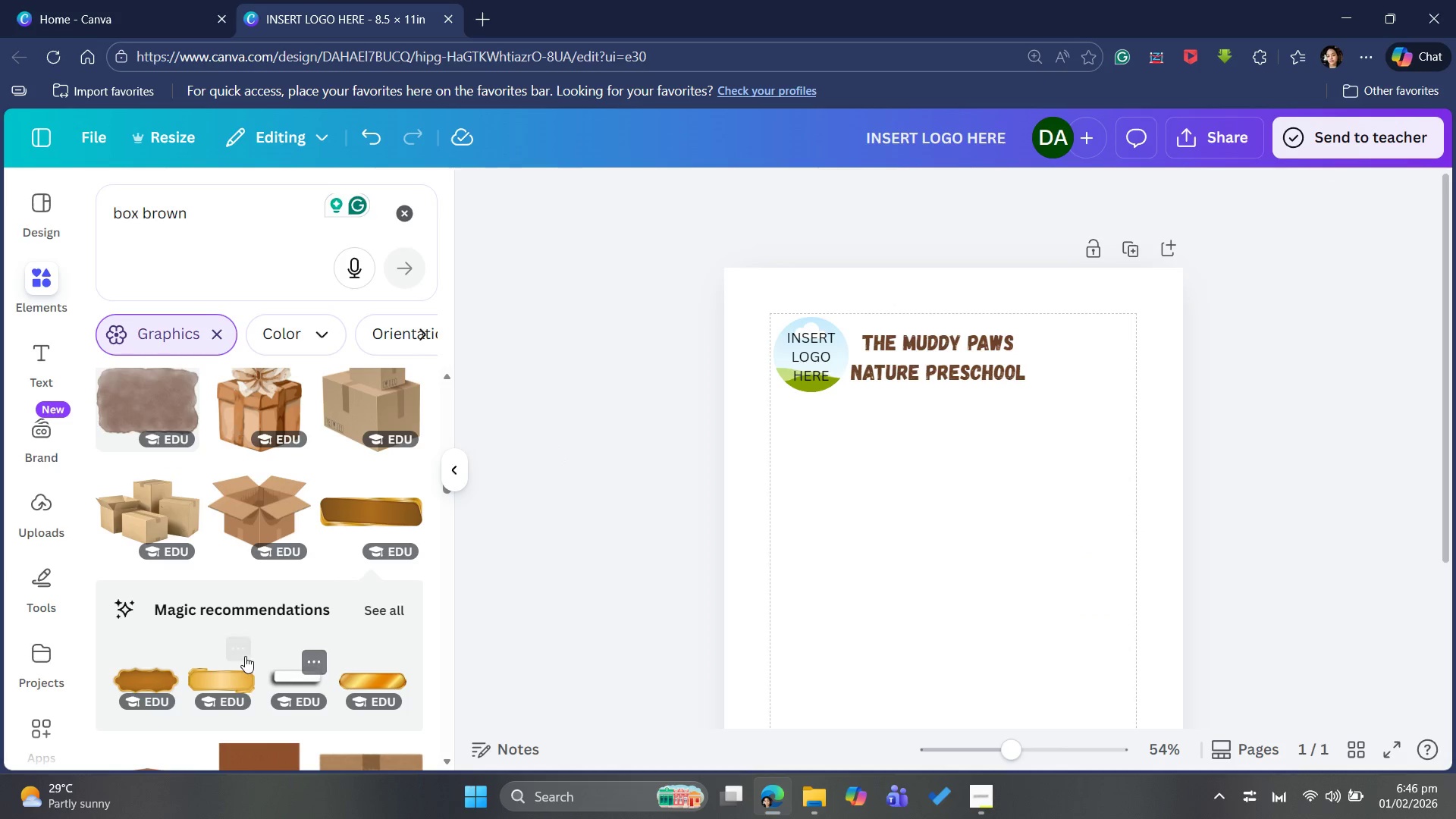 
wait(8.89)
 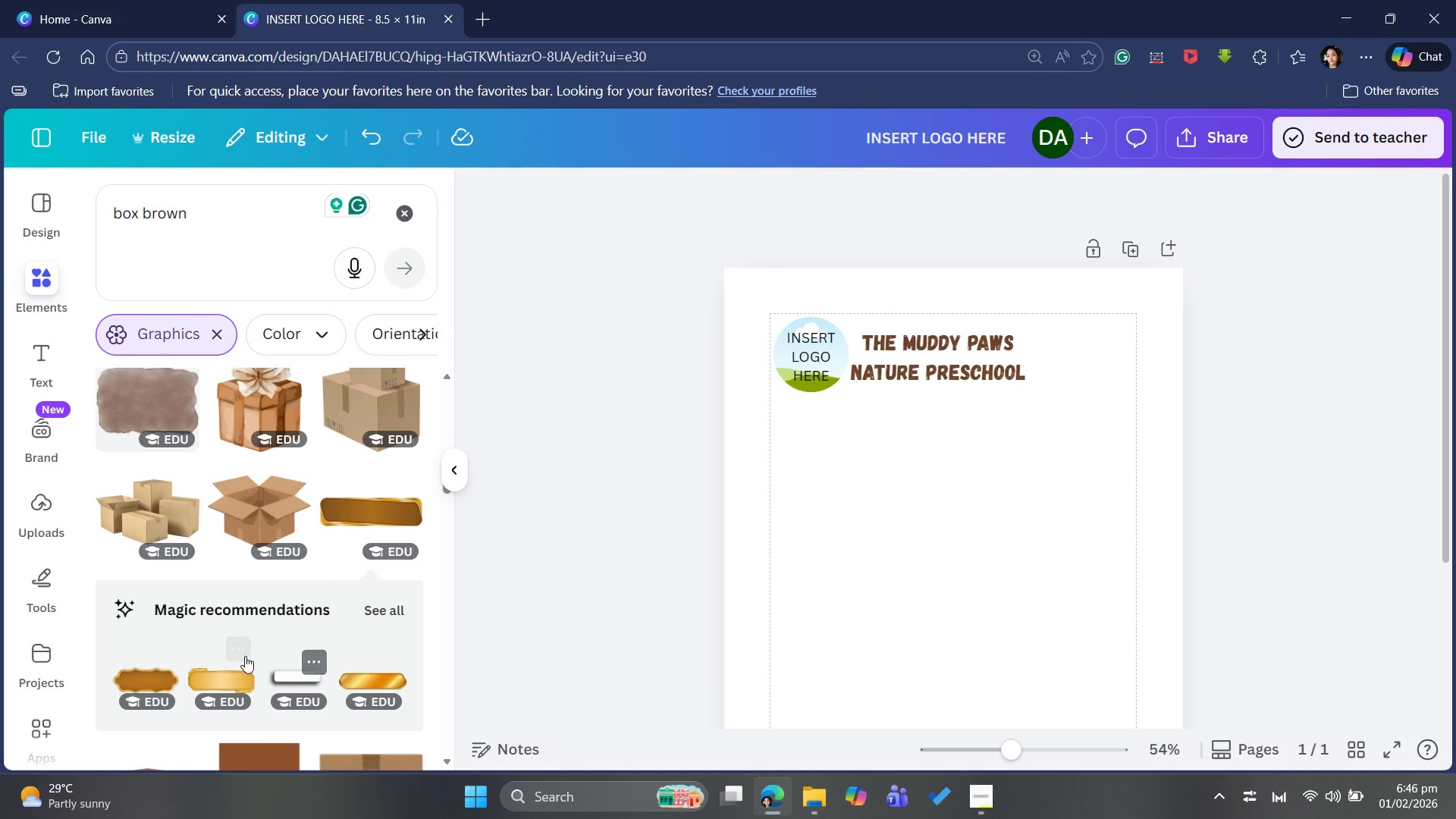 
scroll: coordinate [247, 639], scroll_direction: down, amount: 27.0
 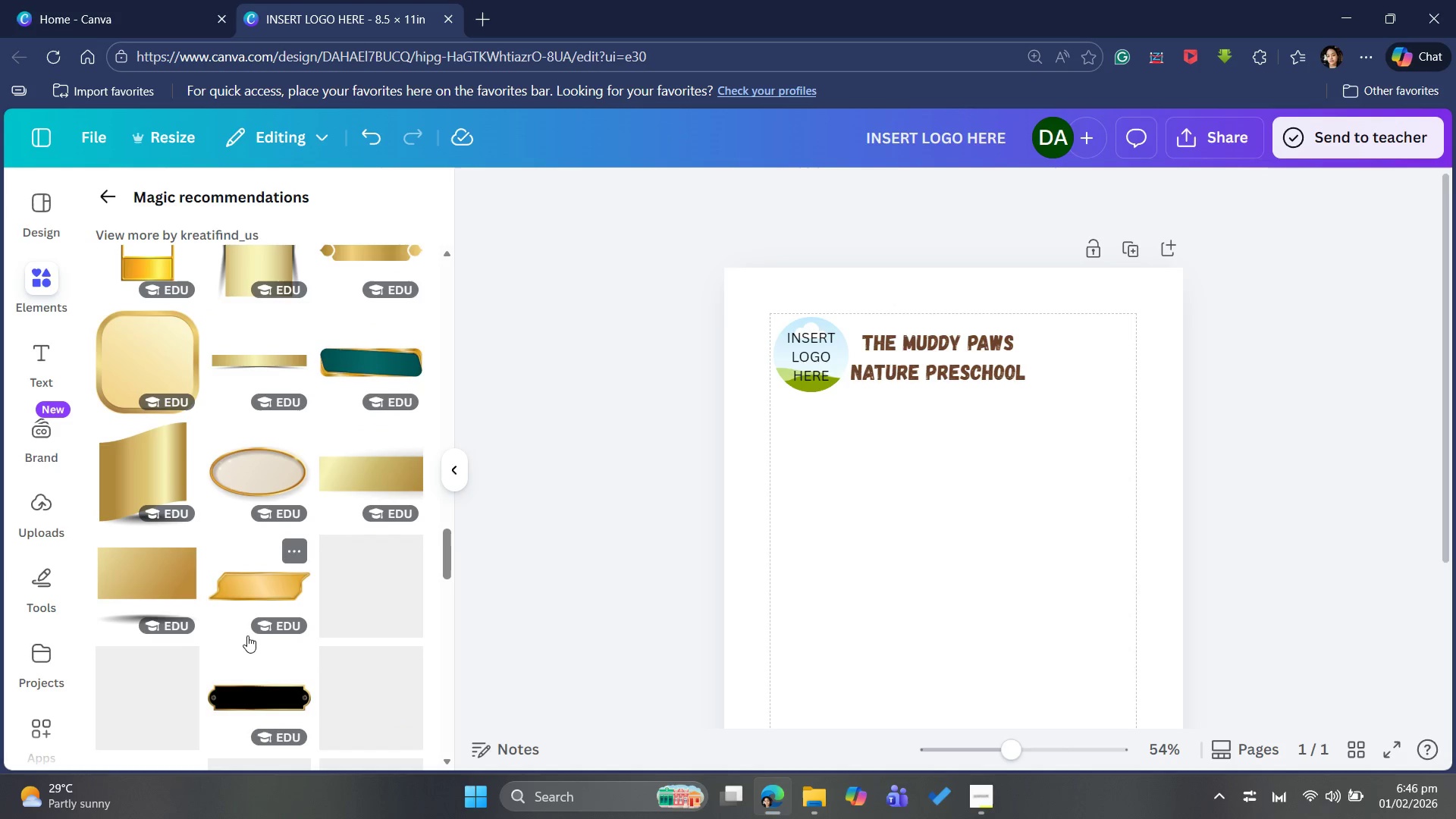 
scroll: coordinate [248, 635], scroll_direction: down, amount: 5.0
 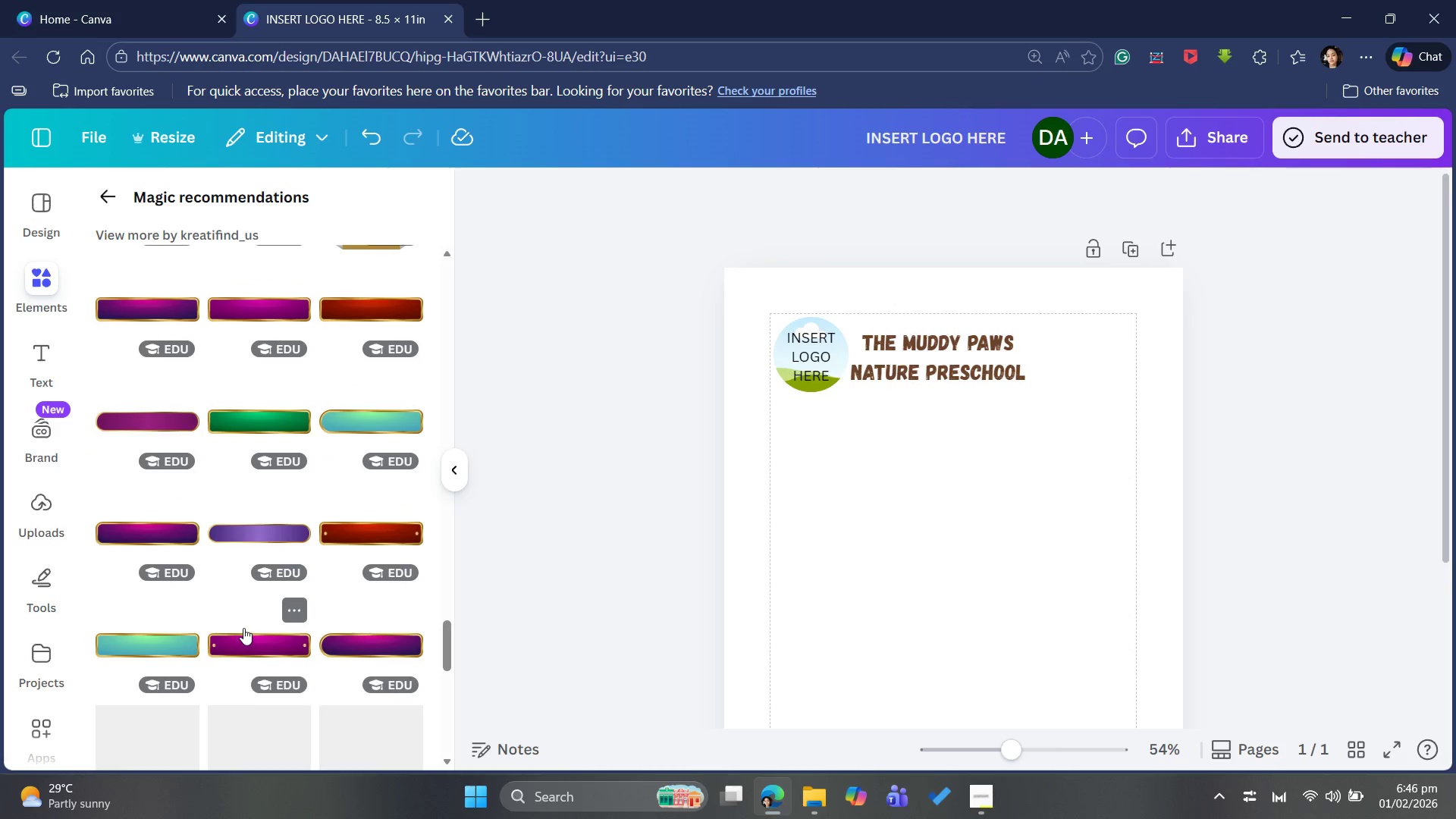 
scroll: coordinate [221, 447], scroll_direction: up, amount: 50.0
 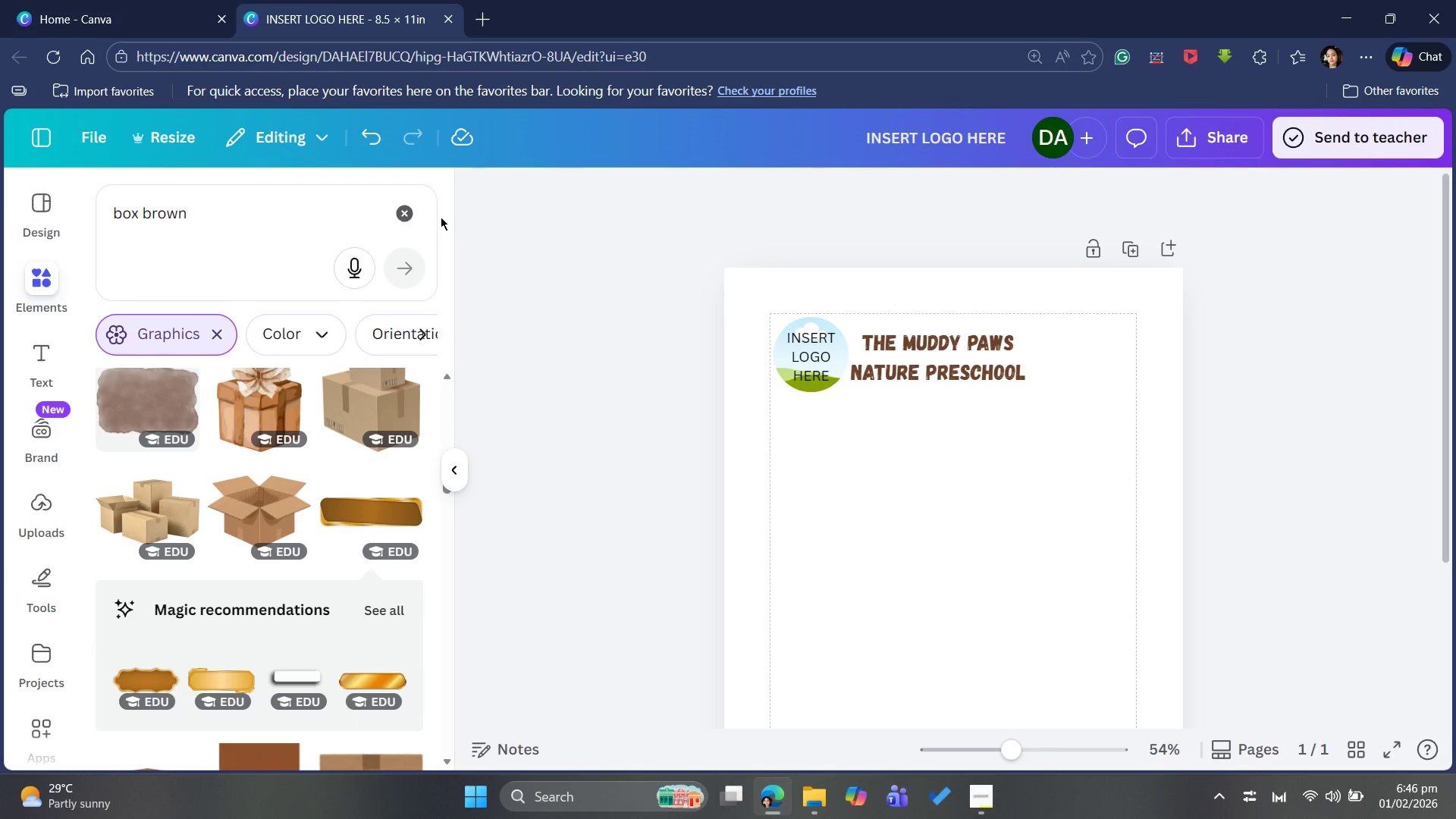 
left_click([406, 212])
 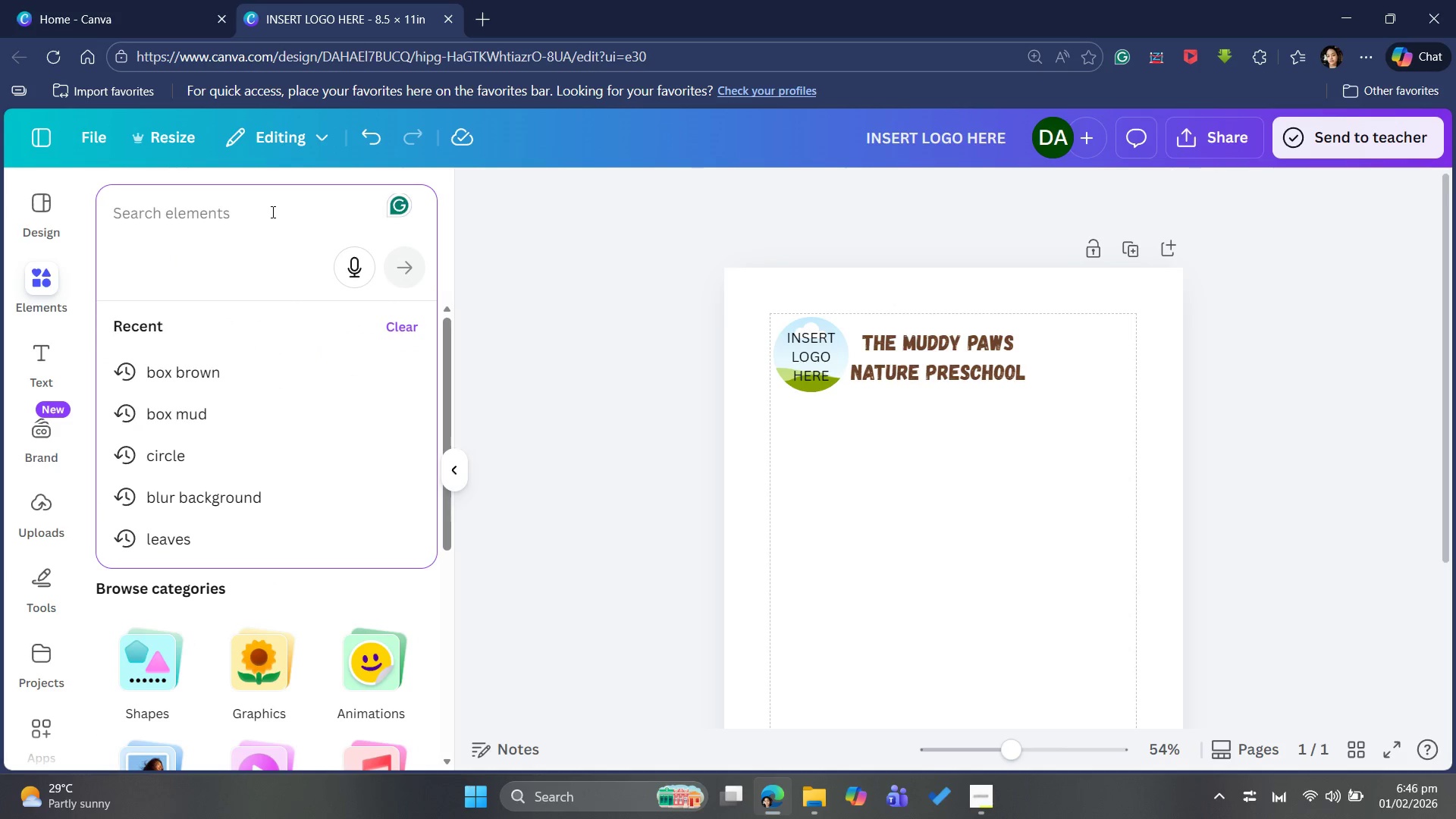 
type(text box)
 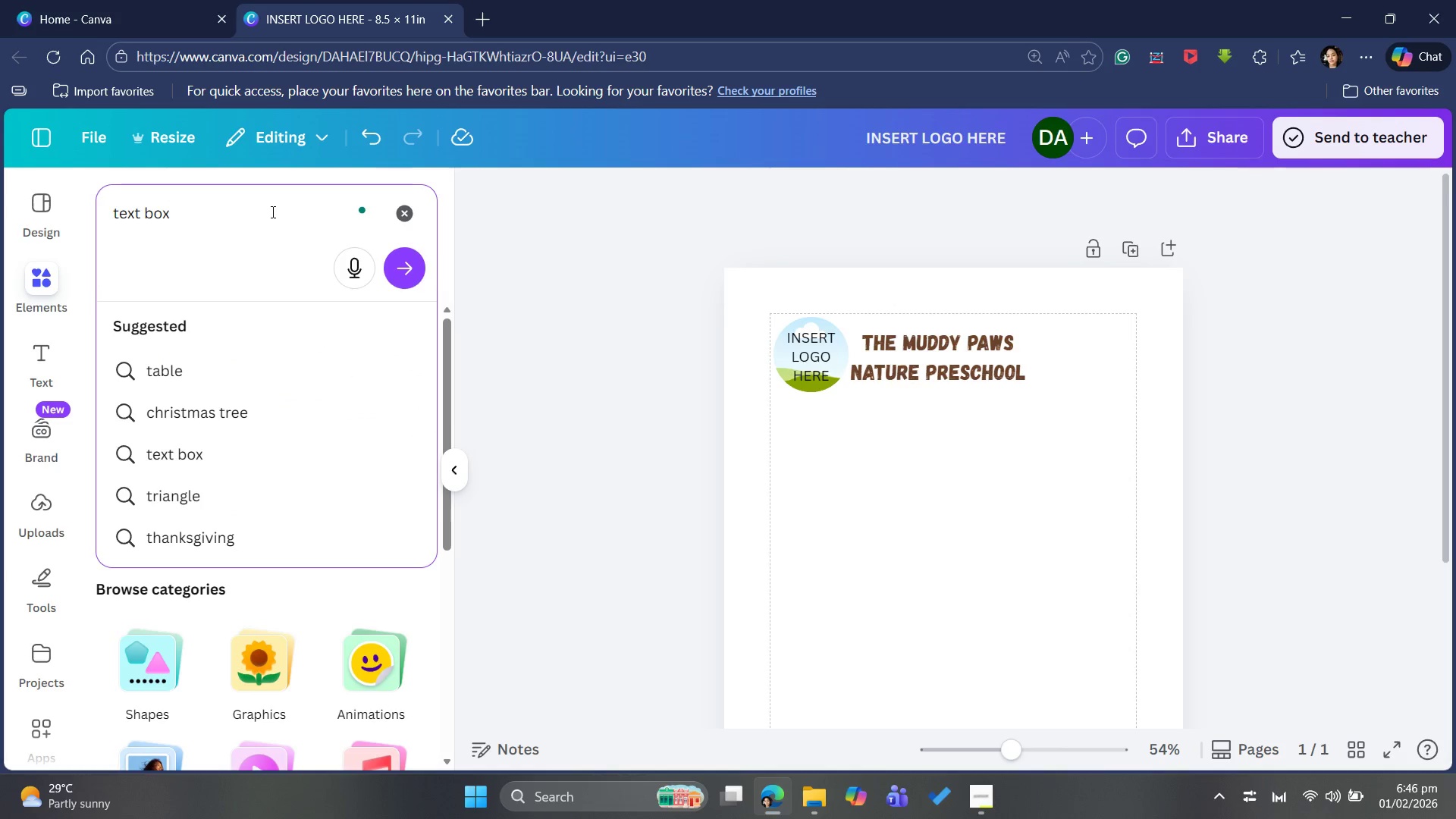 
key(Enter)
 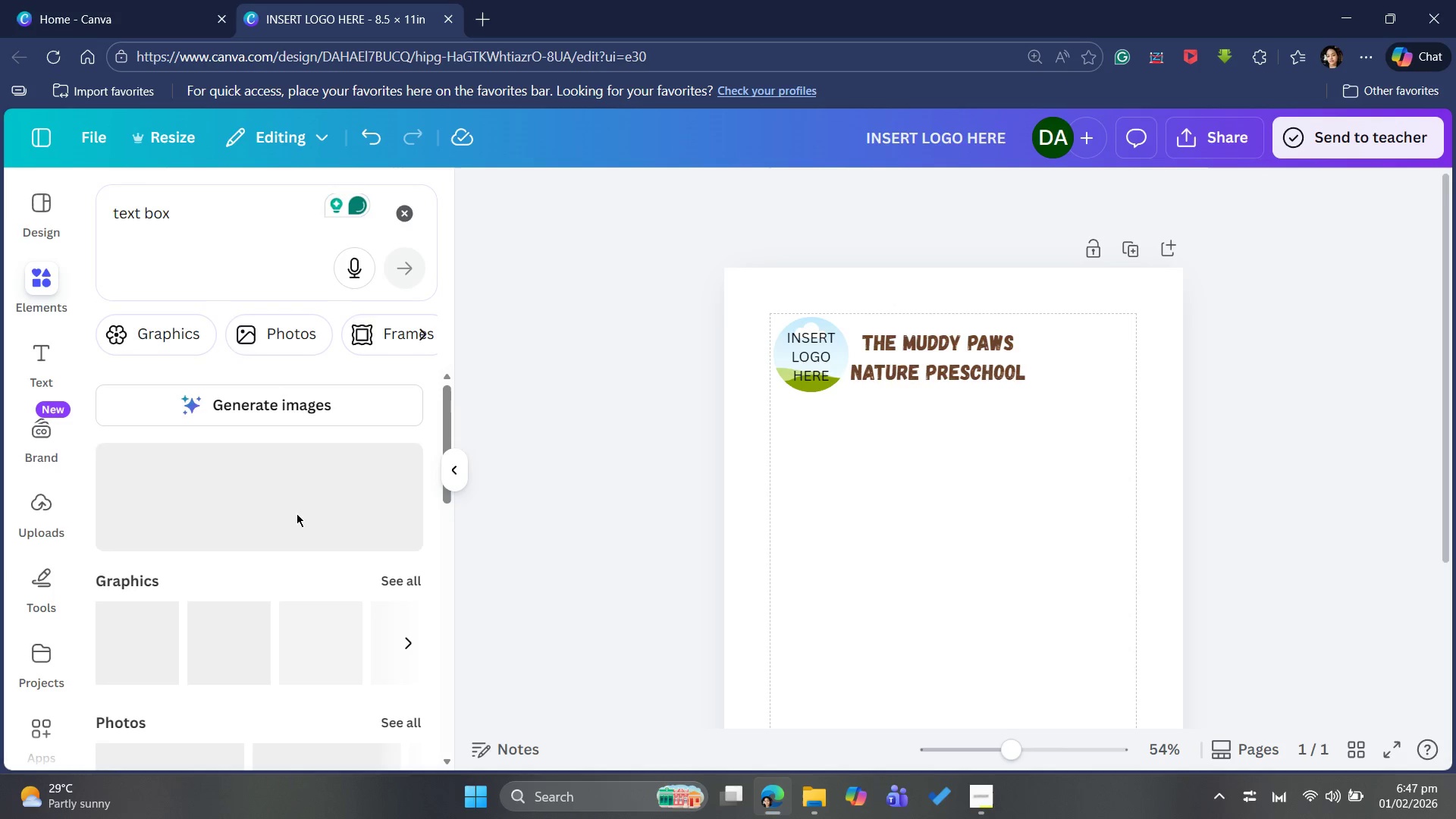 
wait(5.67)
 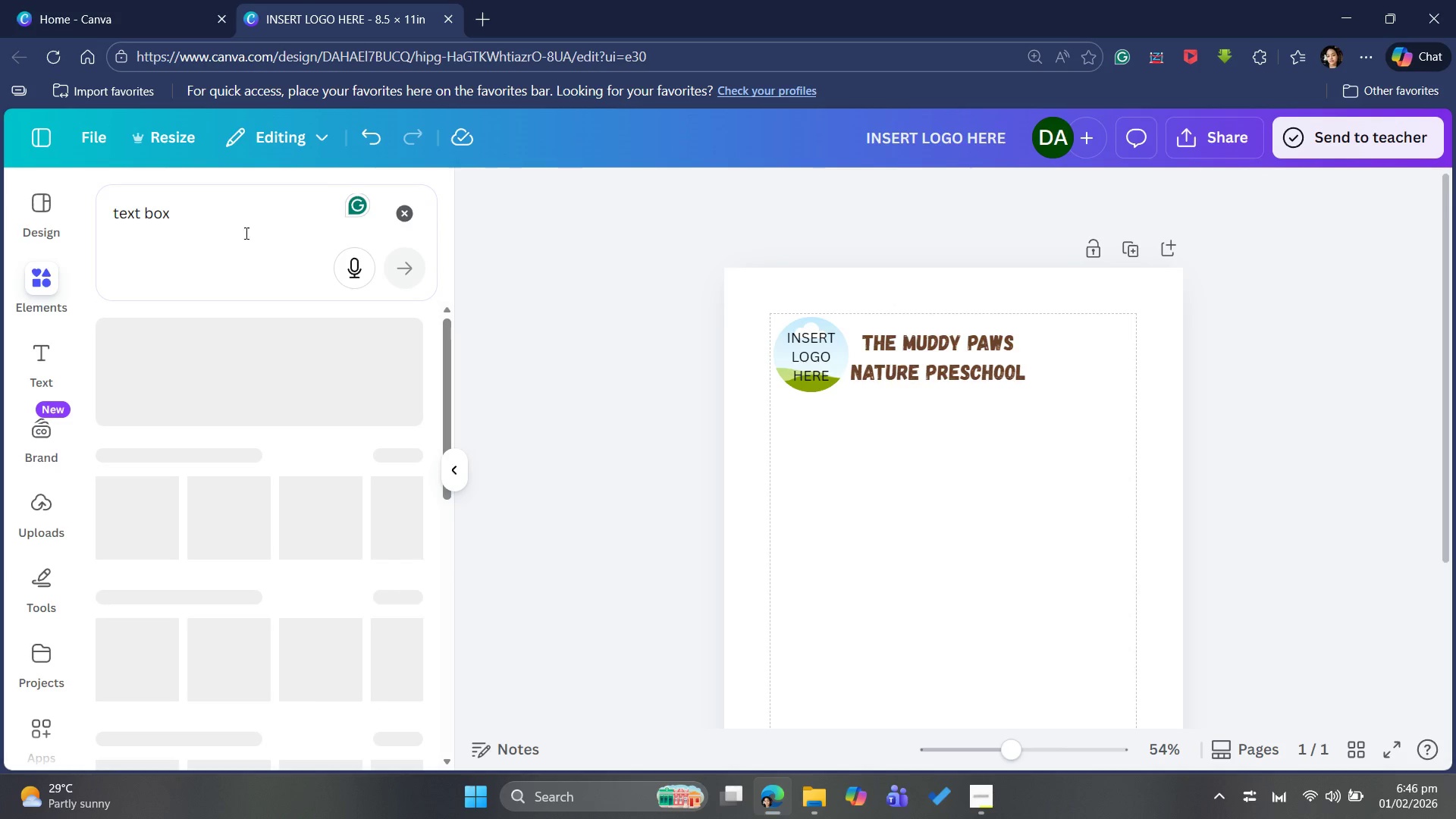 
scroll: coordinate [278, 513], scroll_direction: down, amount: 3.0
 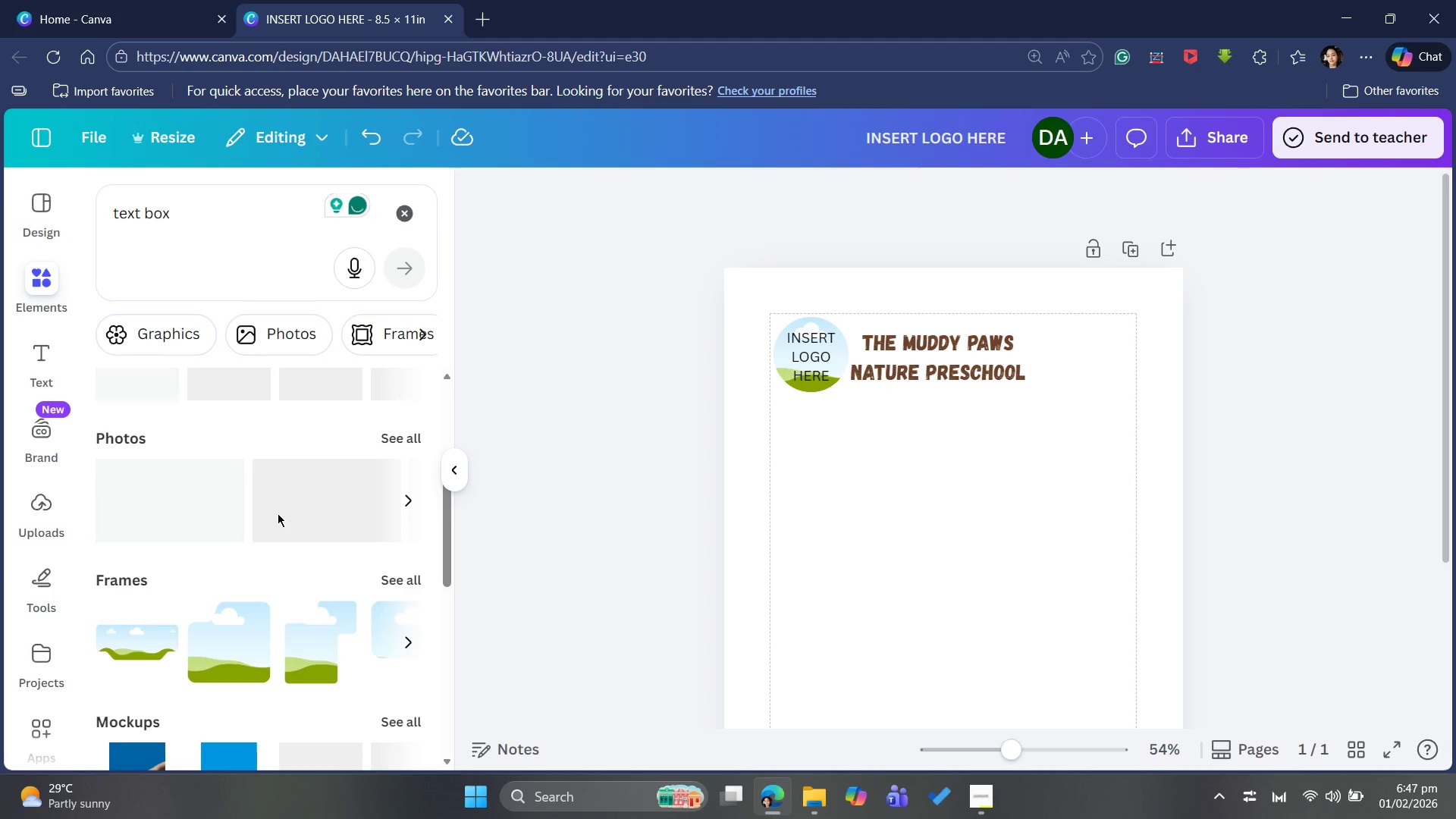 
scroll: coordinate [254, 515], scroll_direction: up, amount: 6.0
 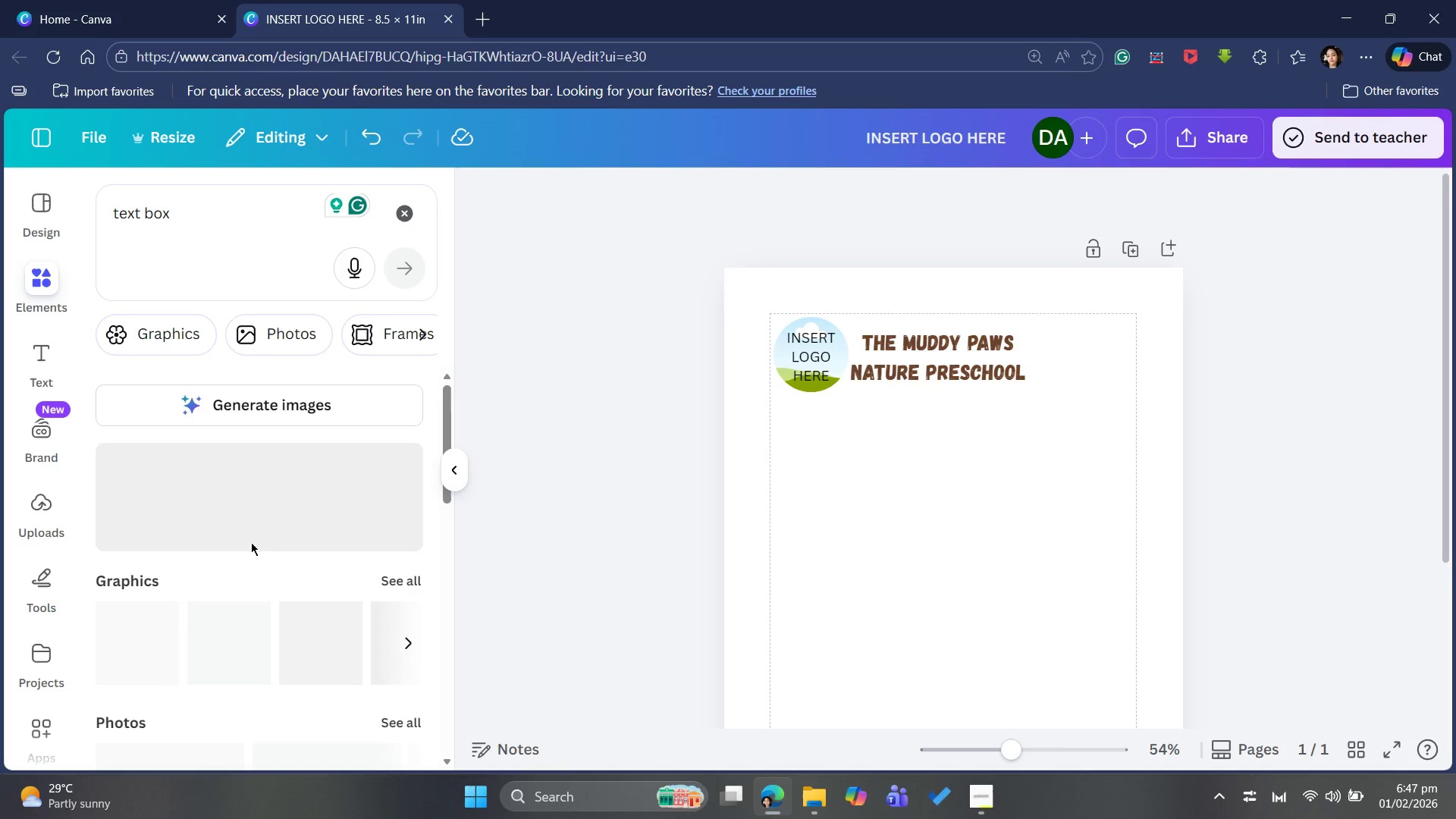 
scroll: coordinate [312, 634], scroll_direction: down, amount: 10.0
 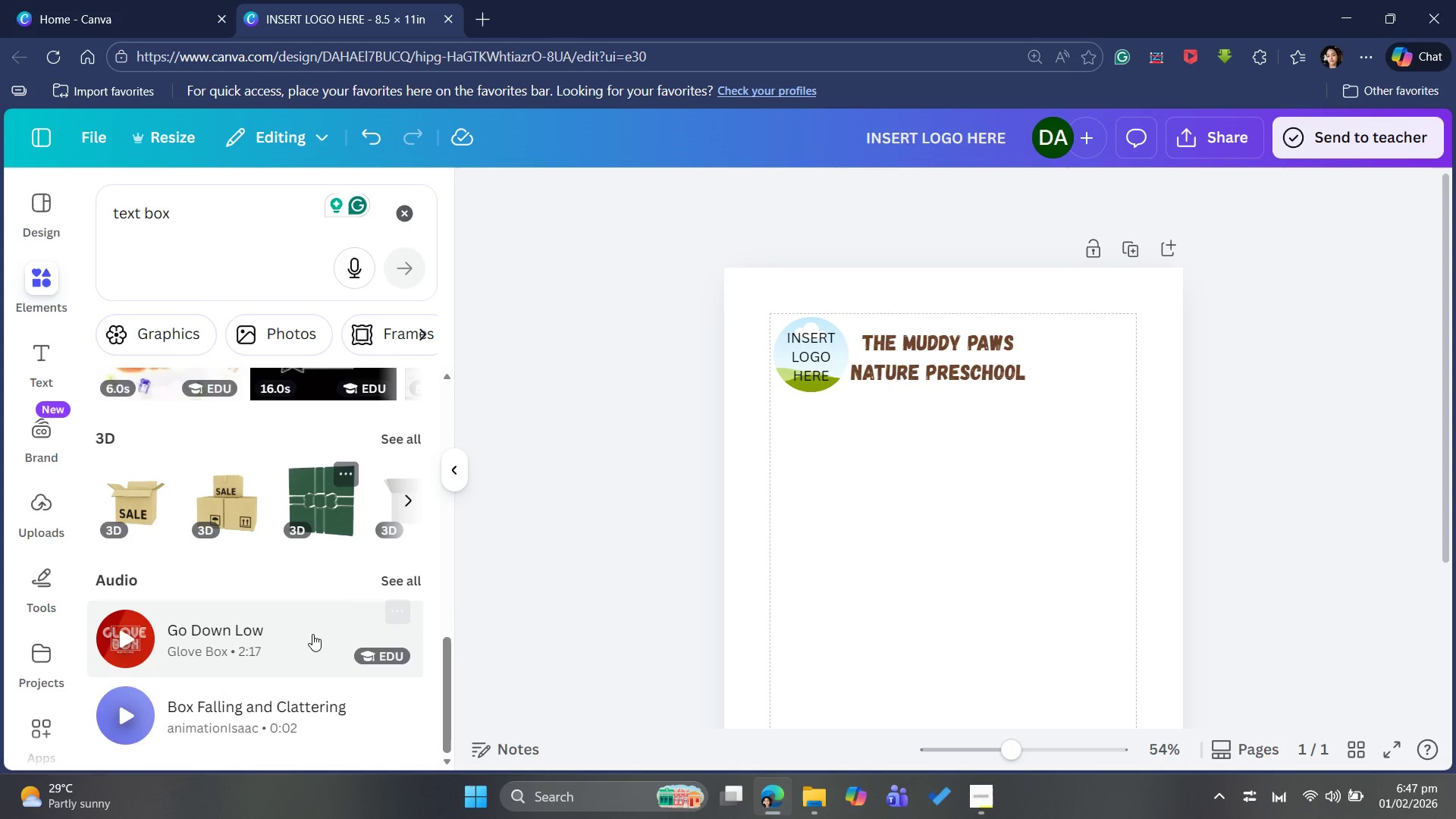 
scroll: coordinate [312, 634], scroll_direction: up, amount: 8.0
 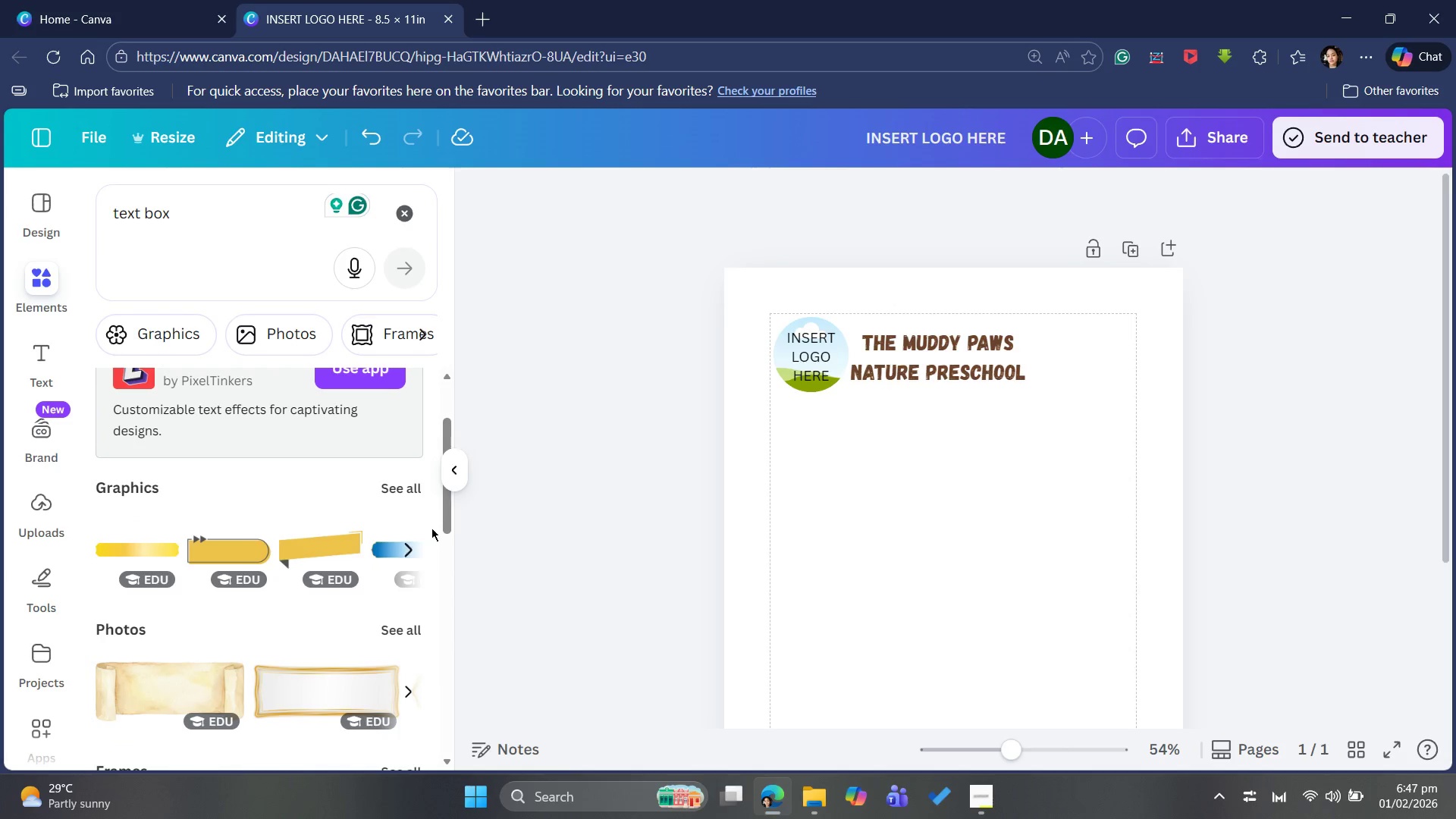 
left_click([403, 487])
 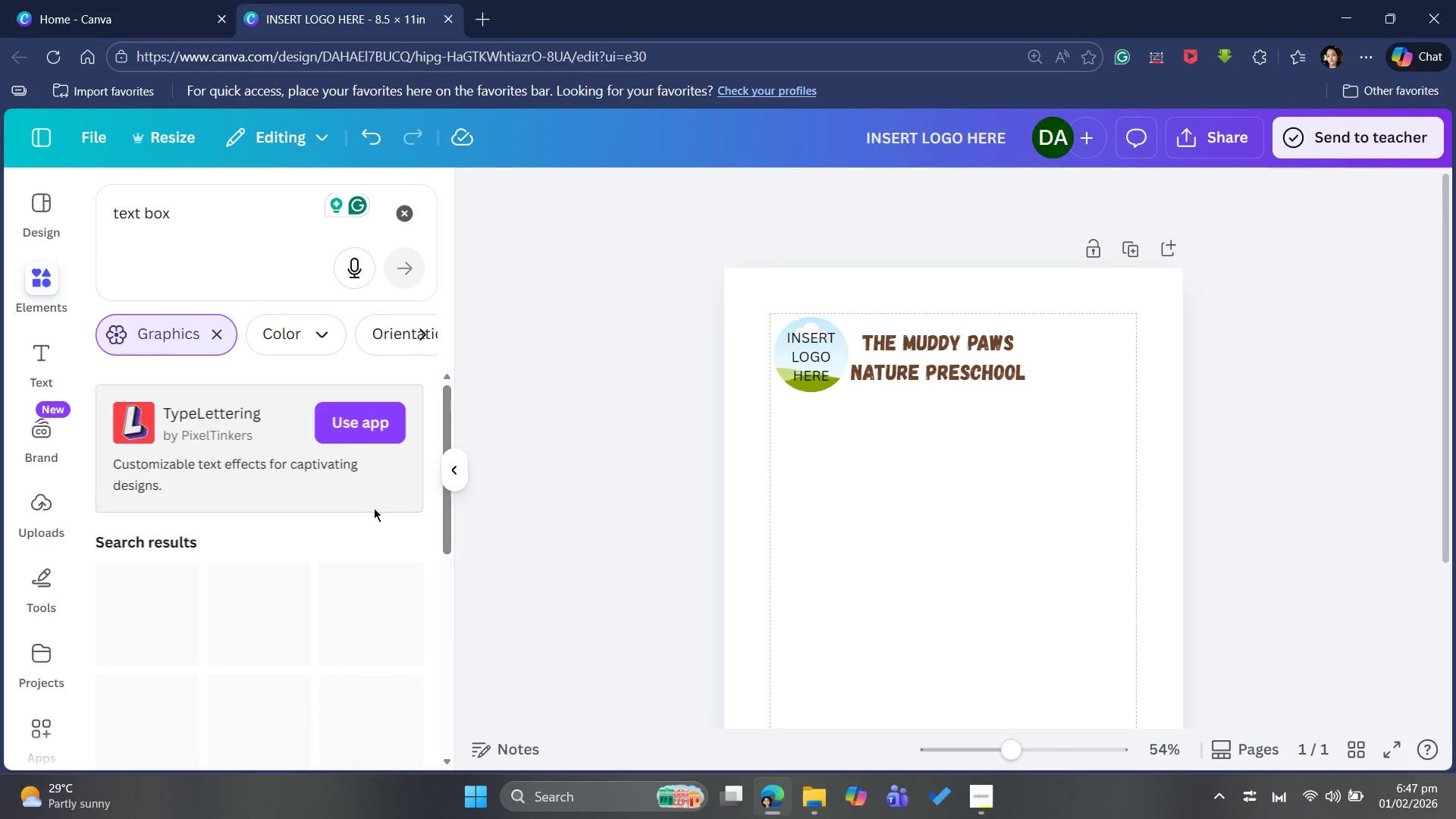 
mouse_move([267, 582])
 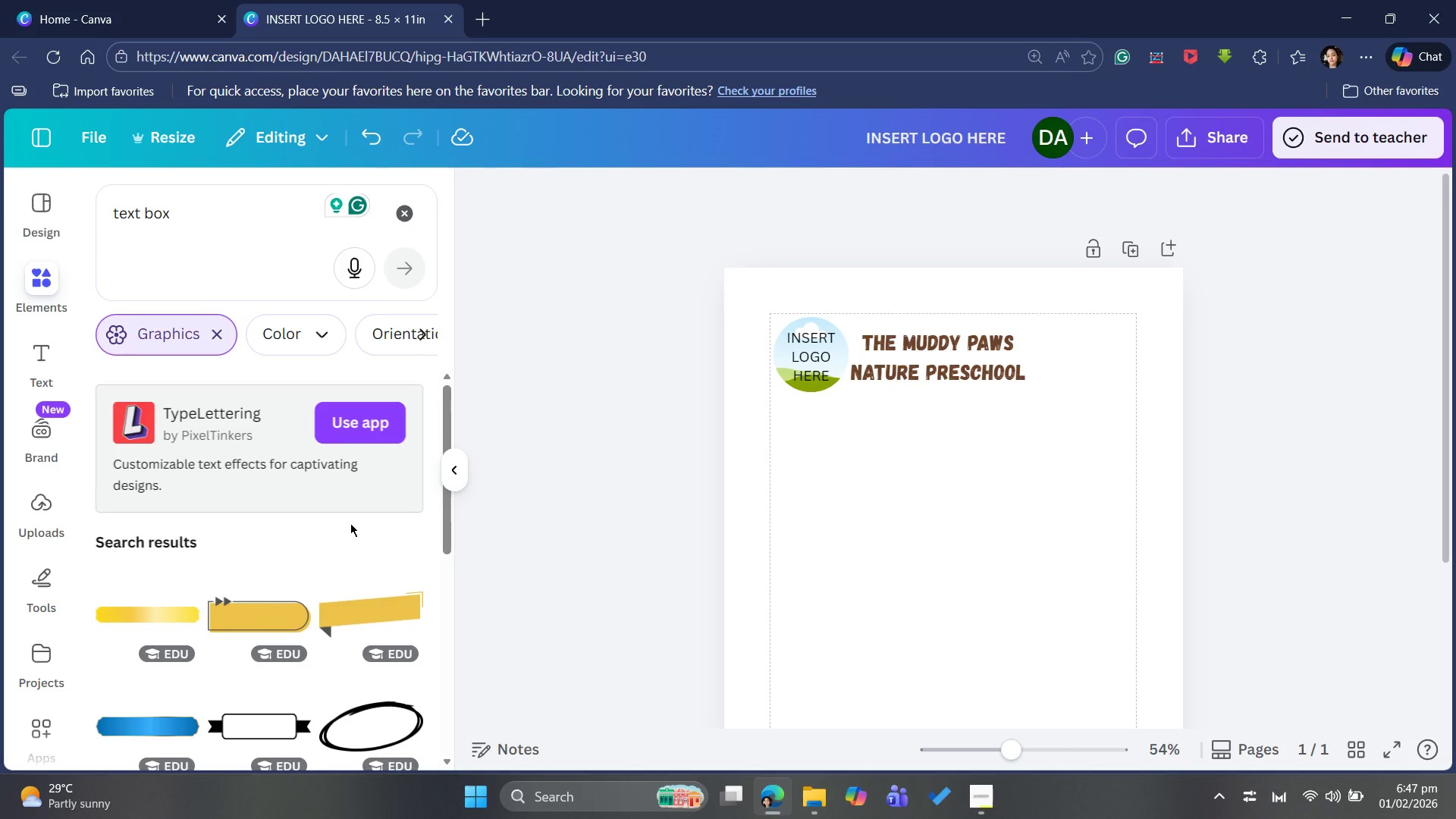 
scroll: coordinate [215, 658], scroll_direction: down, amount: 16.0
 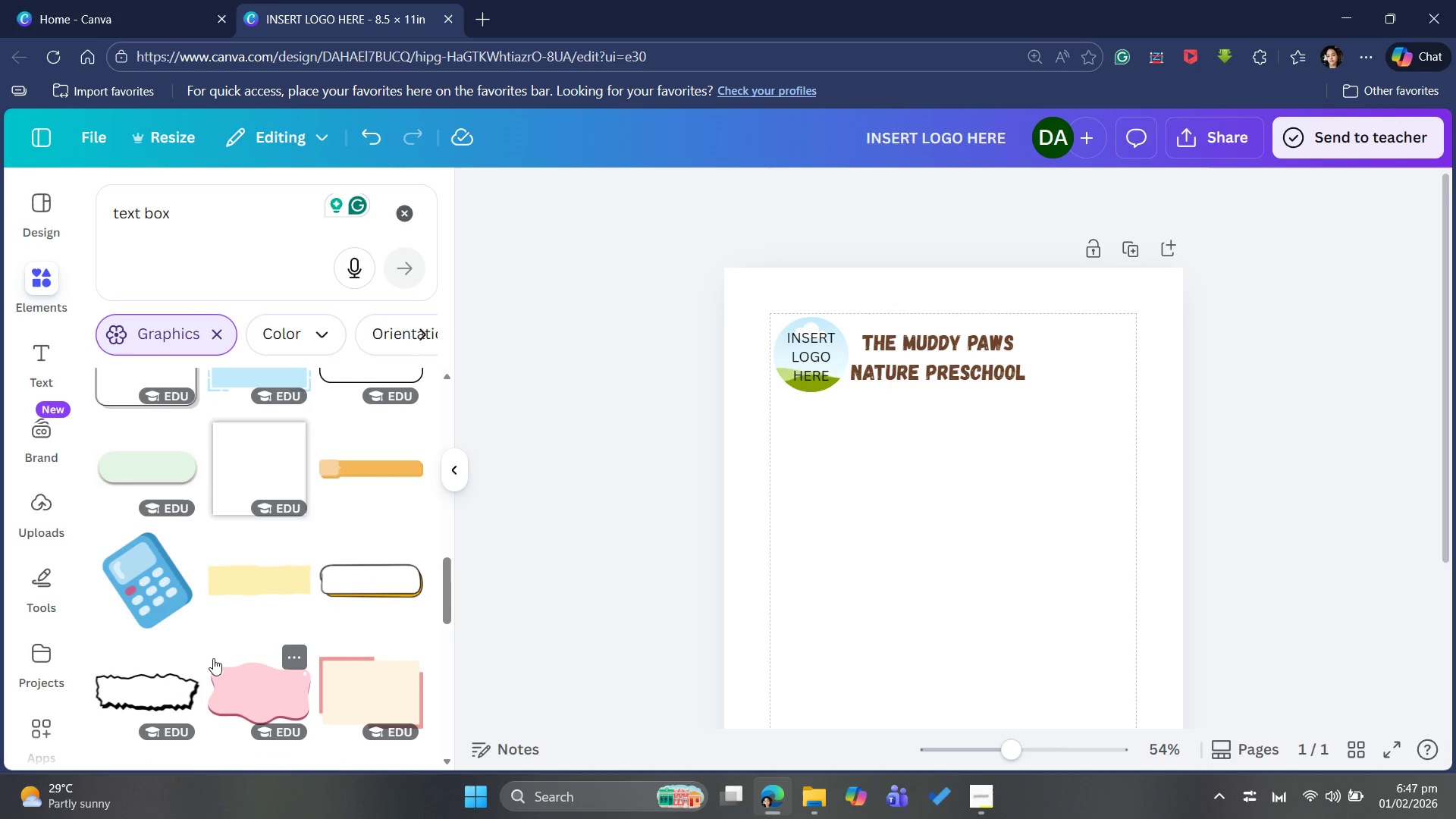 
scroll: coordinate [206, 666], scroll_direction: down, amount: 8.0
 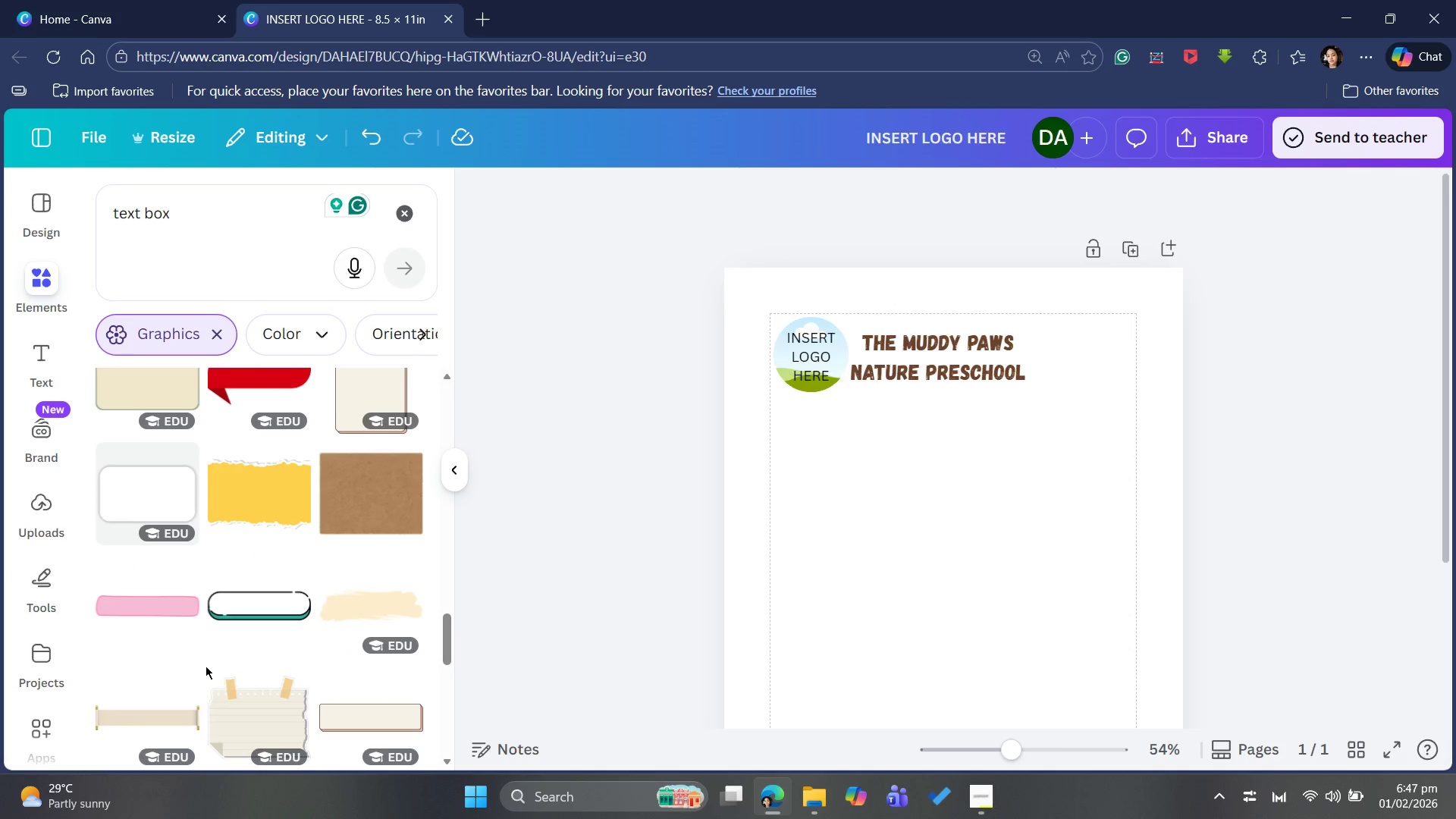 
scroll: coordinate [206, 666], scroll_direction: up, amount: 1.0
 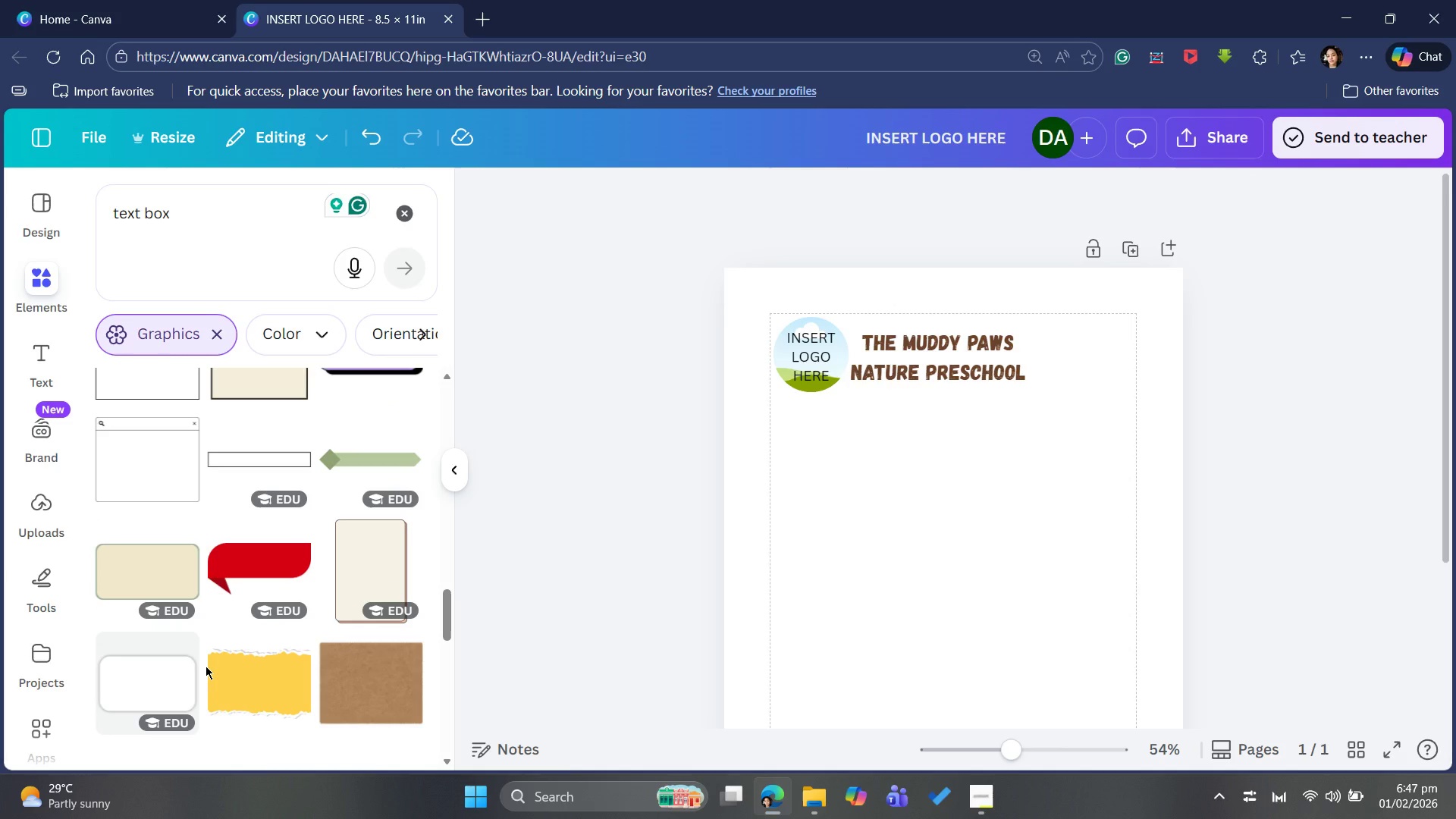 
scroll: coordinate [207, 664], scroll_direction: down, amount: 2.0
 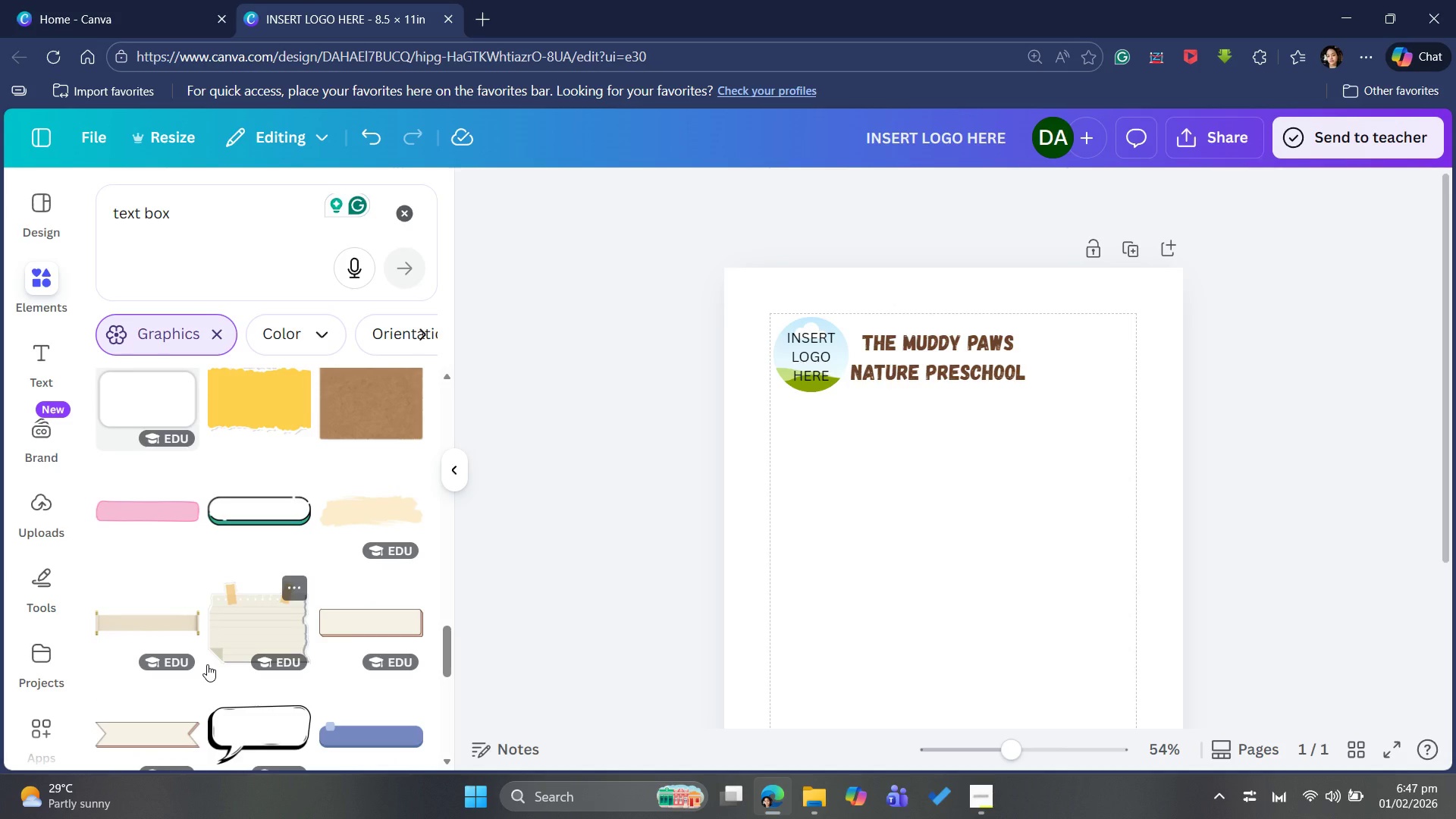 
mouse_move([281, 516])
 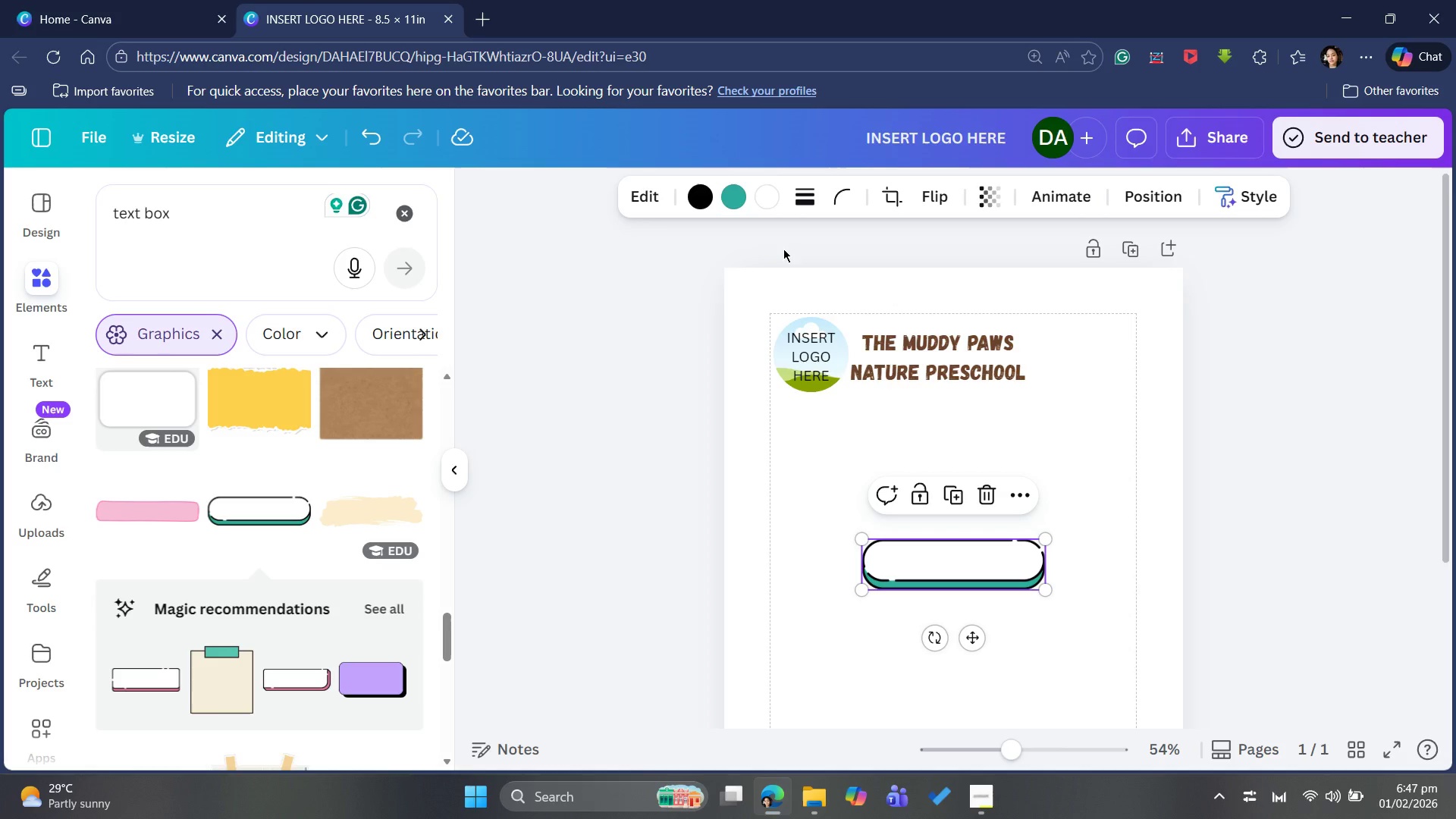 
left_click([694, 193])
 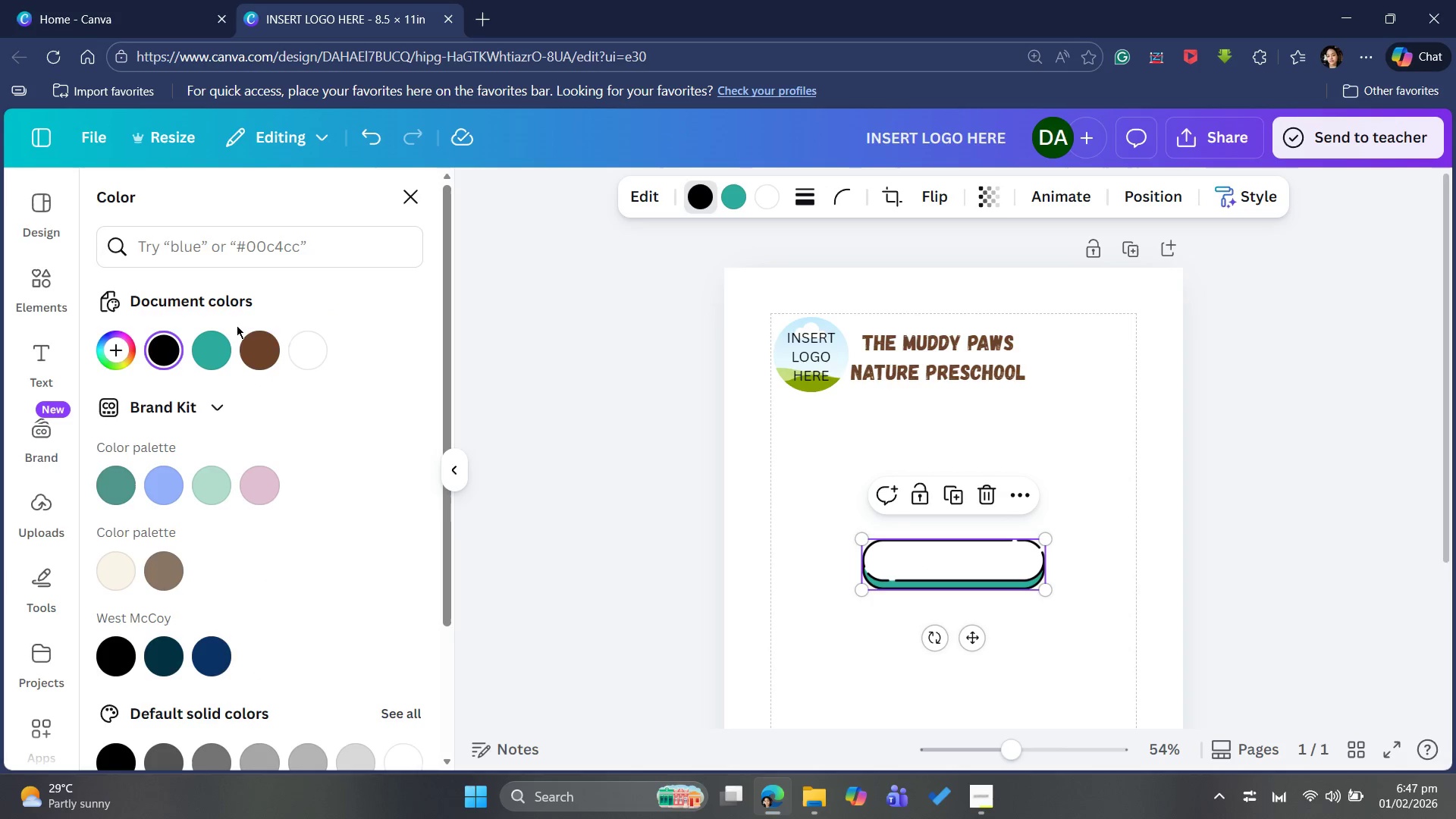 
left_click([259, 350])
 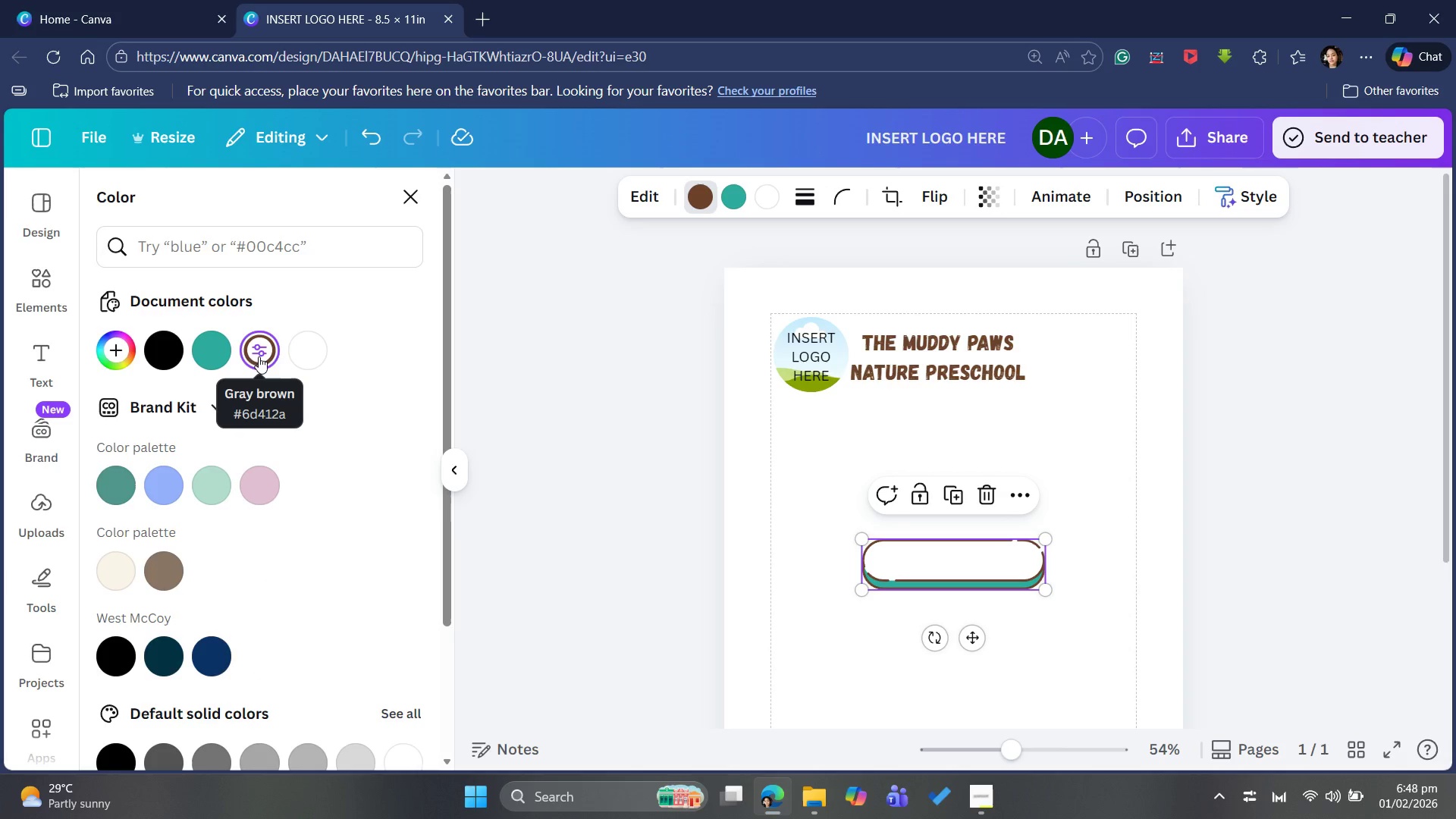 
scroll: coordinate [290, 587], scroll_direction: down, amount: 3.0
 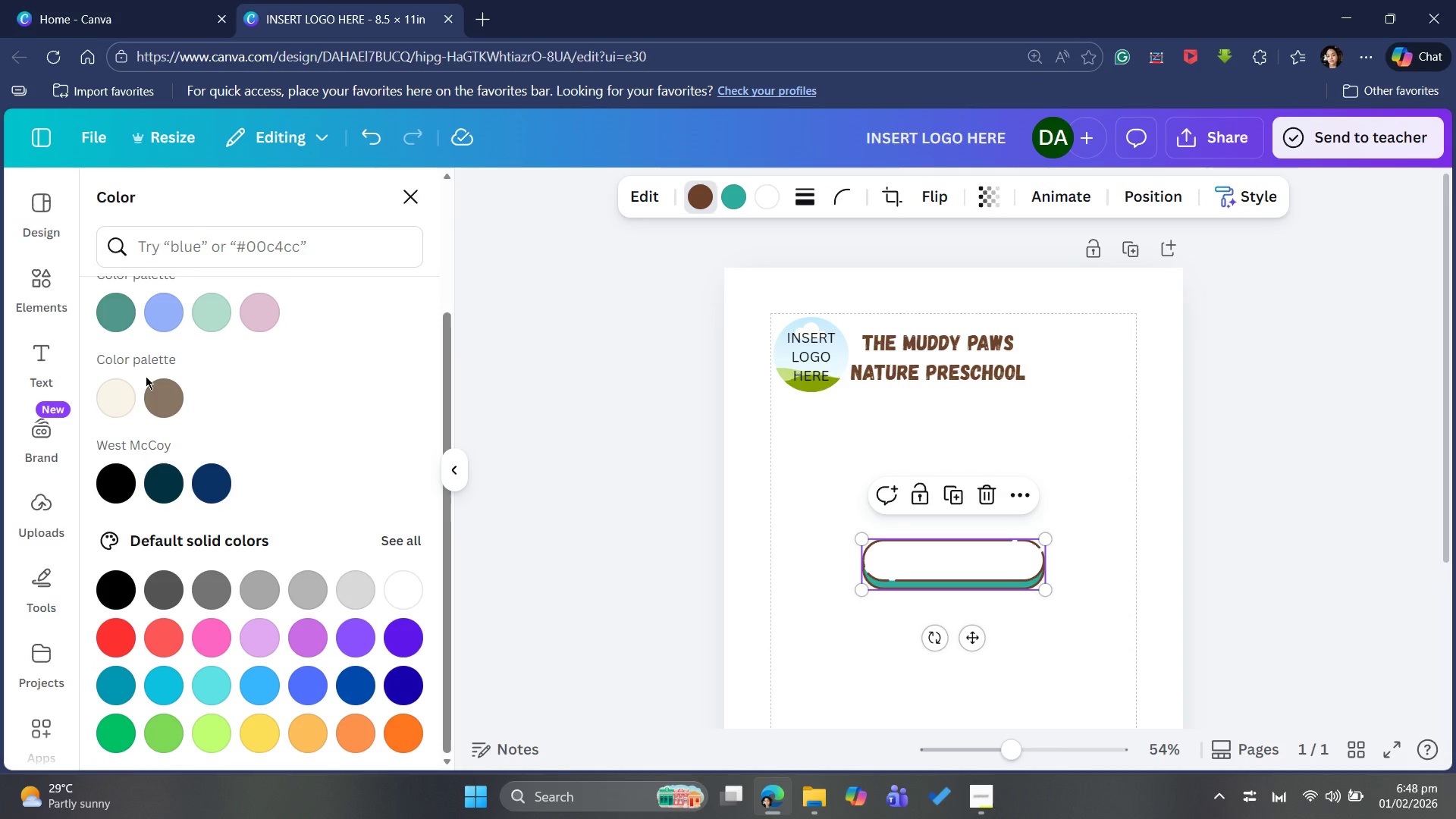 
left_click([157, 403])
 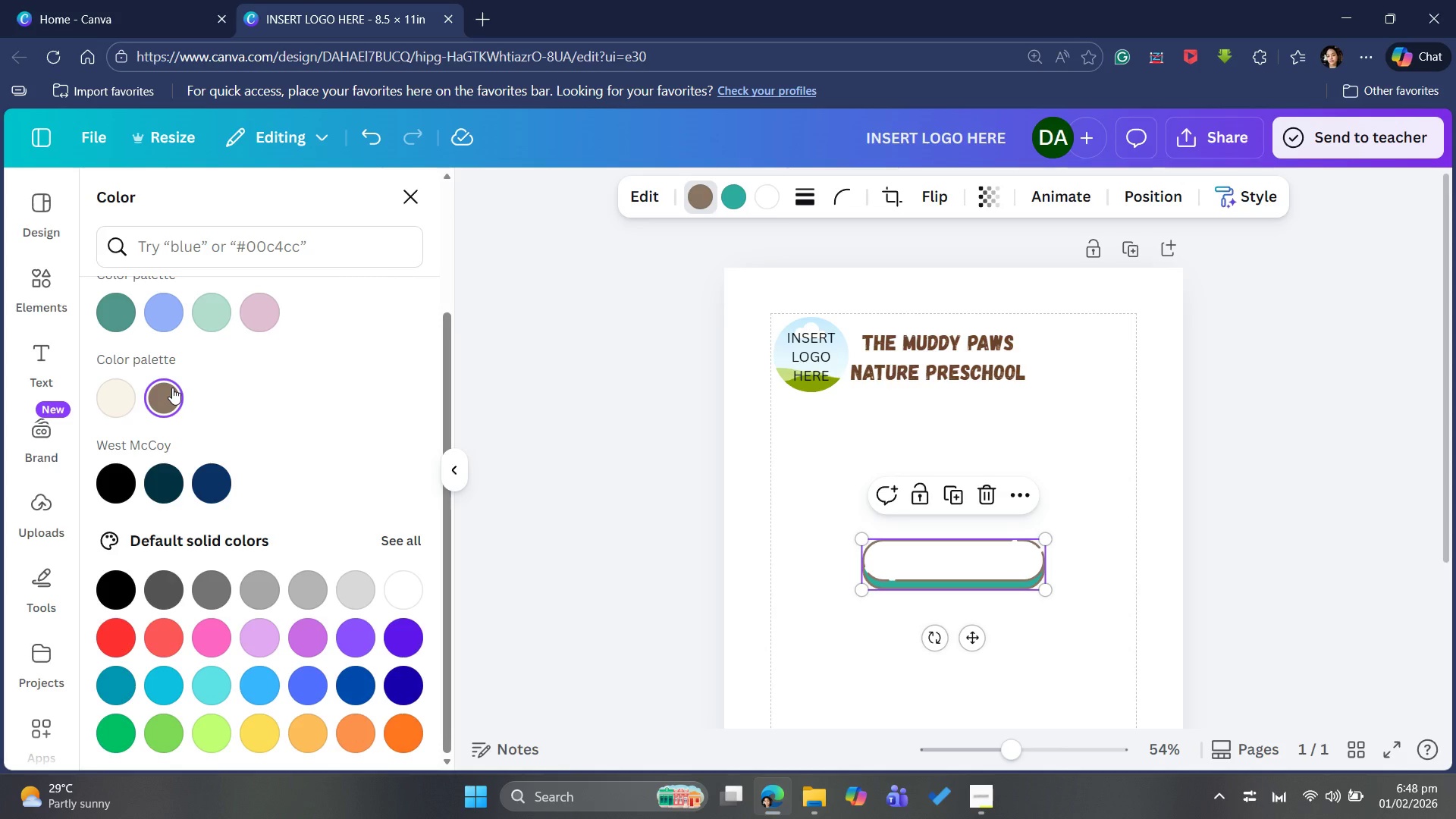 
scroll: coordinate [199, 427], scroll_direction: up, amount: 7.0
 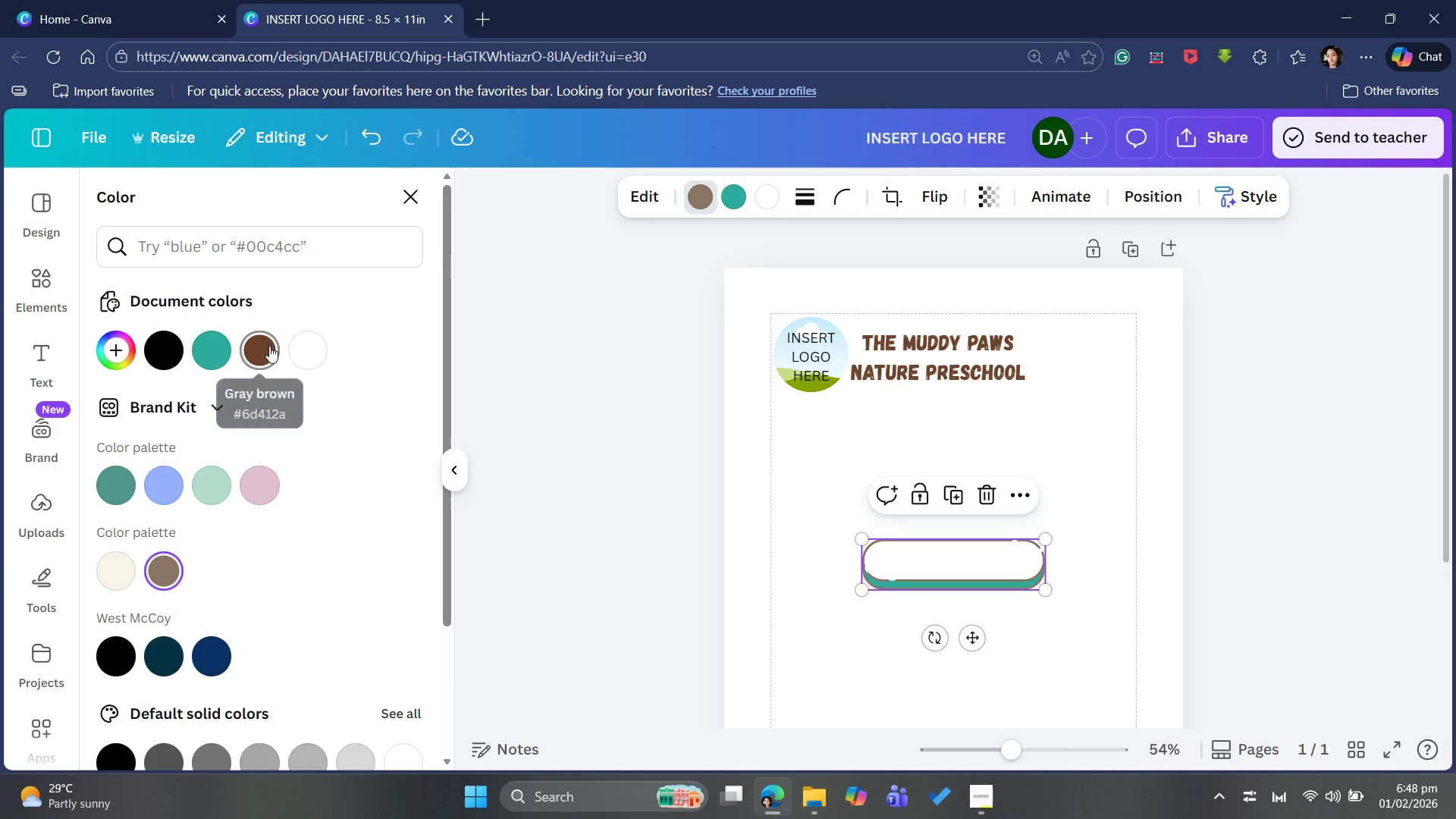 
left_click([271, 343])
 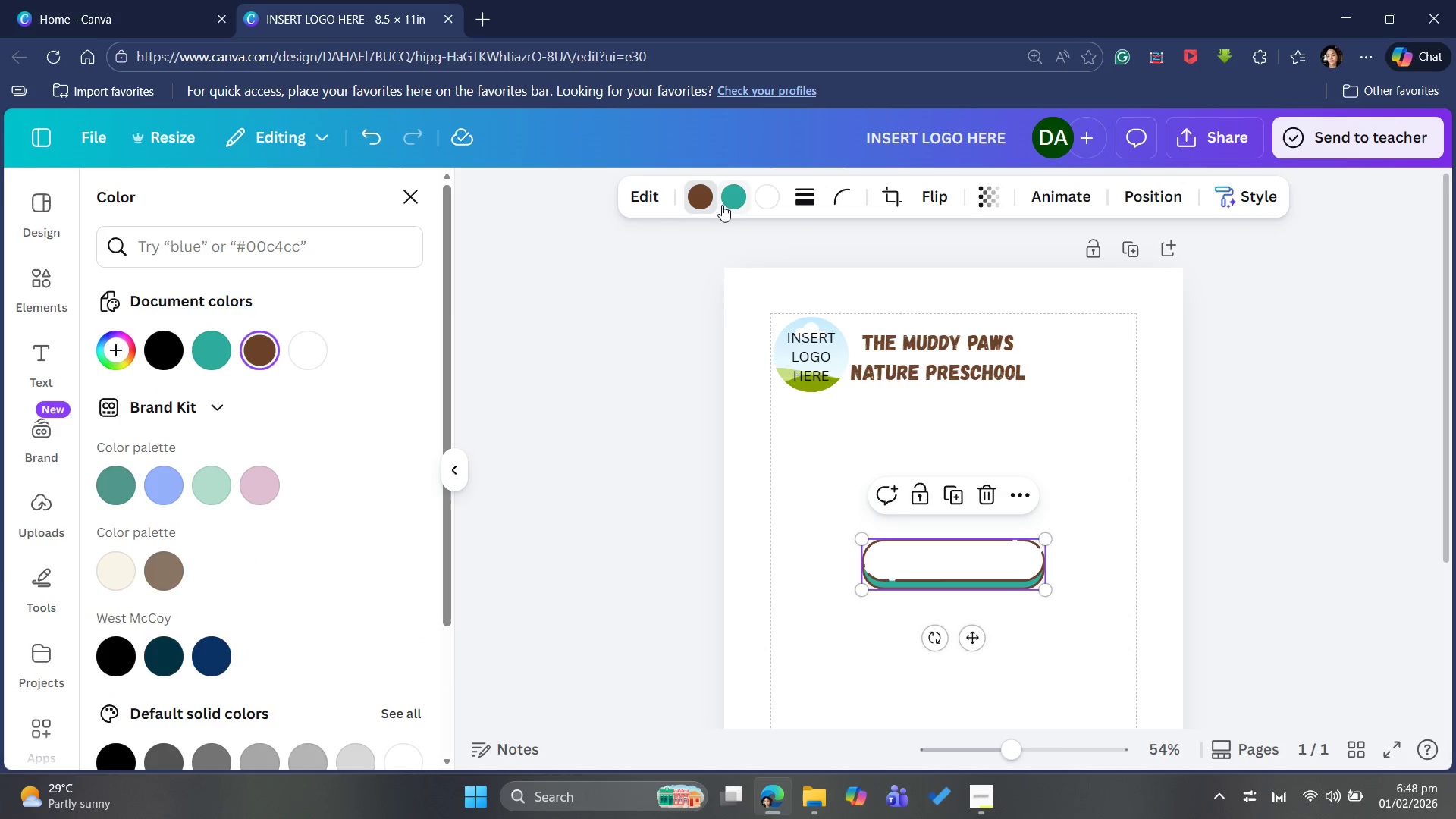 
left_click([722, 205])
 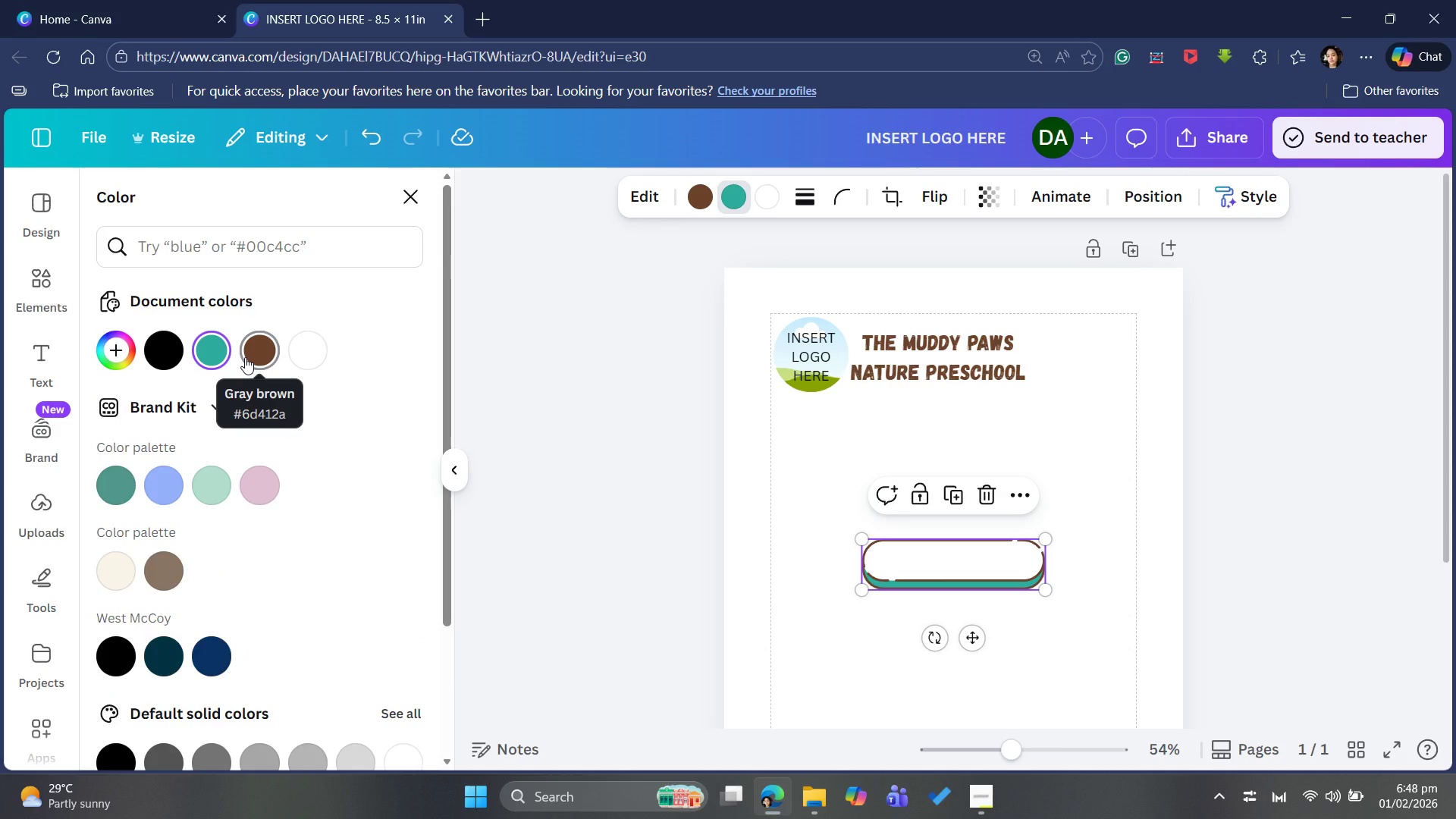 
left_click([246, 356])
 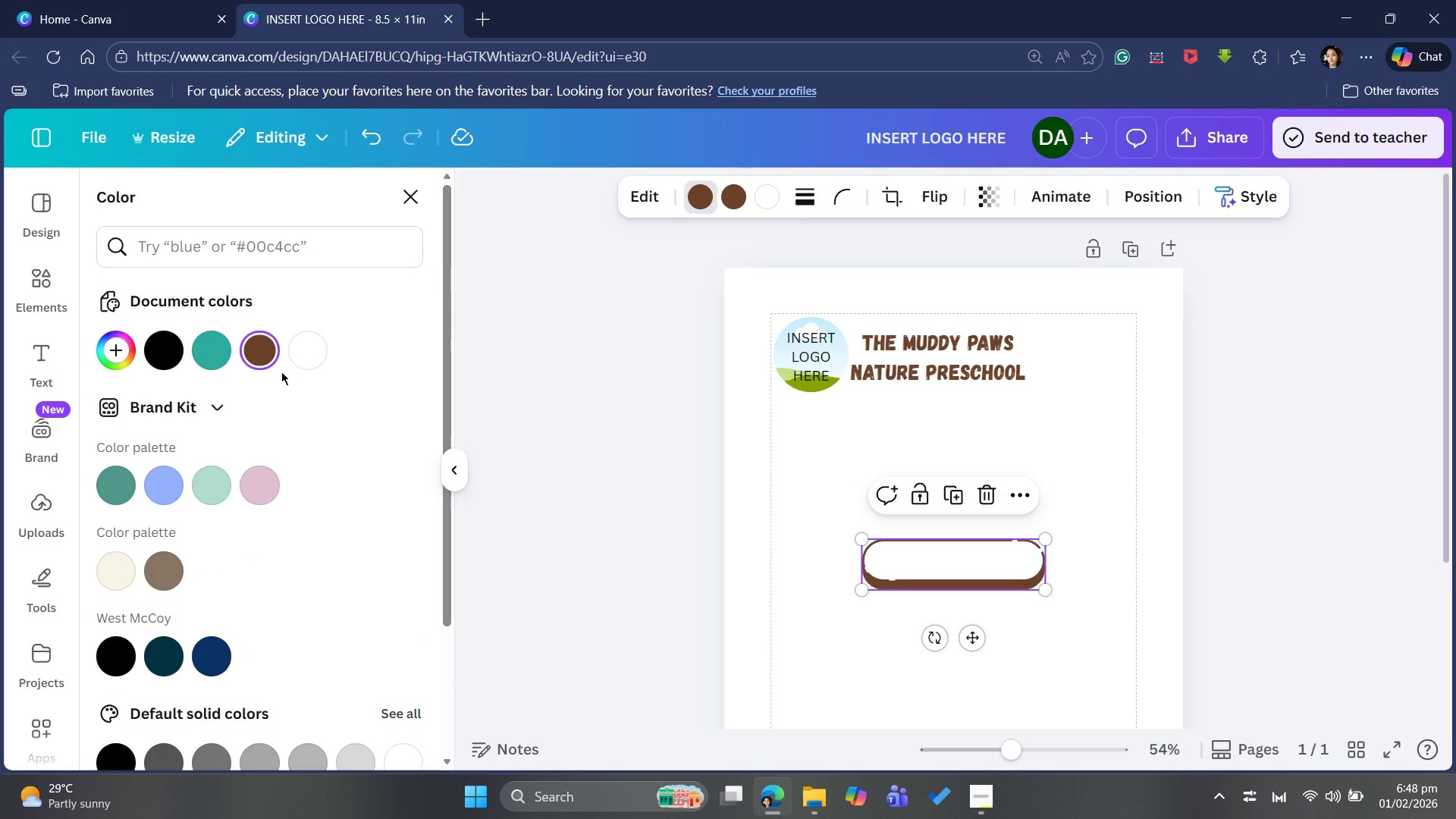 
left_click([164, 567])
 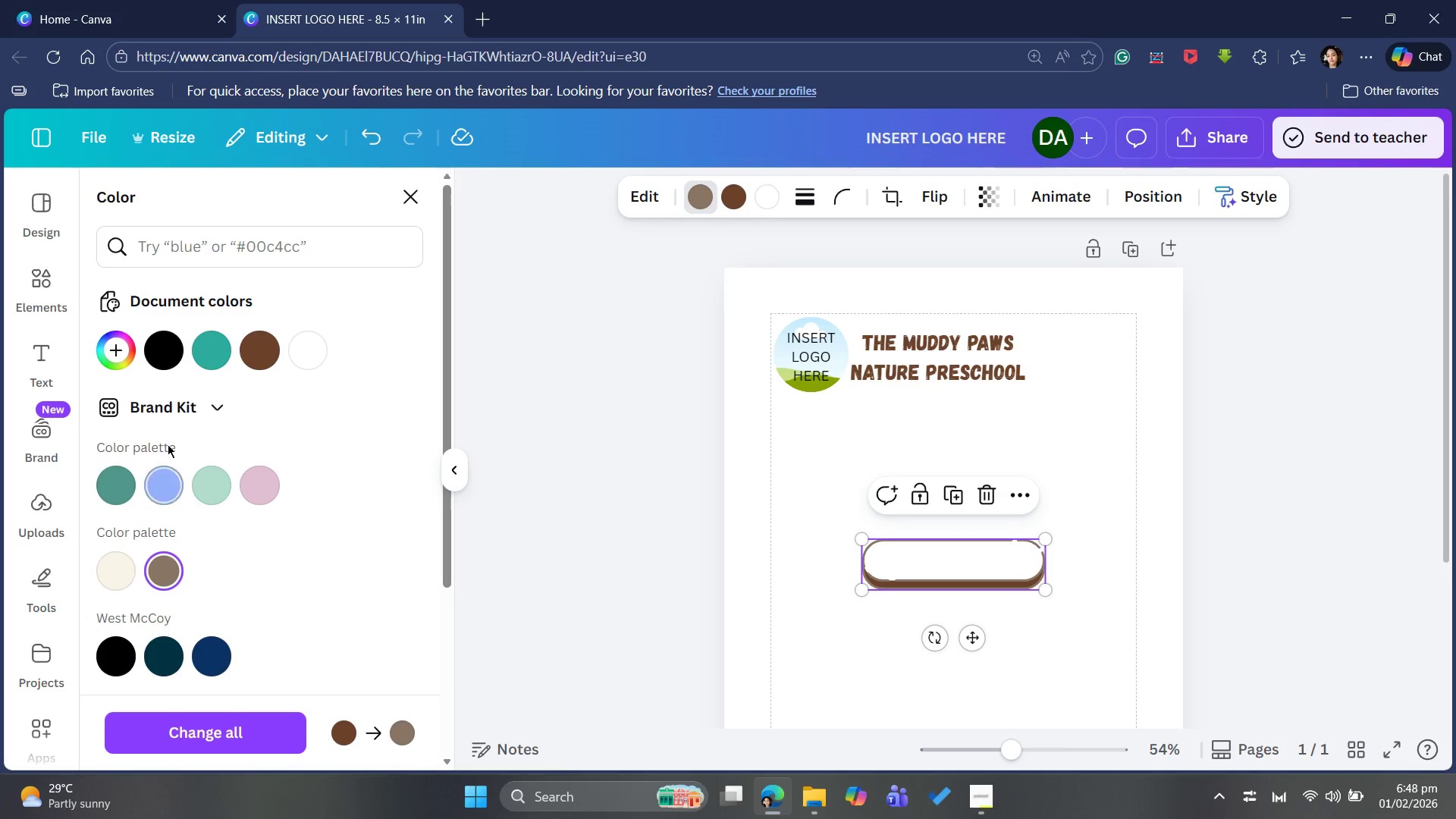 
left_click([259, 362])
 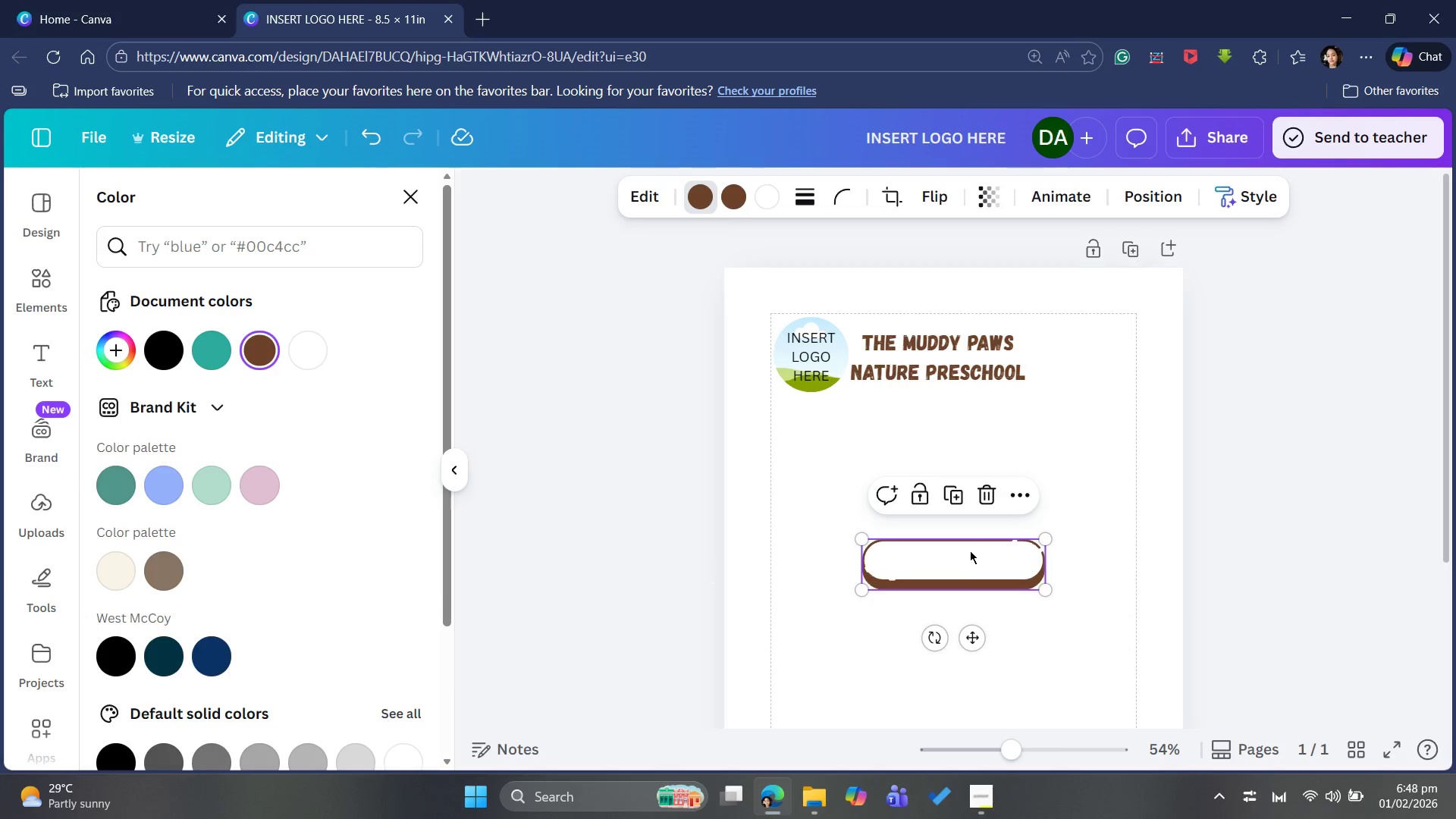 
left_click_drag(start_coordinate=[860, 542], to_coordinate=[910, 551])
 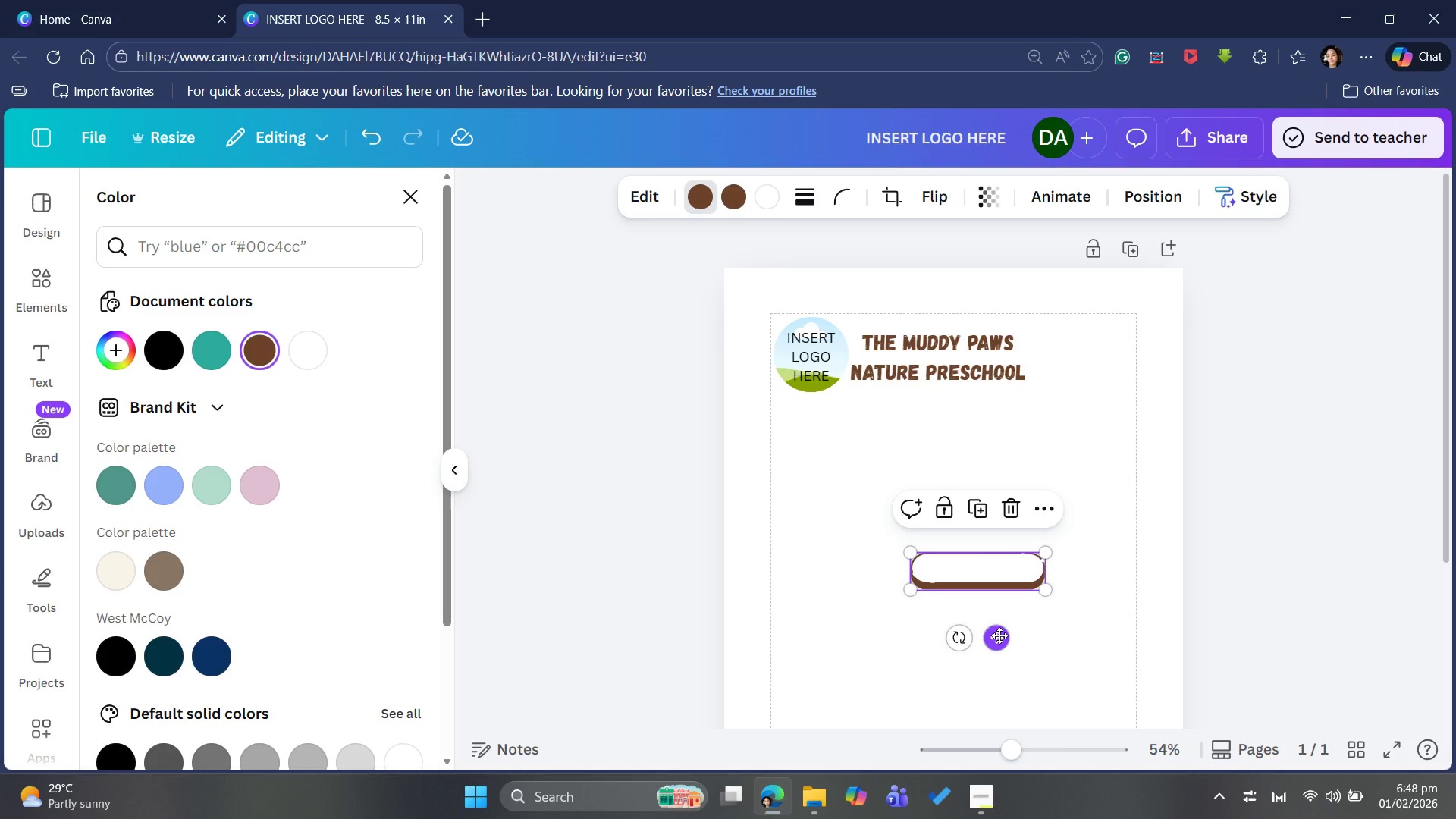 
left_click_drag(start_coordinate=[999, 635], to_coordinate=[1094, 402])
 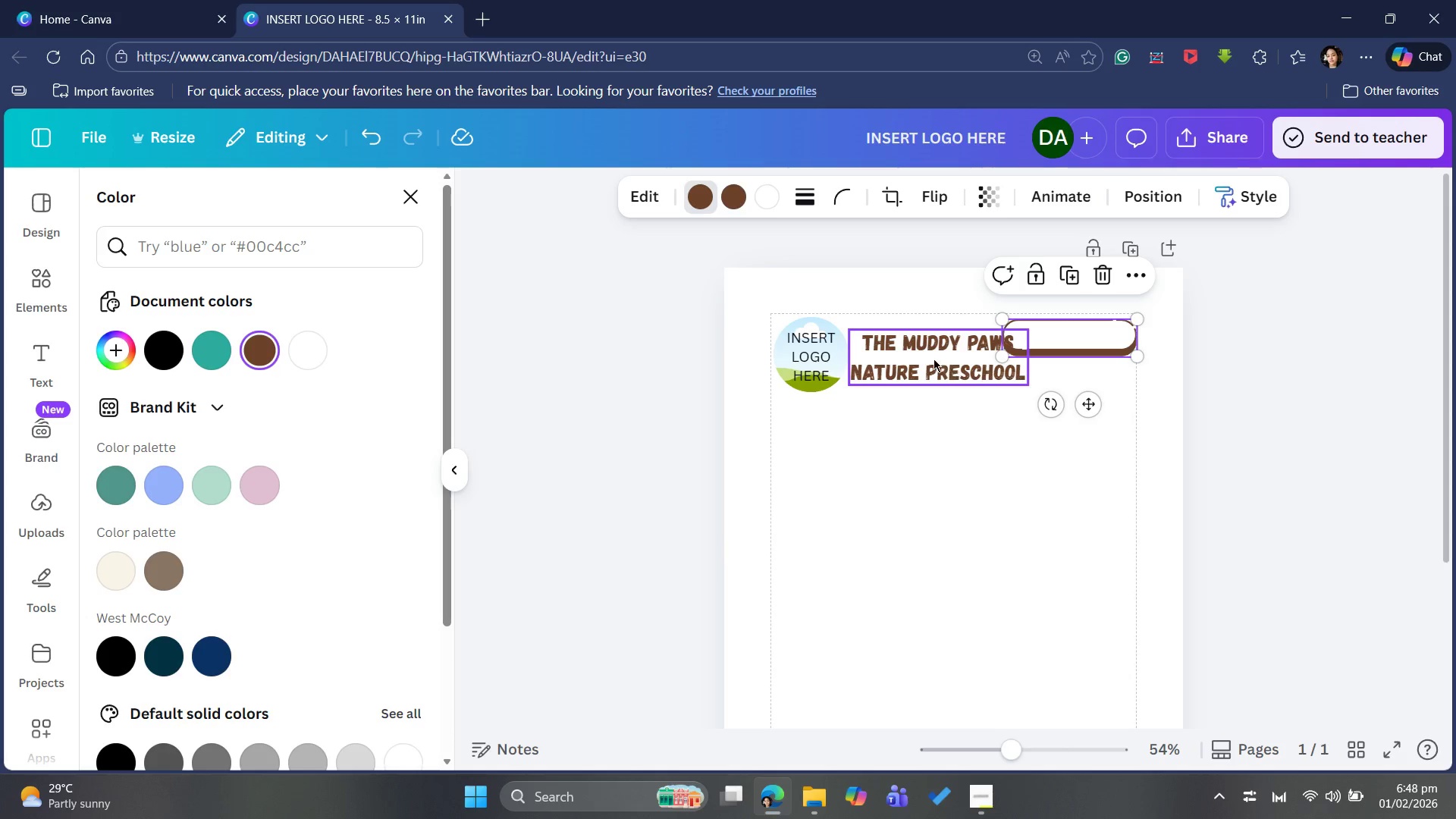 
left_click([934, 359])
 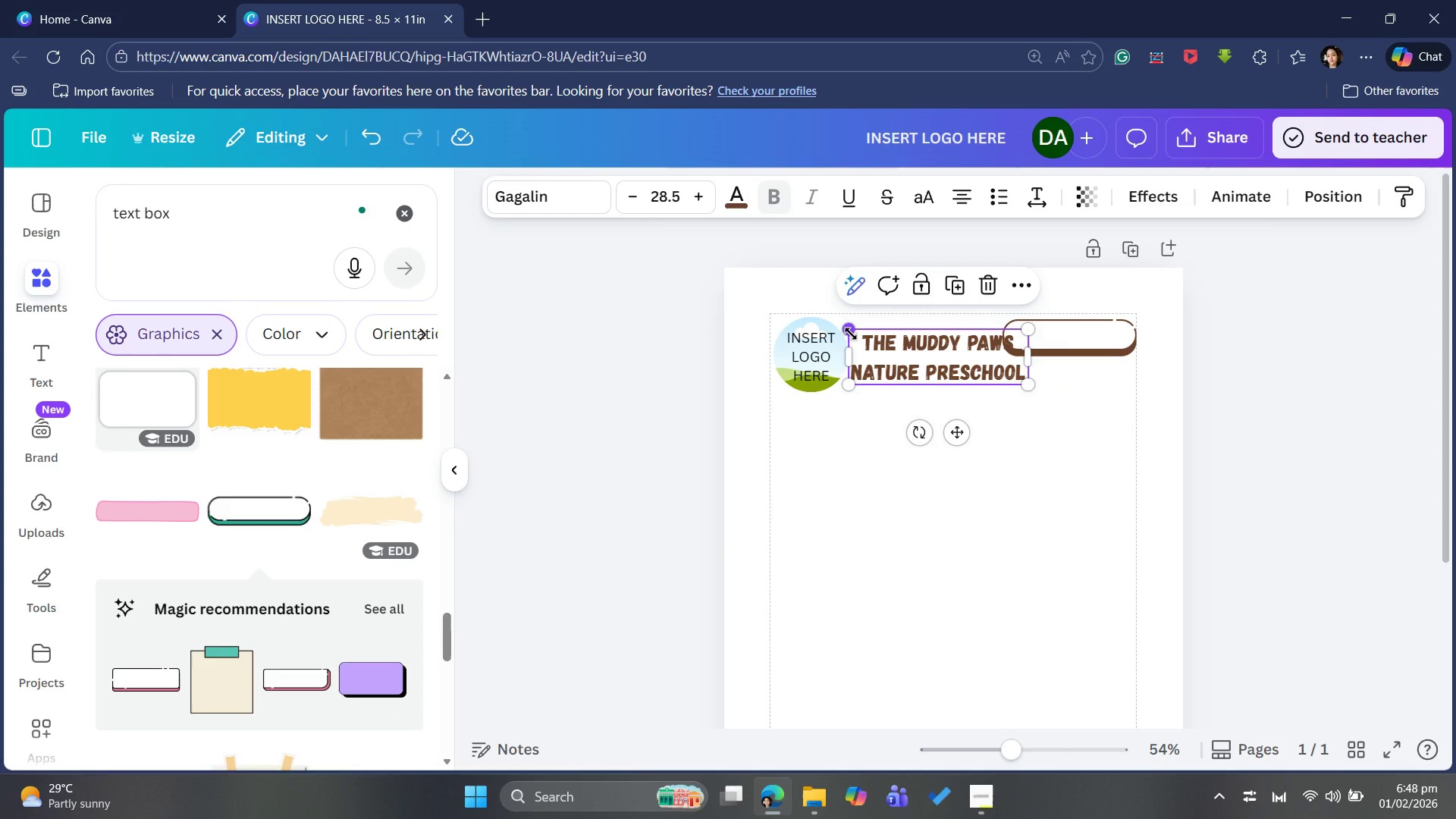 
left_click_drag(start_coordinate=[851, 334], to_coordinate=[875, 339])
 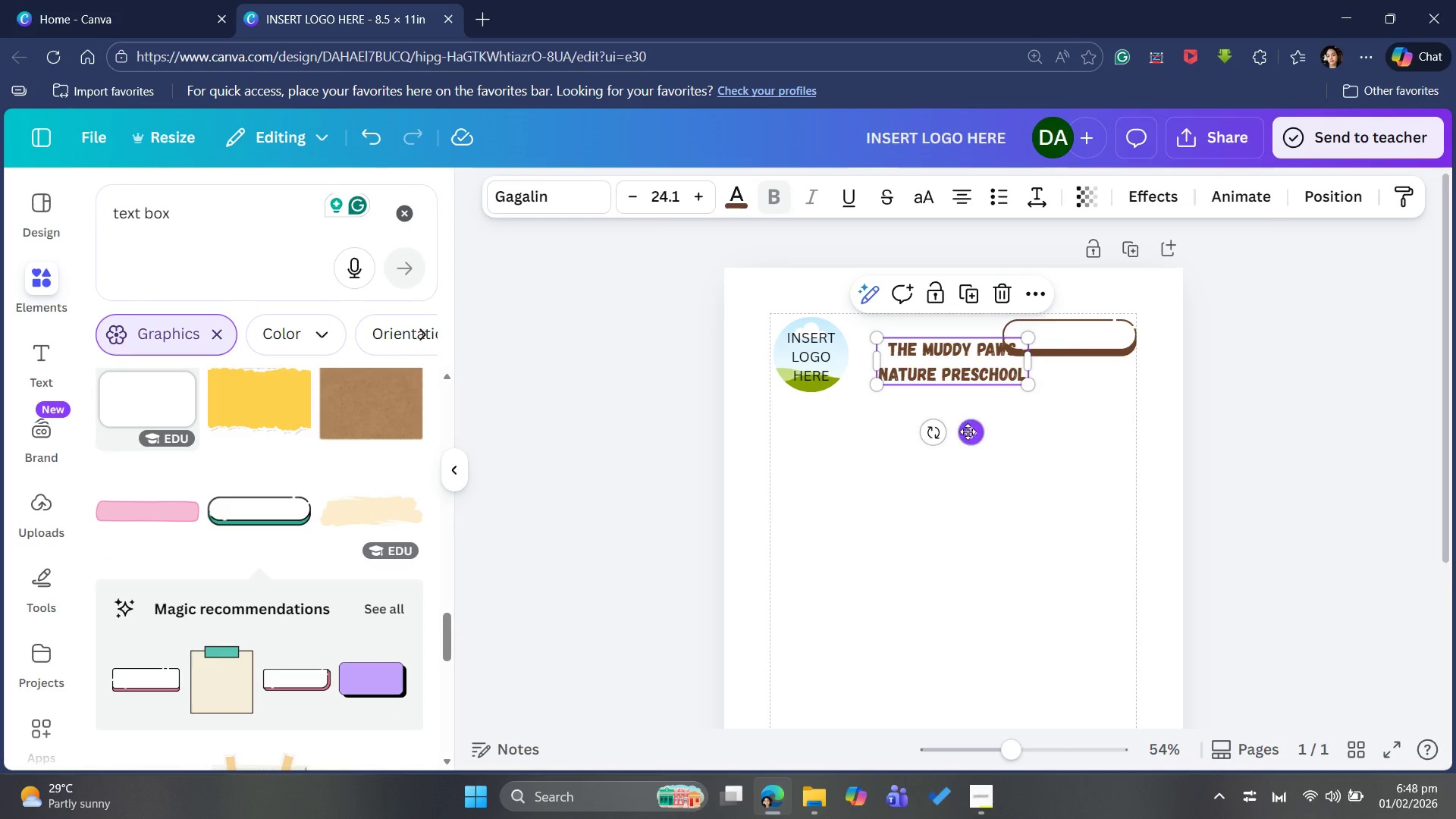 
left_click_drag(start_coordinate=[968, 431], to_coordinate=[937, 422])
 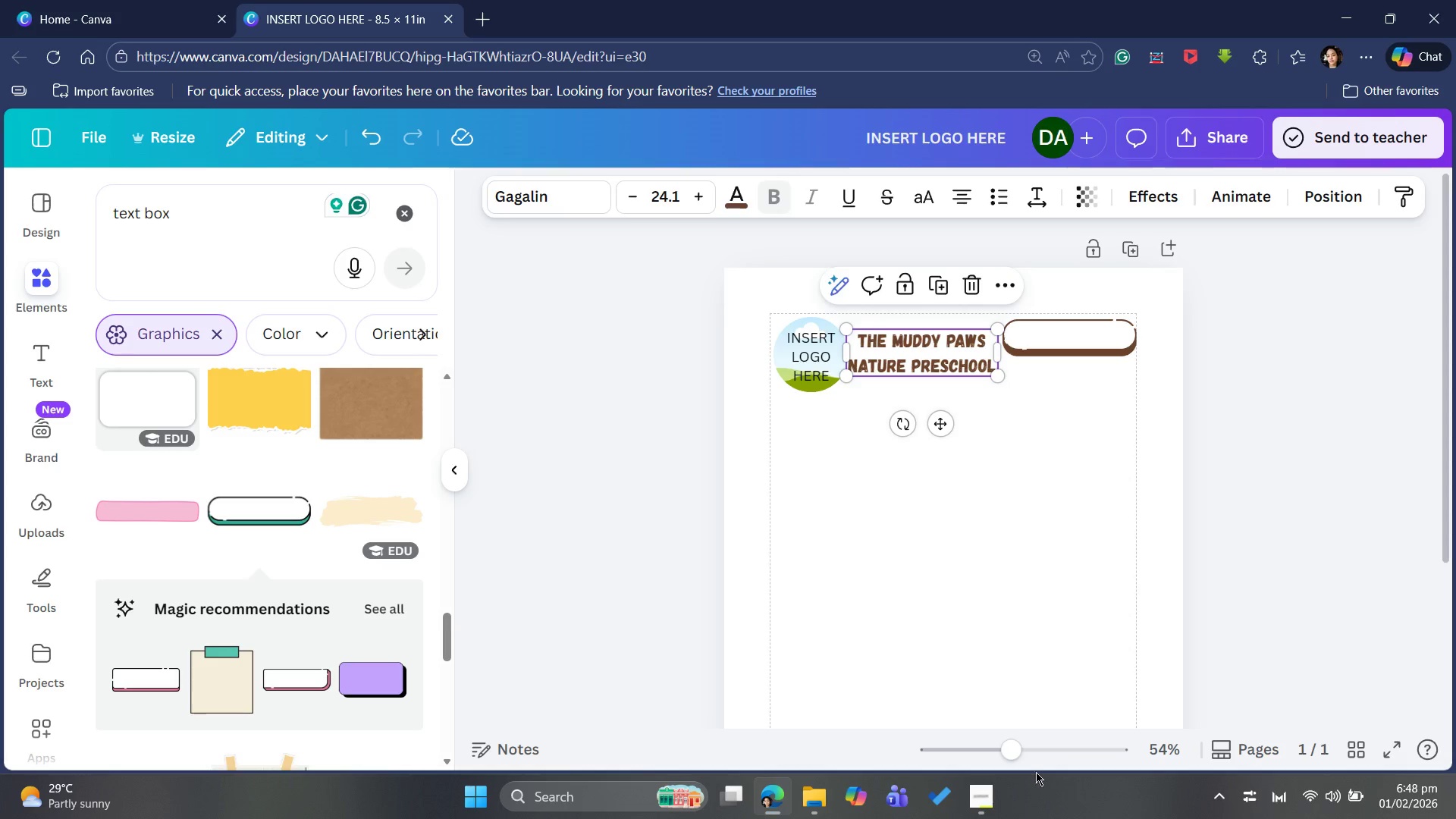 
left_click([1045, 748])
 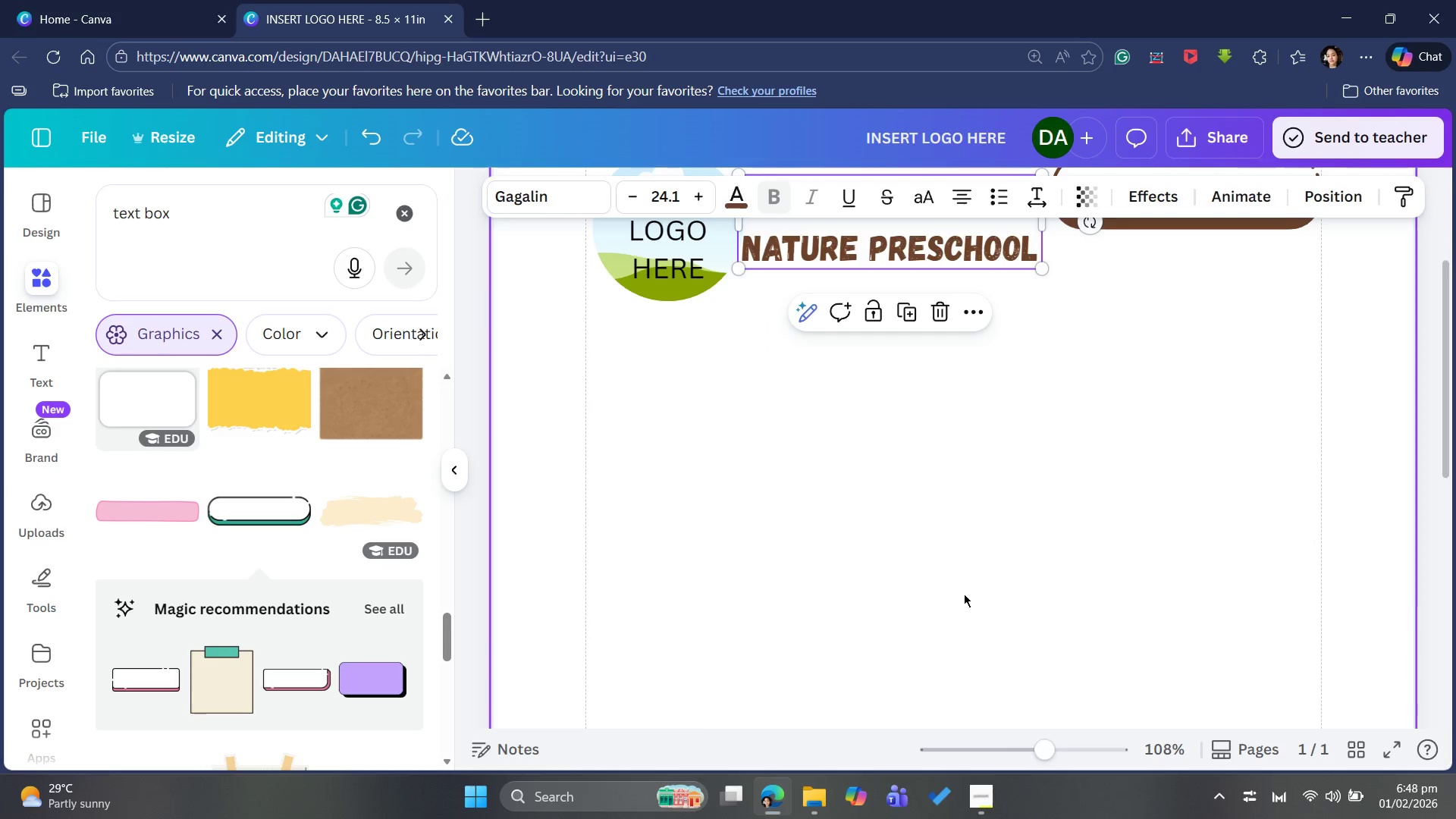 
scroll: coordinate [963, 588], scroll_direction: up, amount: 3.0
 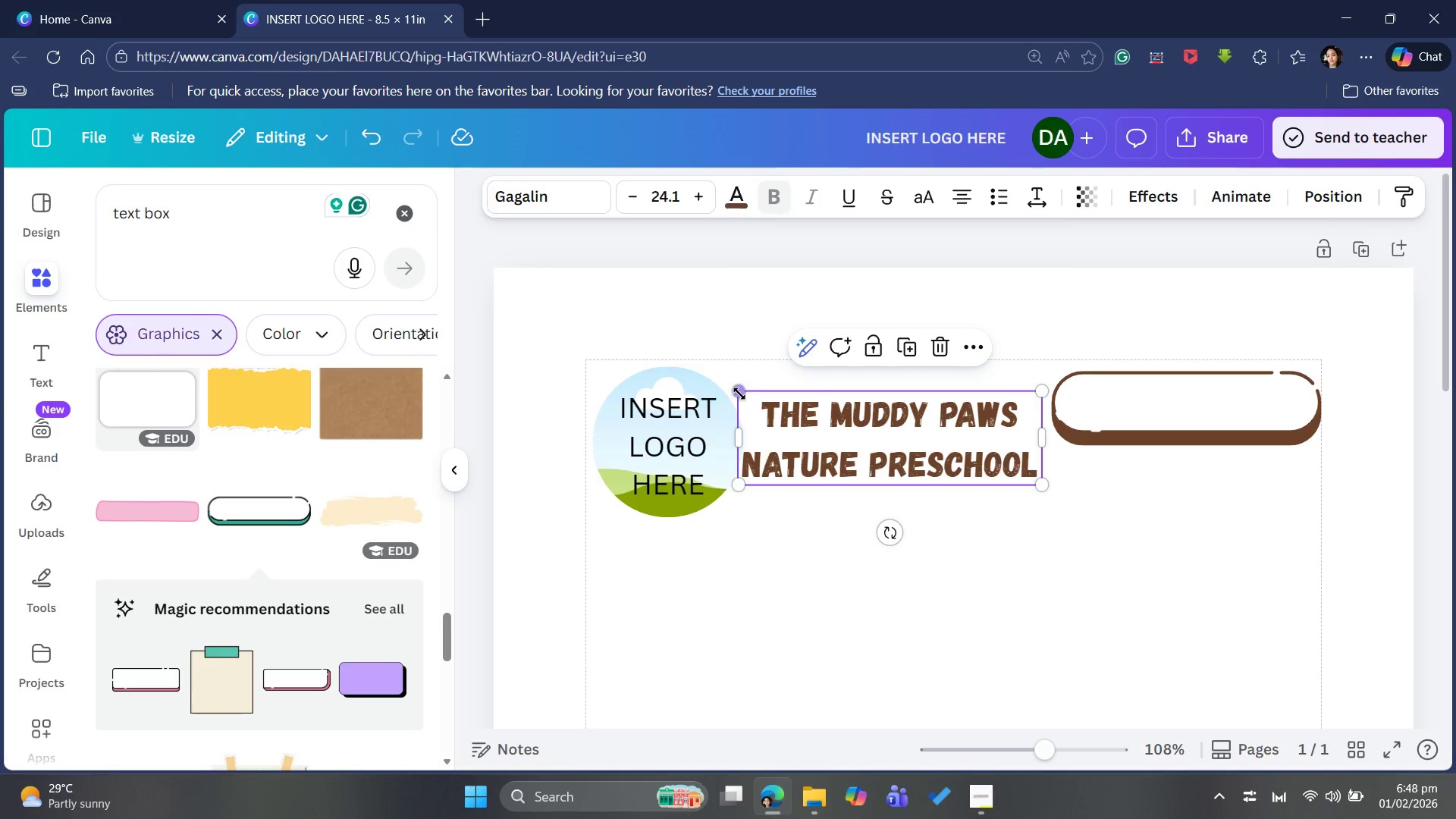 
left_click_drag(start_coordinate=[741, 392], to_coordinate=[779, 407])
 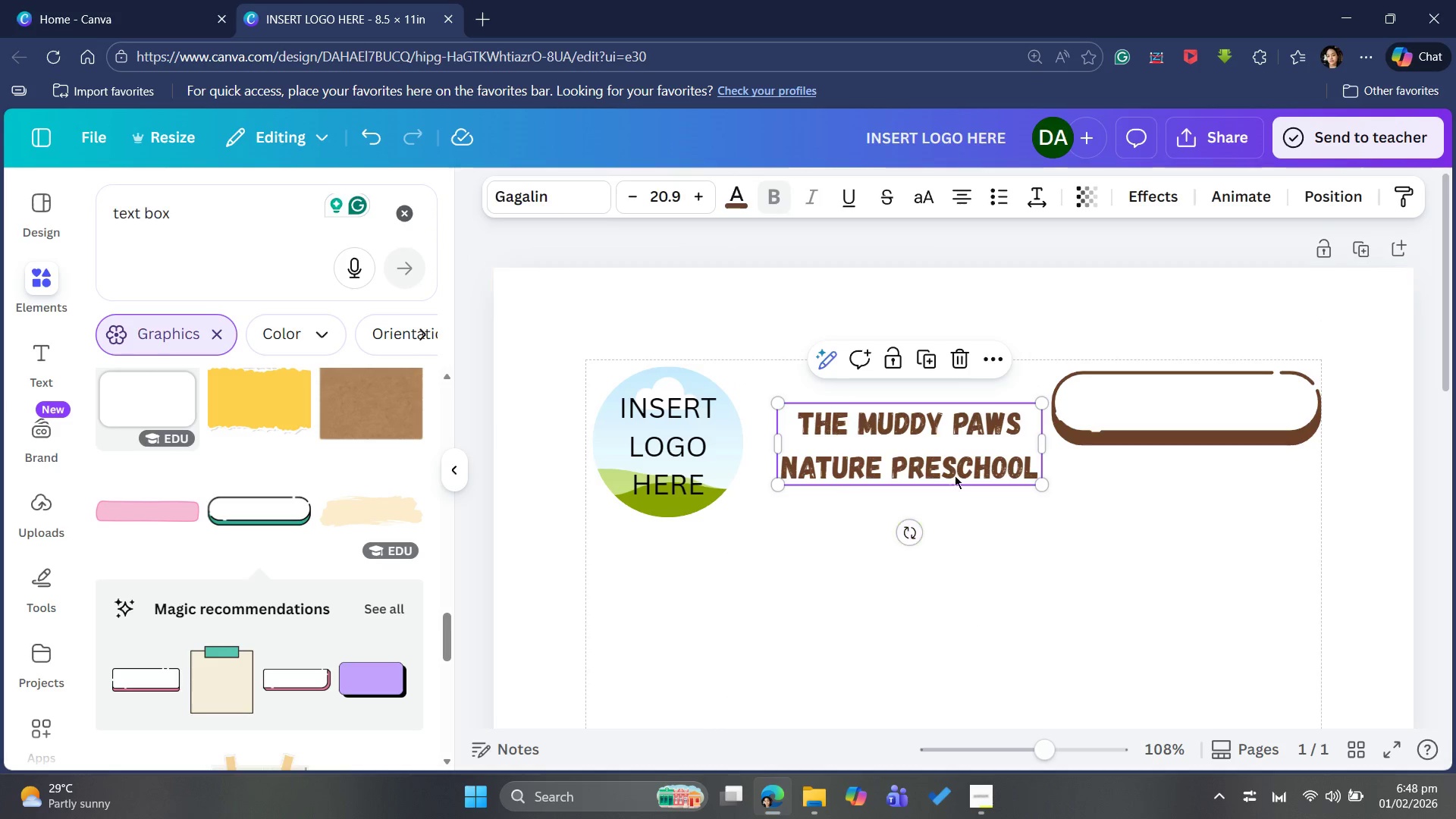 
left_click_drag(start_coordinate=[961, 460], to_coordinate=[932, 438])
 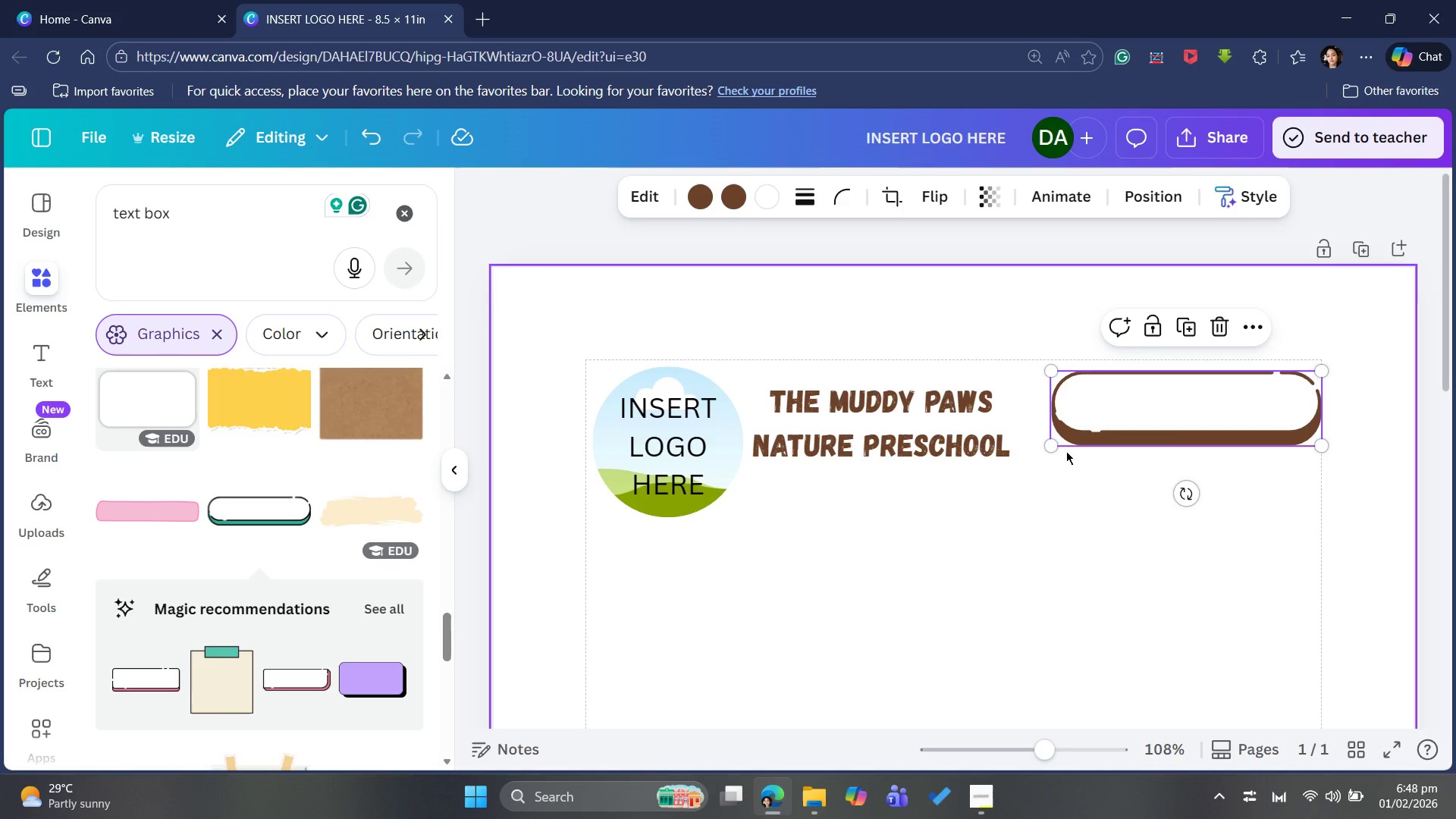 
left_click_drag(start_coordinate=[1107, 410], to_coordinate=[1083, 419])
 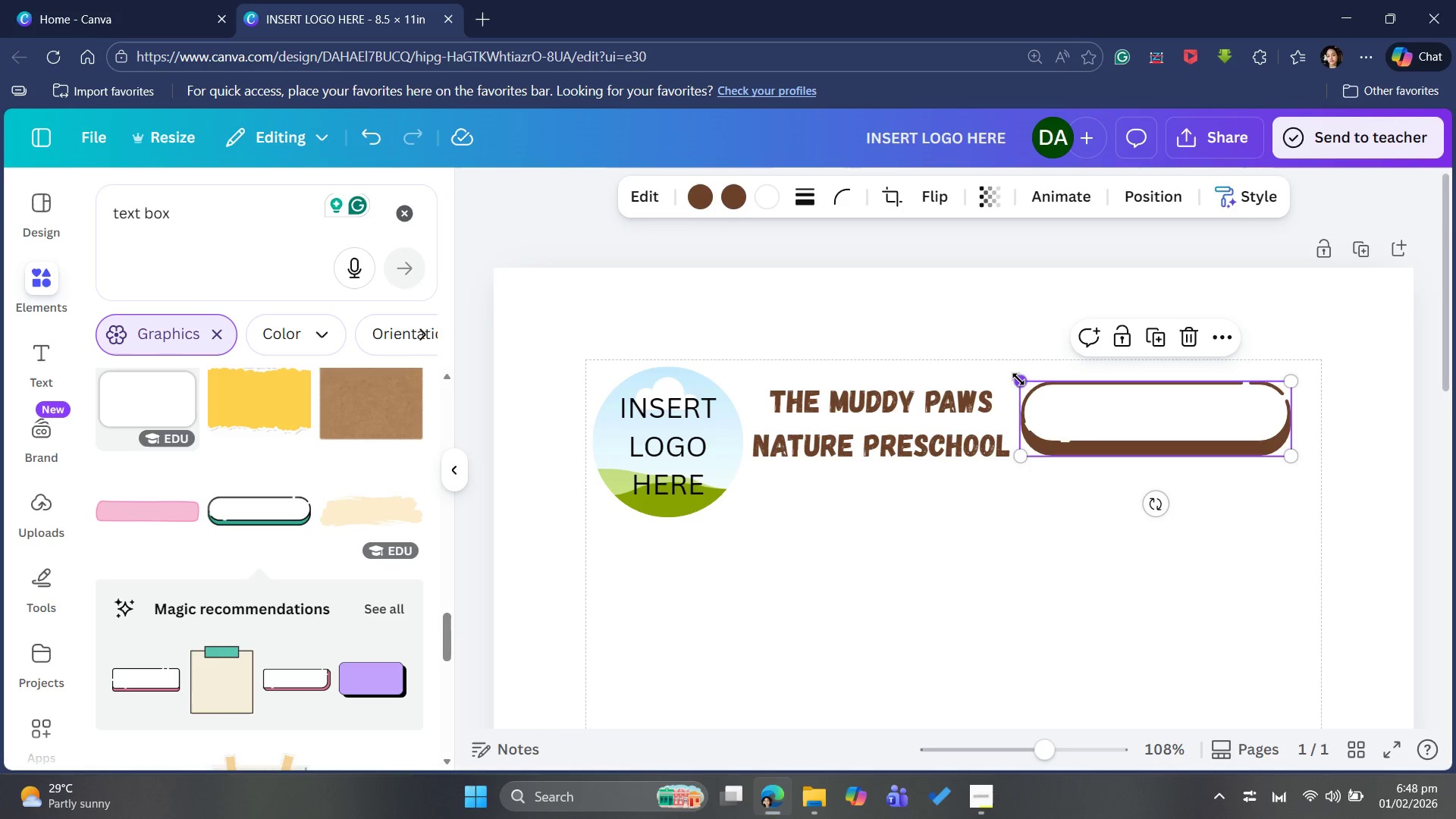 
left_click_drag(start_coordinate=[1022, 383], to_coordinate=[1096, 401])
 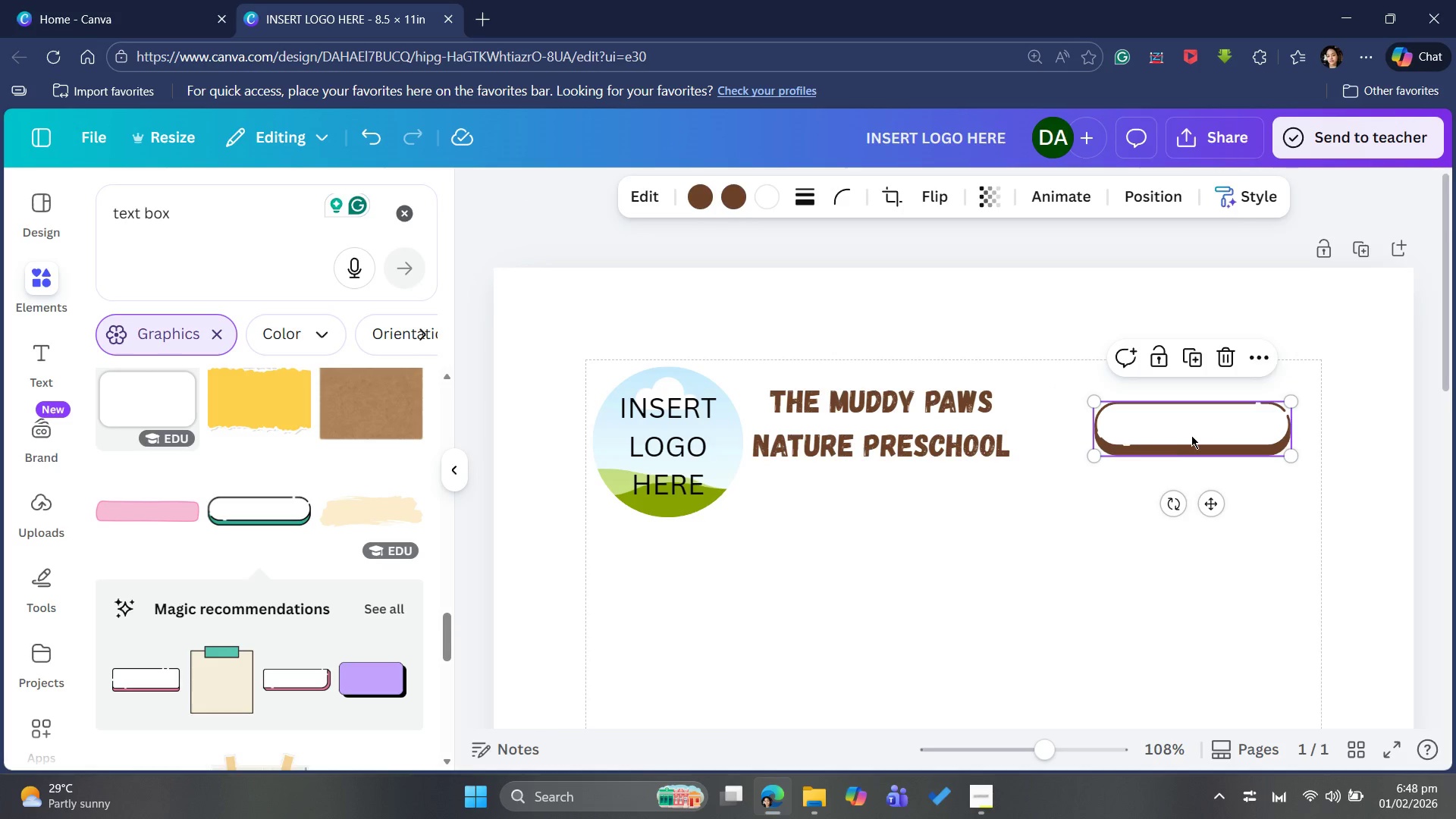 
left_click_drag(start_coordinate=[1191, 435], to_coordinate=[1166, 416])
 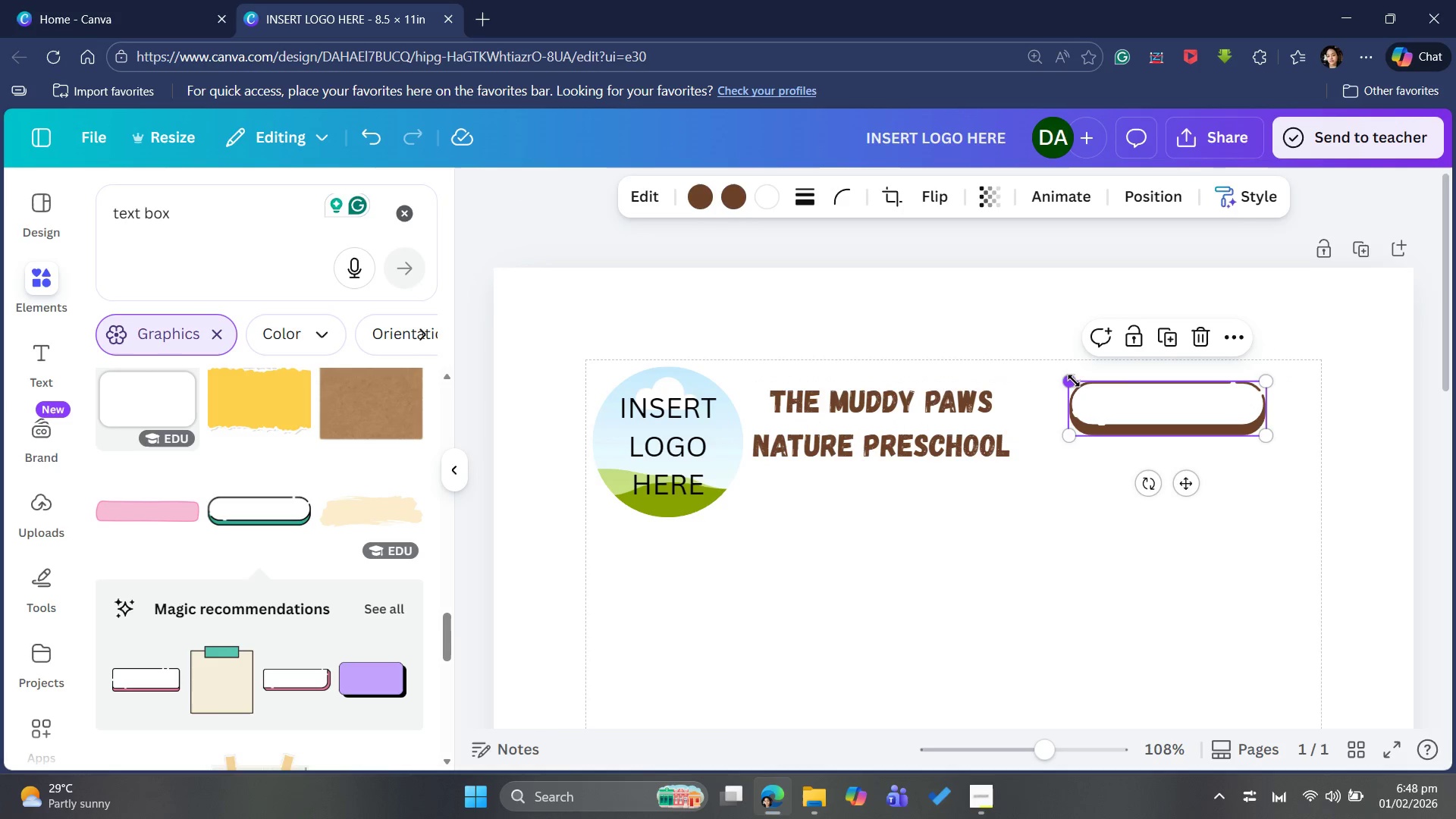 
left_click_drag(start_coordinate=[1074, 384], to_coordinate=[1103, 383])
 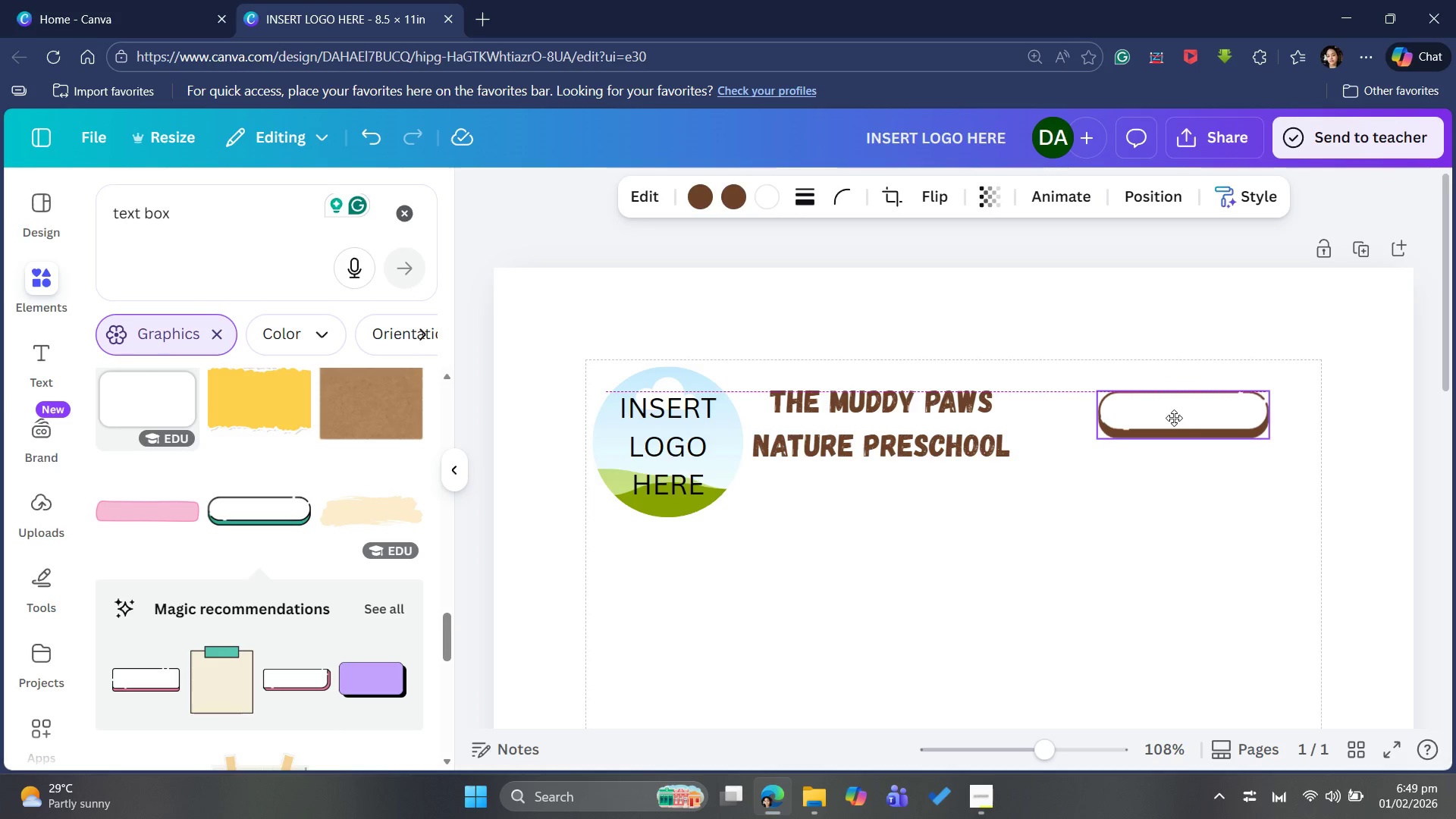 
wait(6.73)
 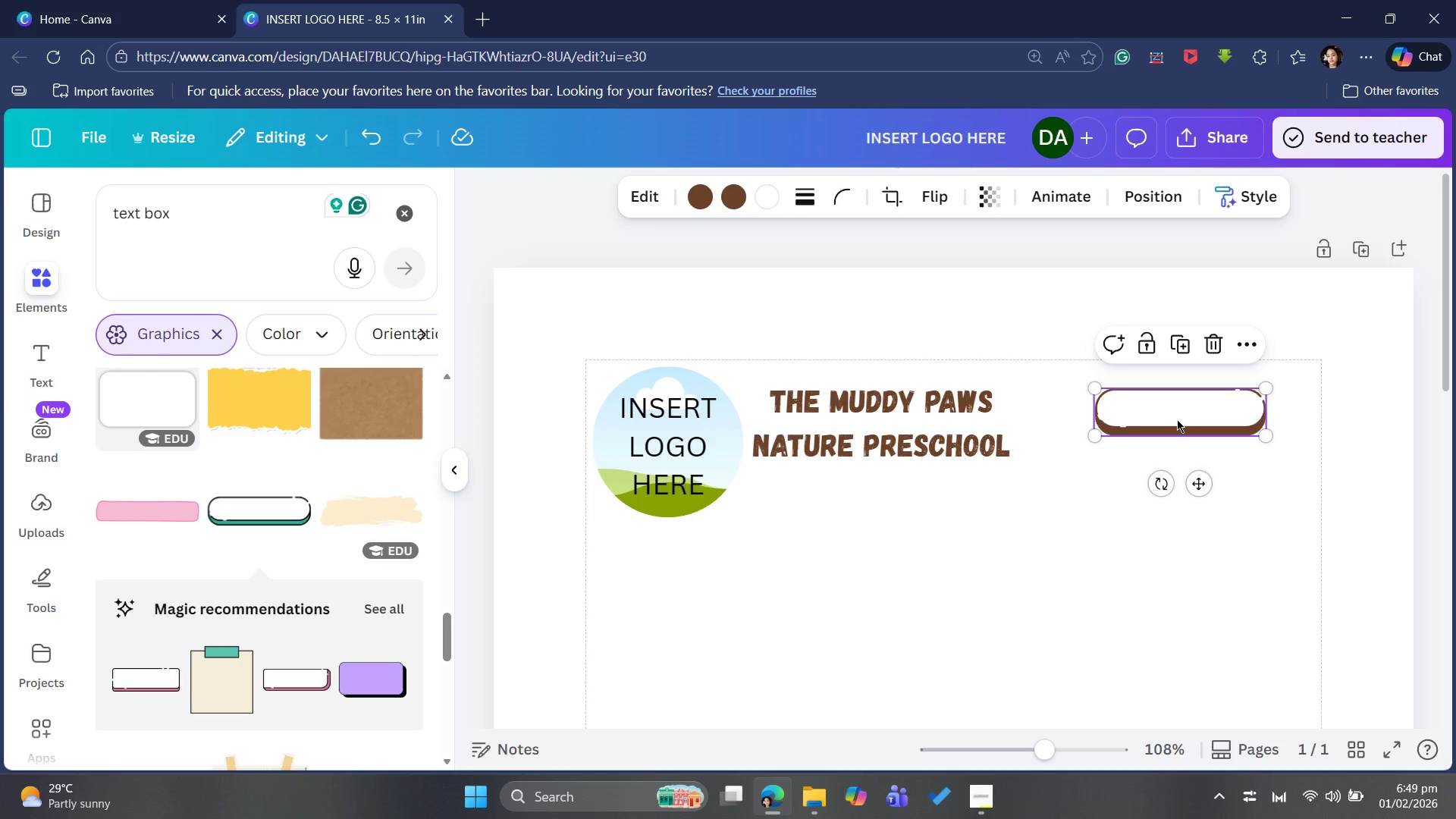 
left_click([1175, 413])
 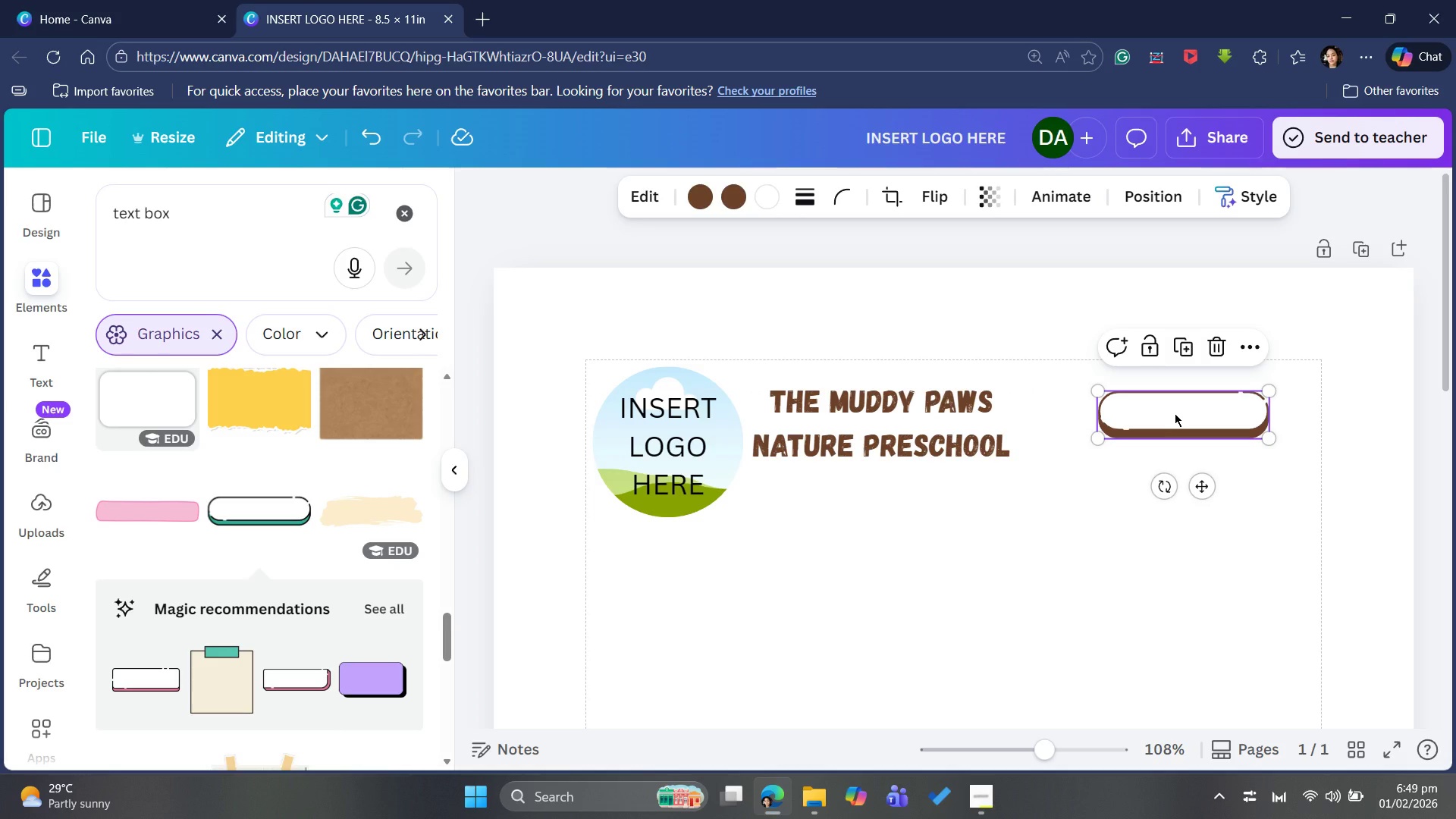 
key(Control+C)
 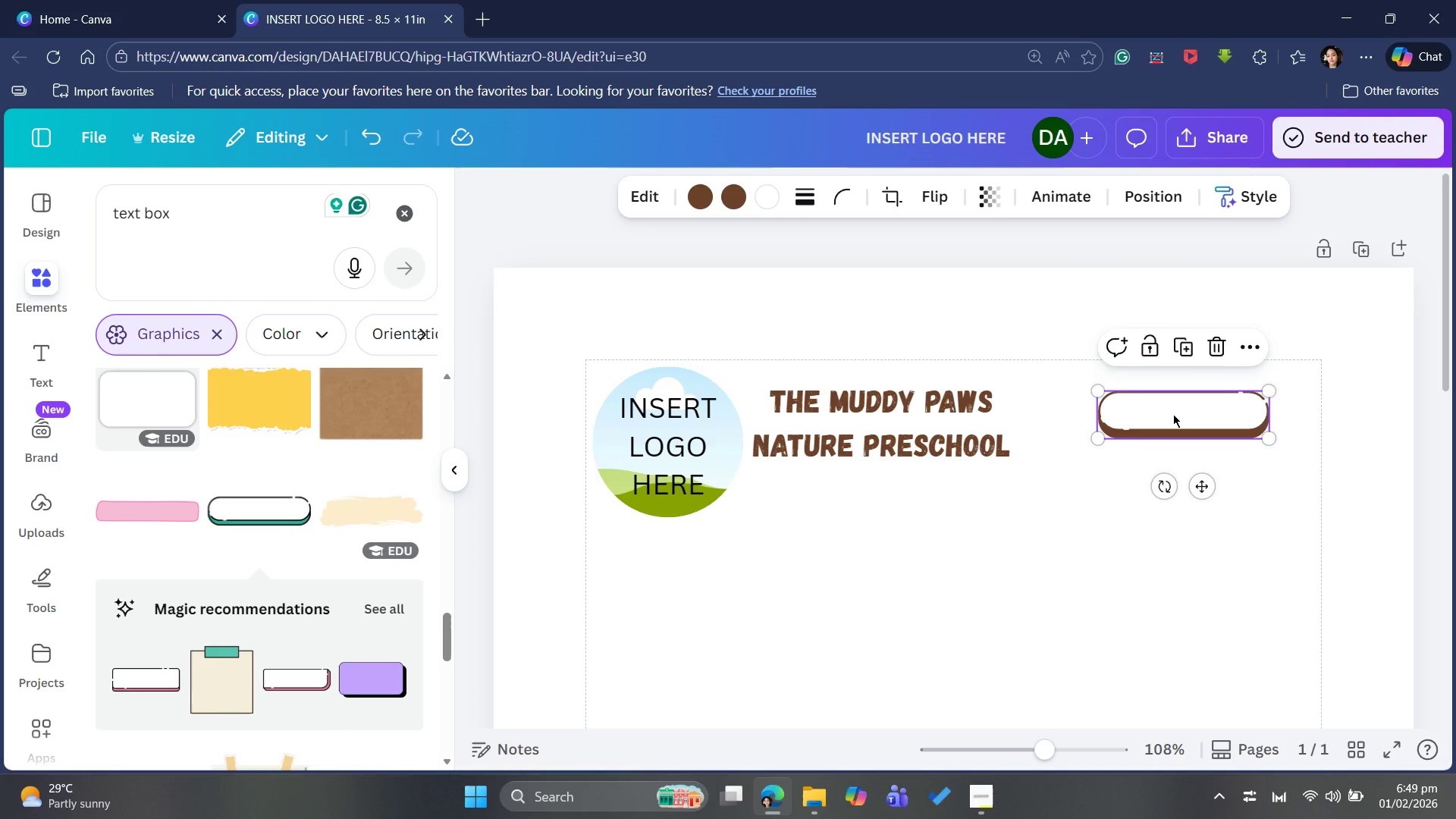 
key(Control+V)
 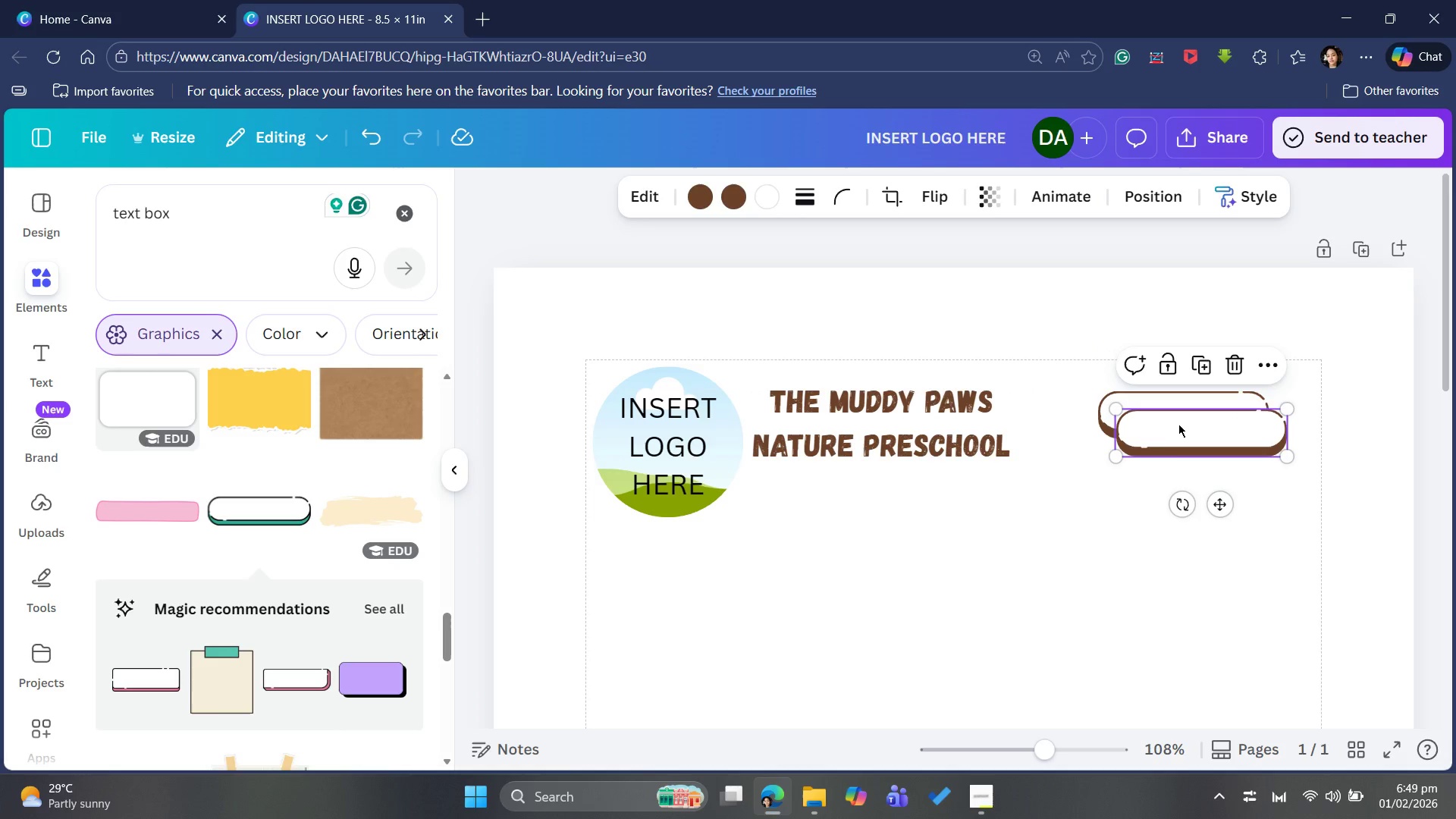 
left_click_drag(start_coordinate=[1178, 424], to_coordinate=[1163, 459])
 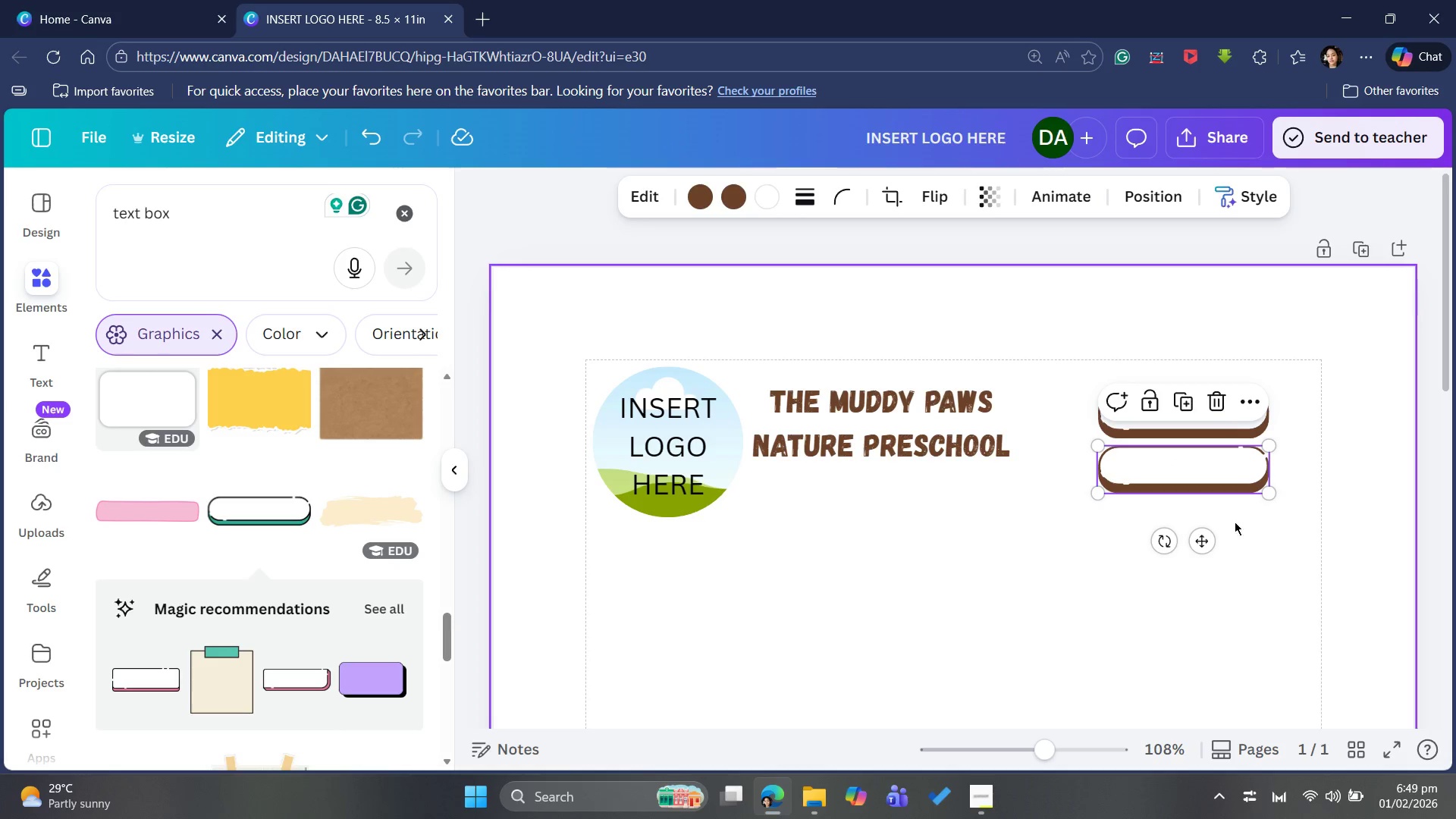 
wait(7.2)
 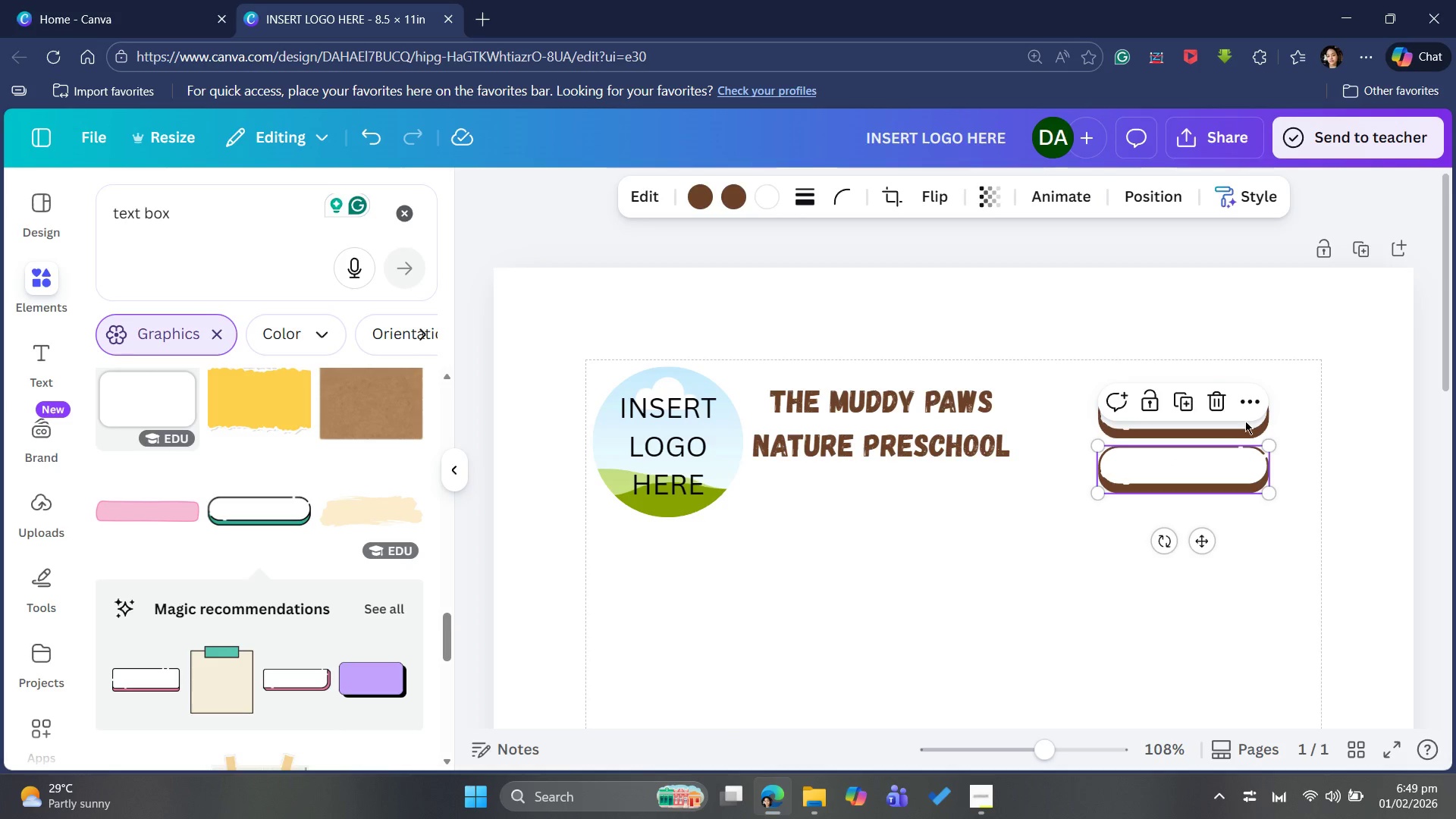 
left_click_drag(start_coordinate=[1272, 446], to_coordinate=[1282, 442])
 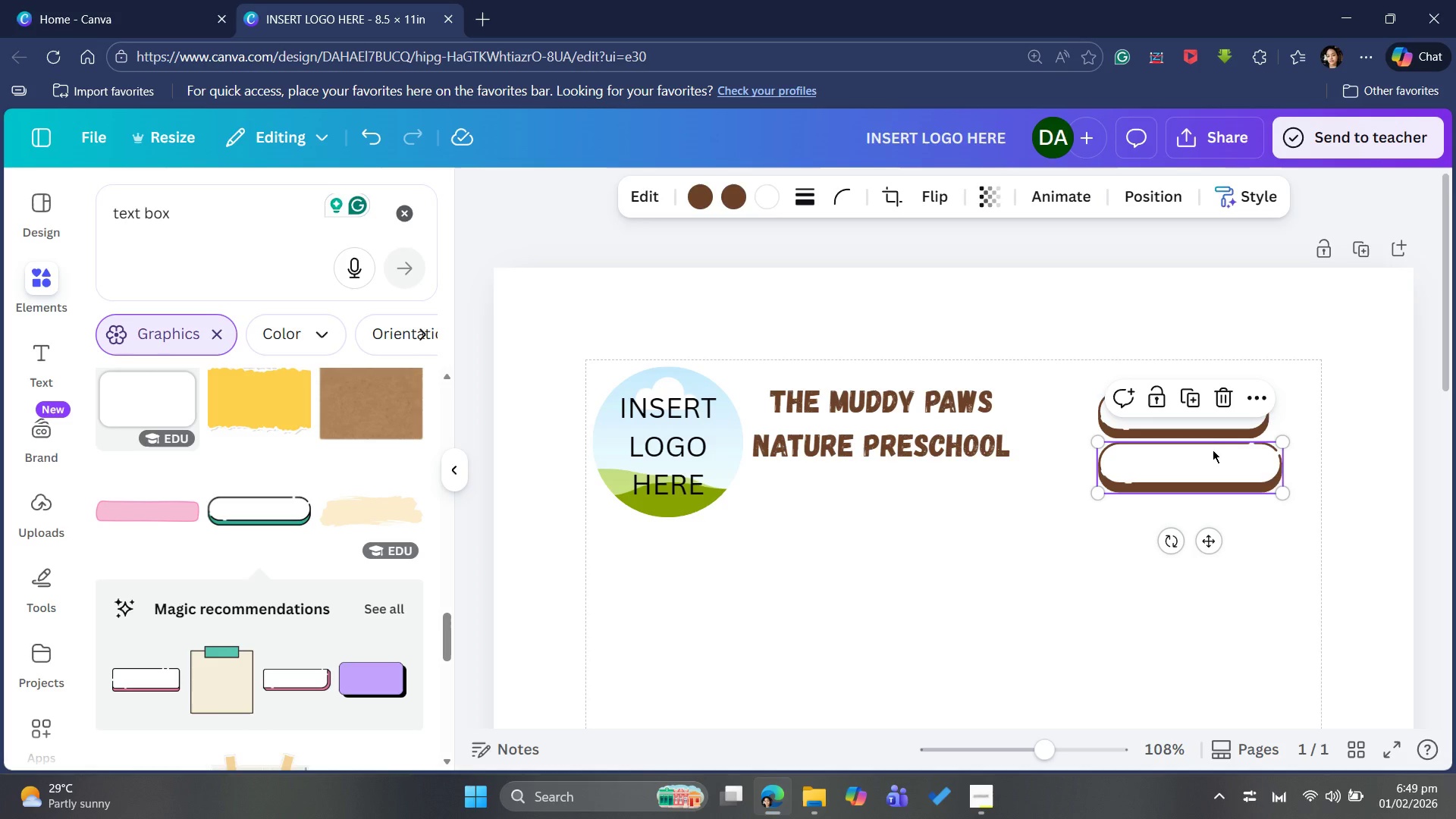 
left_click([1223, 420])
 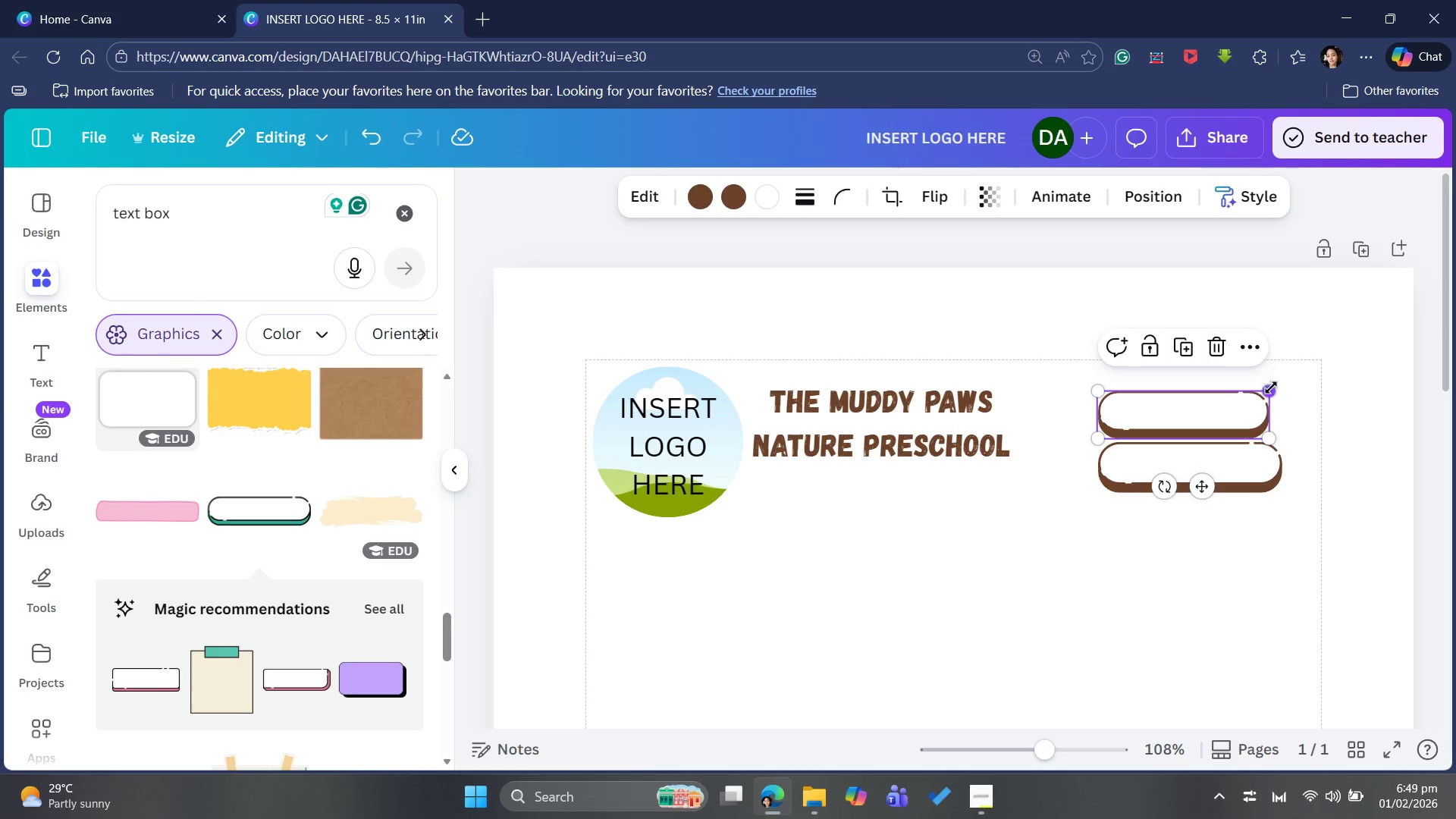 
left_click_drag(start_coordinate=[1271, 389], to_coordinate=[1283, 388])
 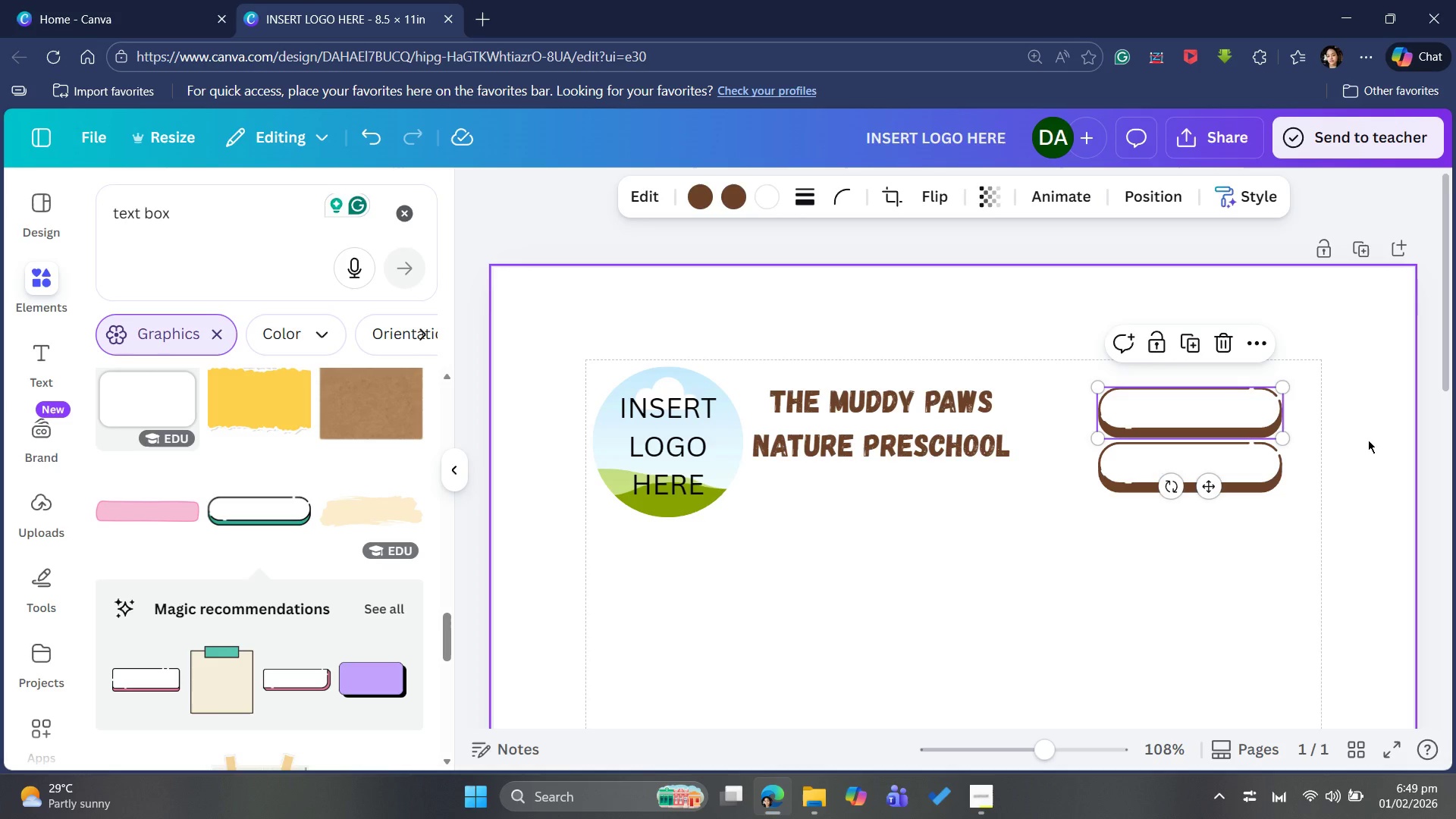 
left_click([1368, 440])
 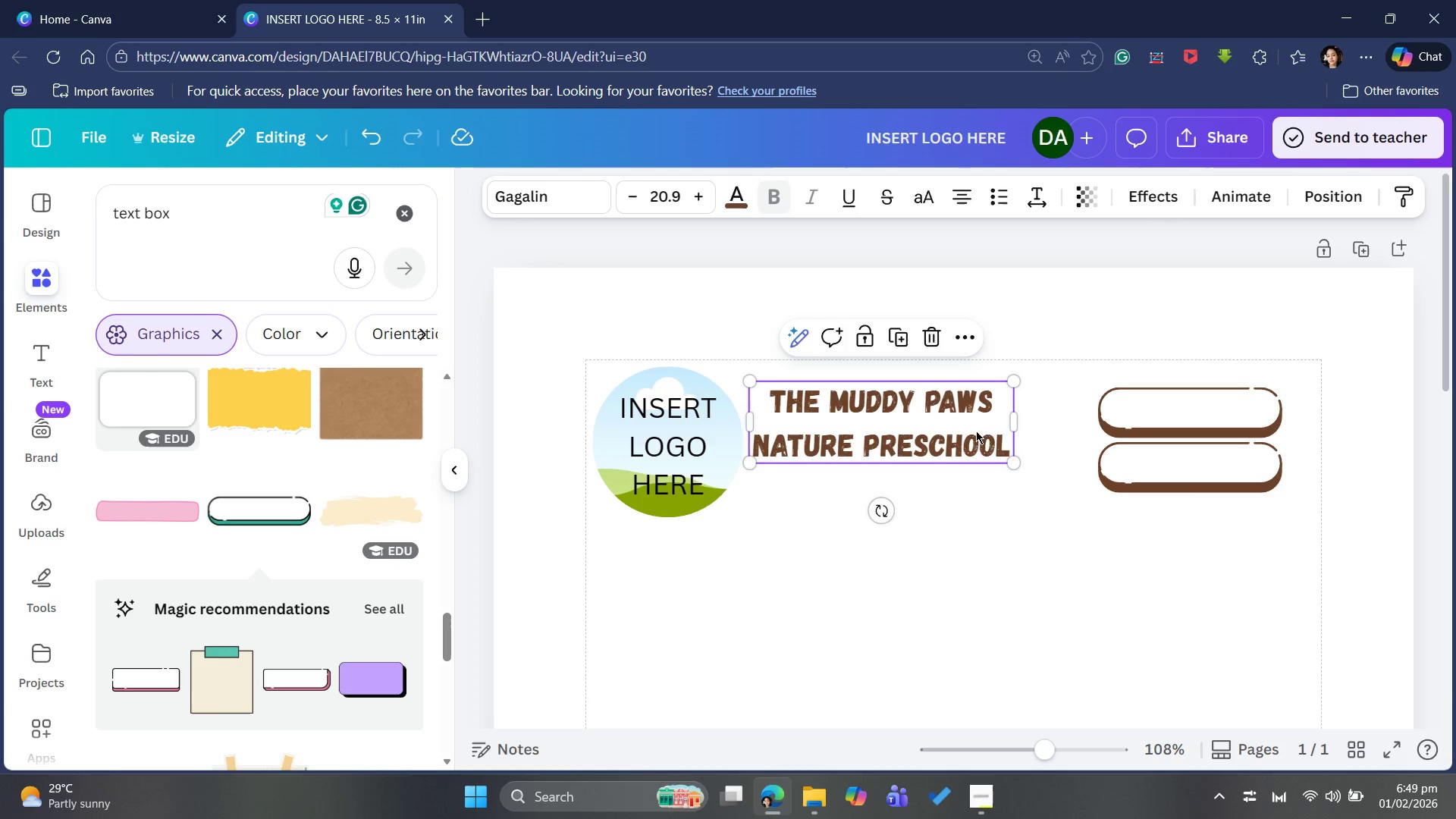 
left_click_drag(start_coordinate=[1015, 414], to_coordinate=[1085, 402])
 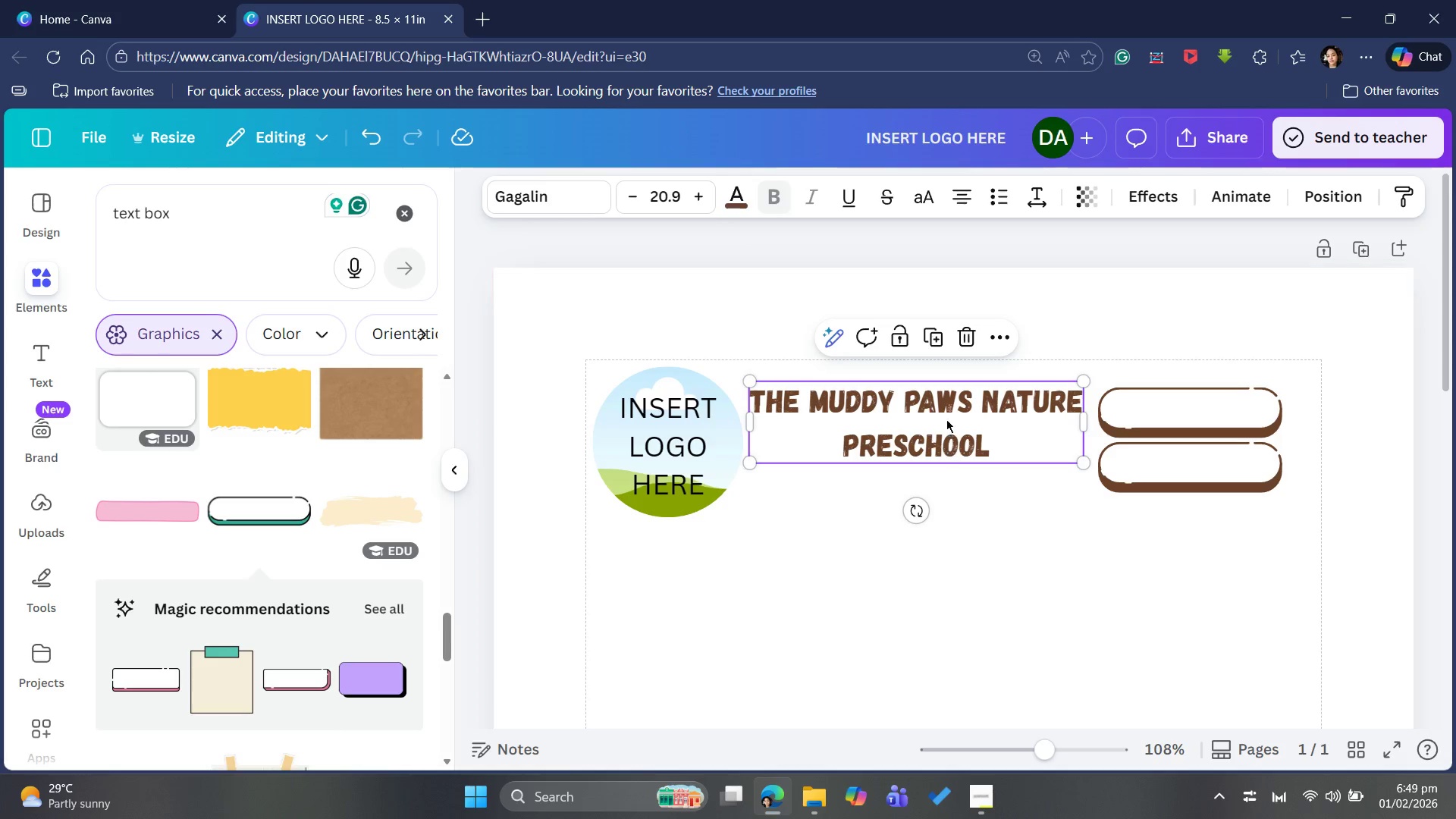 
left_click_drag(start_coordinate=[949, 406], to_coordinate=[944, 413])
 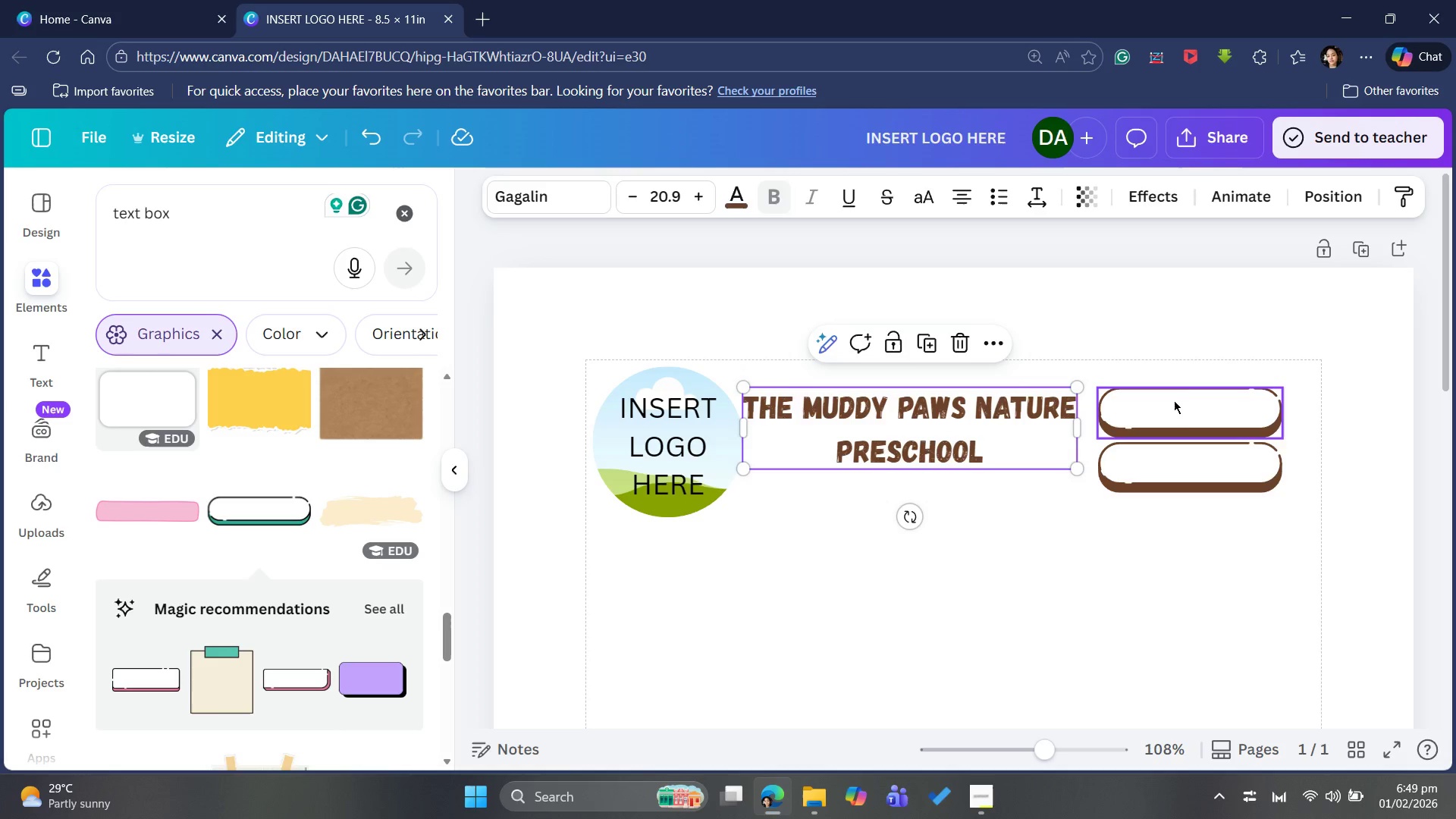 
left_click_drag(start_coordinate=[1174, 400], to_coordinate=[1179, 396])
 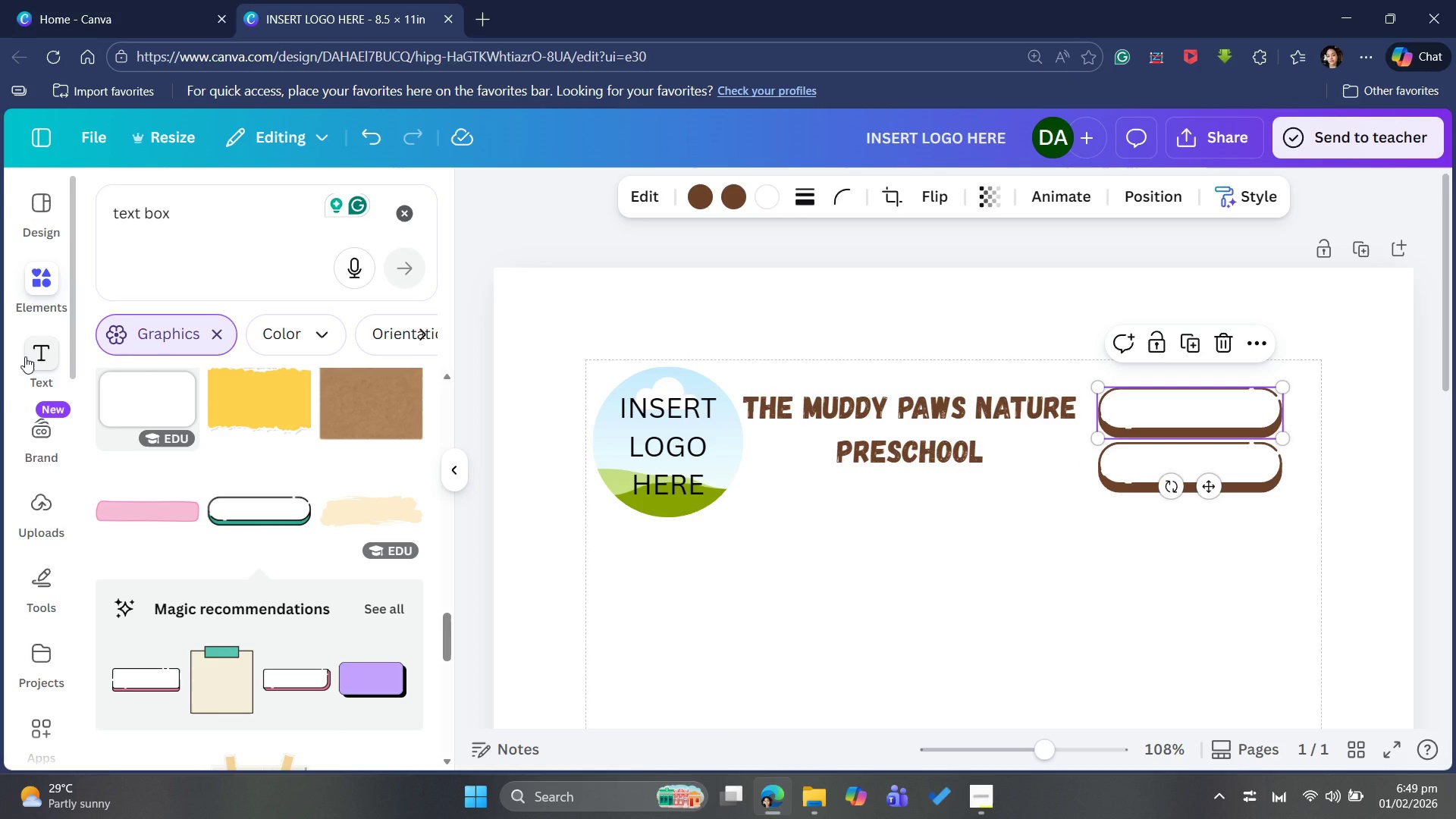 
left_click([24, 352])
 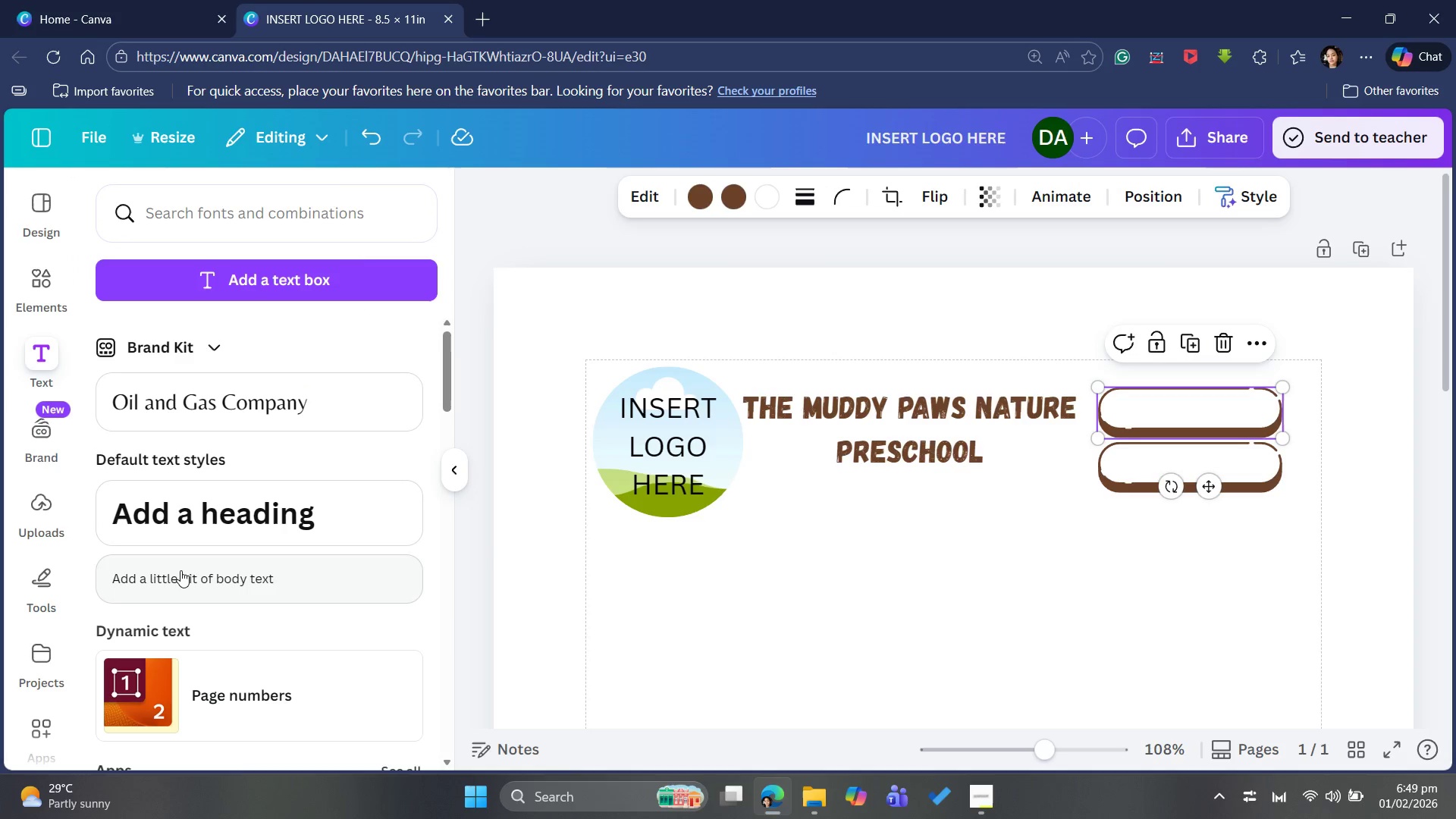 
left_click([188, 565])
 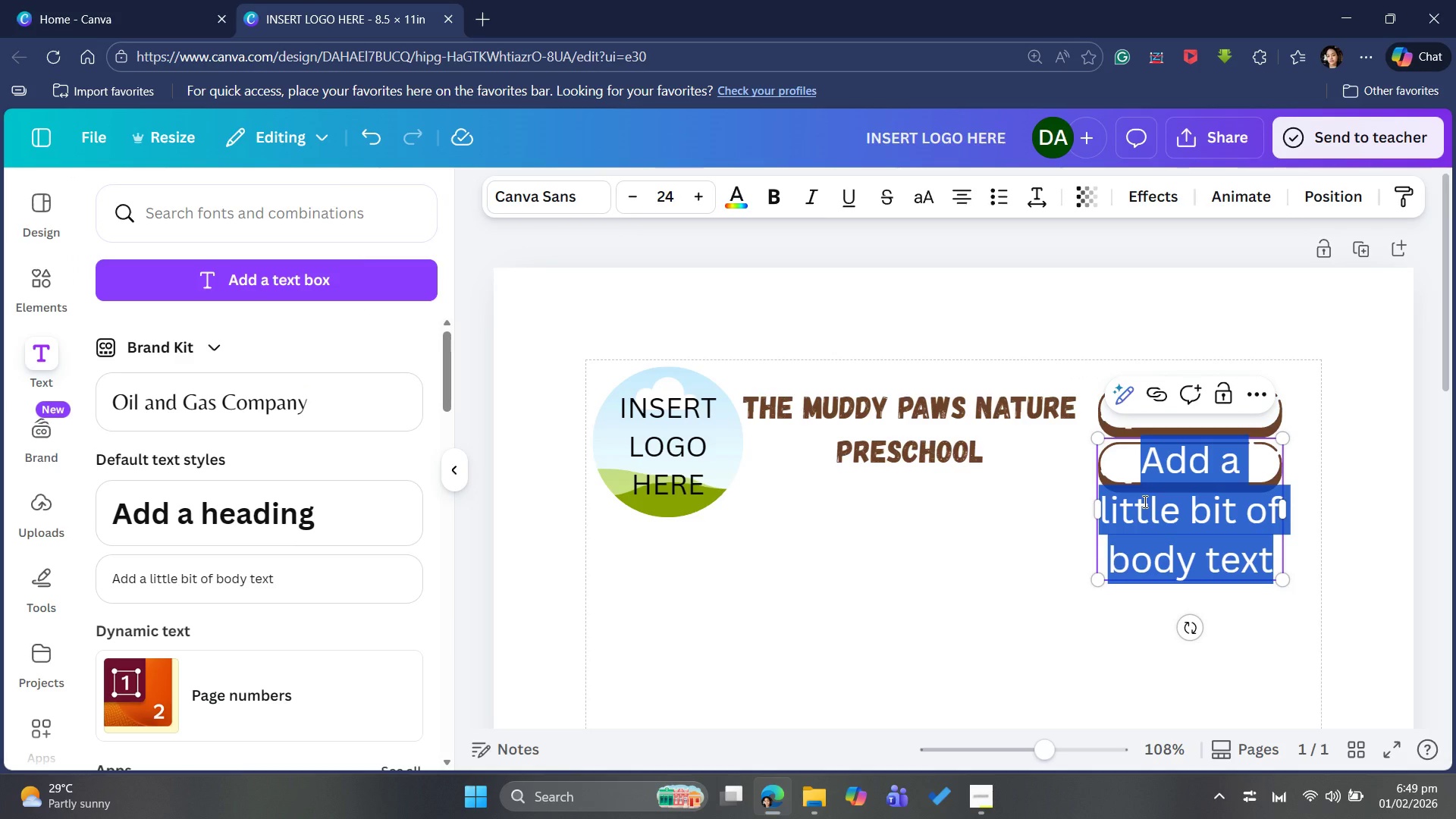 
wait(6.83)
 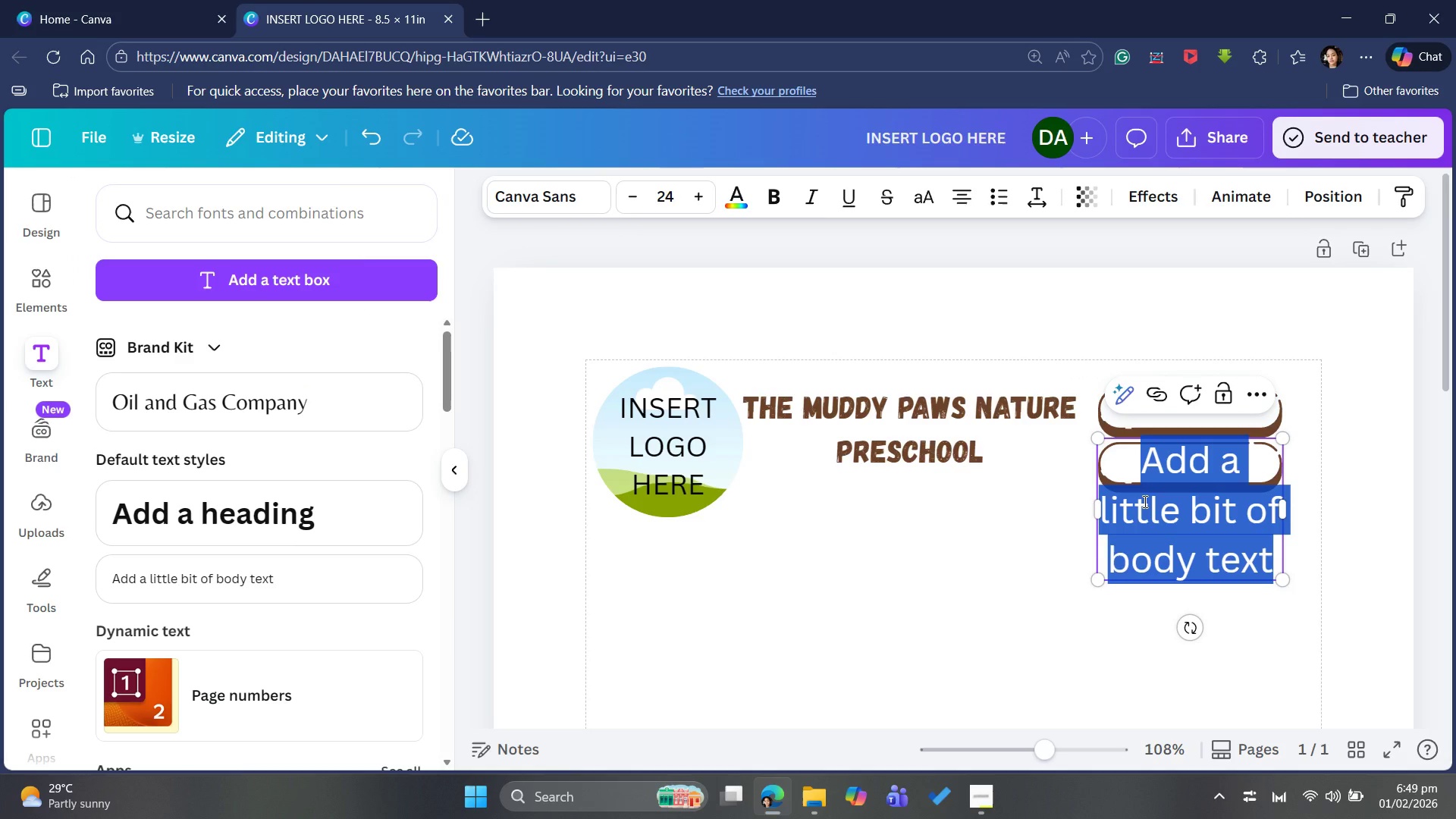 
type(Gan)
key(Backspace)
key(Backspace)
type(rant Reference ID:)
 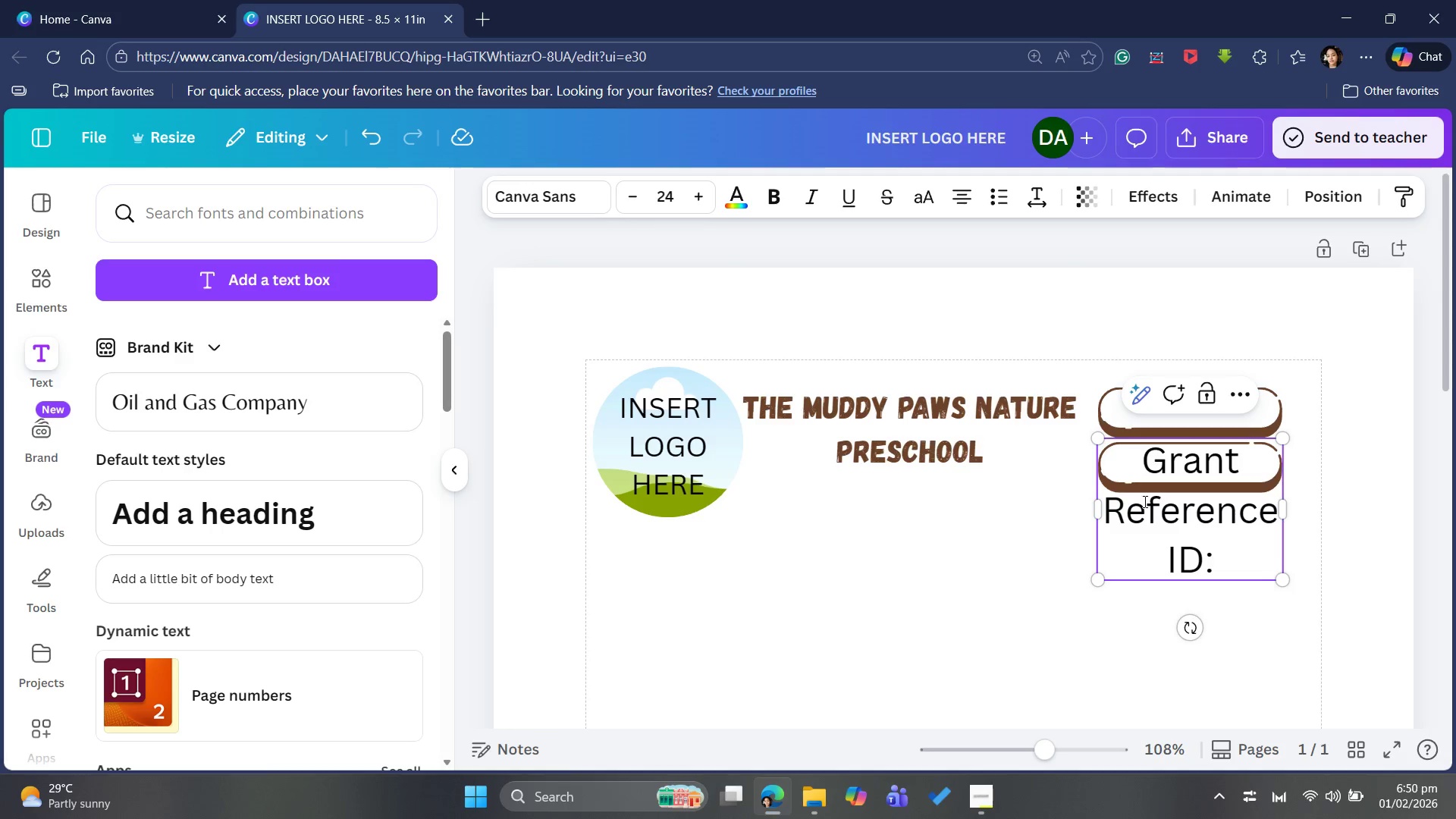 
key(Space)
 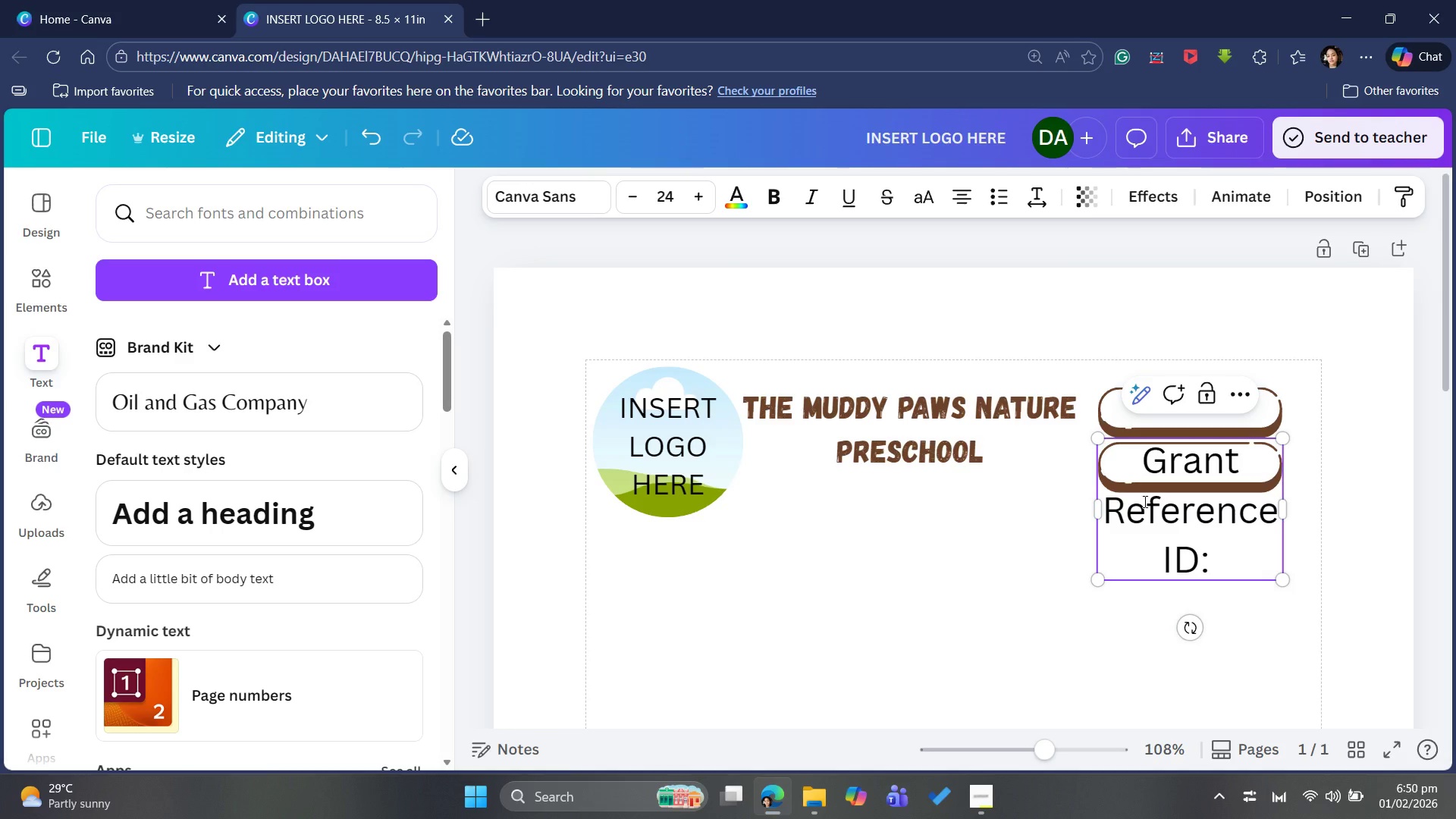 
key(Shift+Minus)
 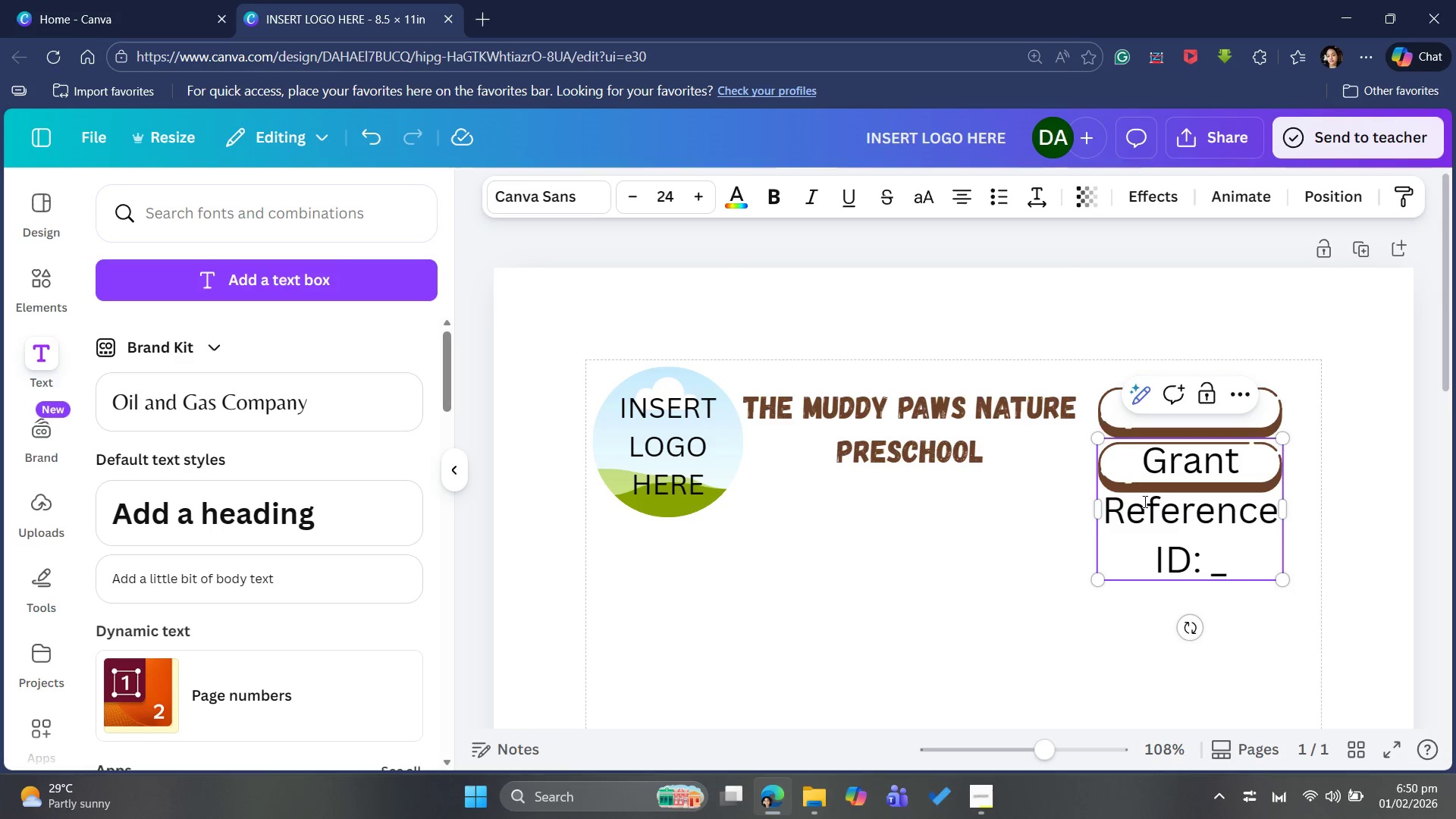 
key(Backspace)
 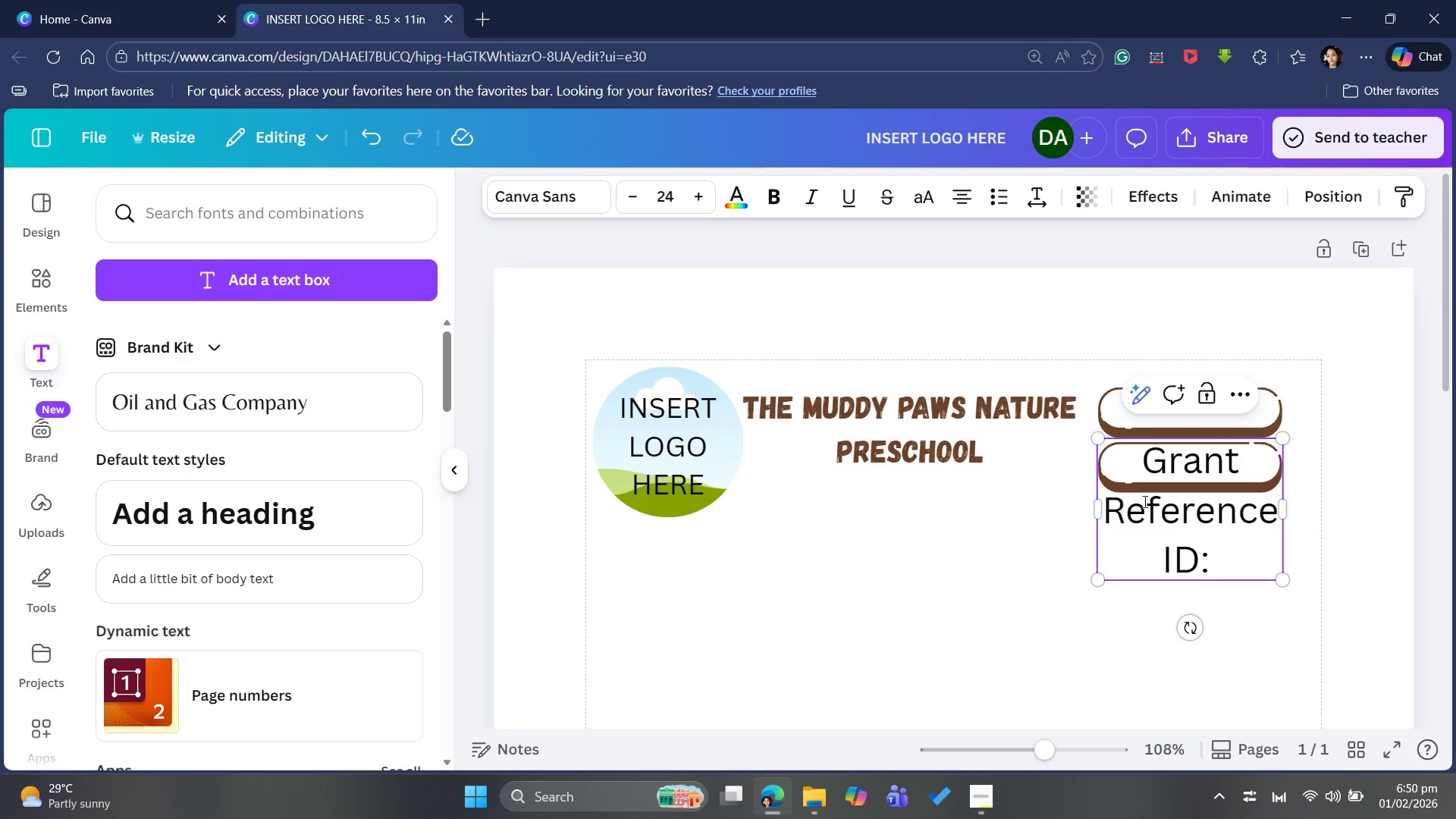 
key(Backspace)
 